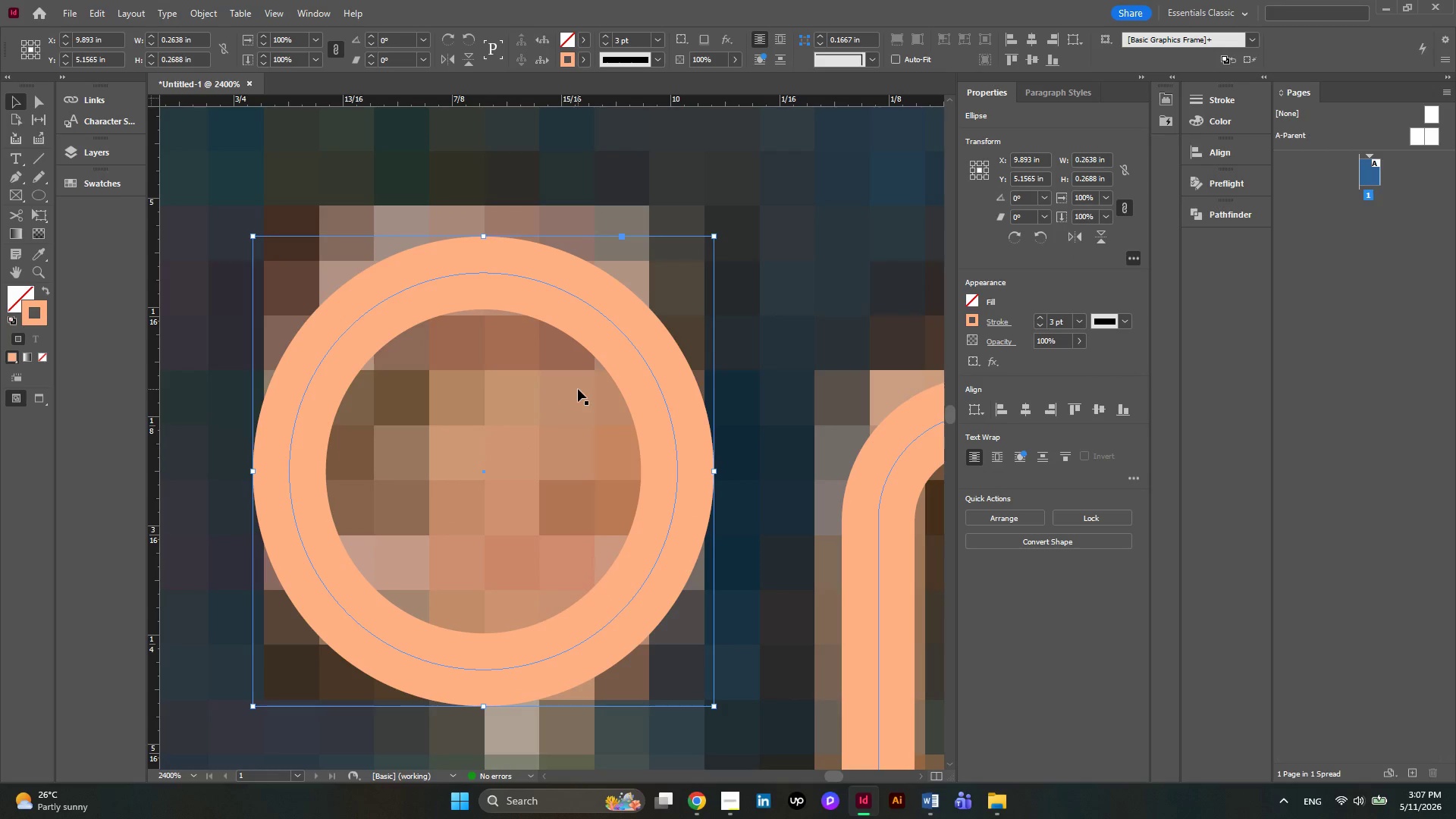 
hold_key(key=AltLeft, duration=0.38)
hold_key(key=AltLeft, duration=0.38)
hold_key(key=AltLeft, duration=0.47)
scroll: coordinate [516, 379], scroll_direction: down, amount: 2.0
 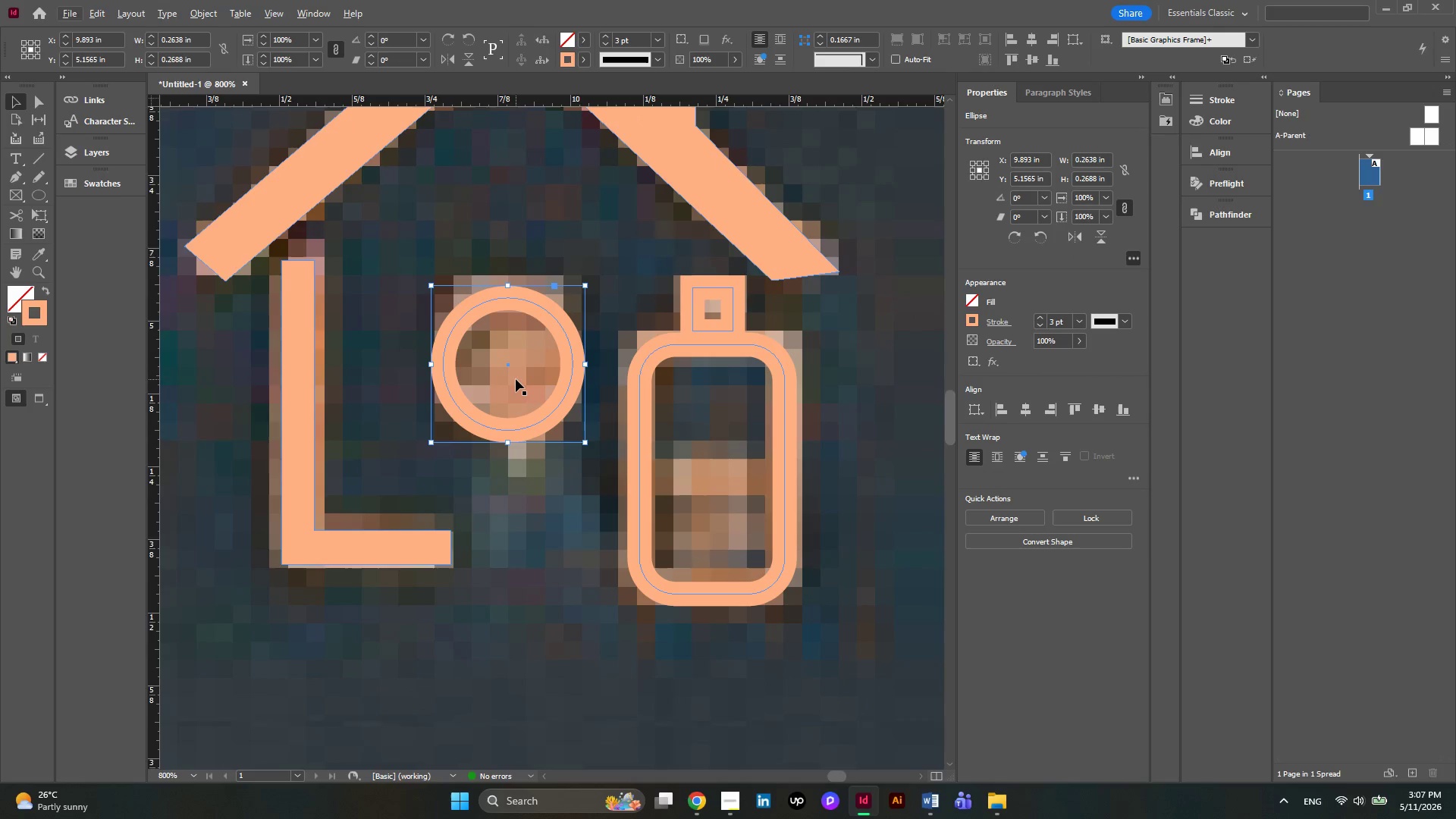 
hold_key(key=AltLeft, duration=0.38)
 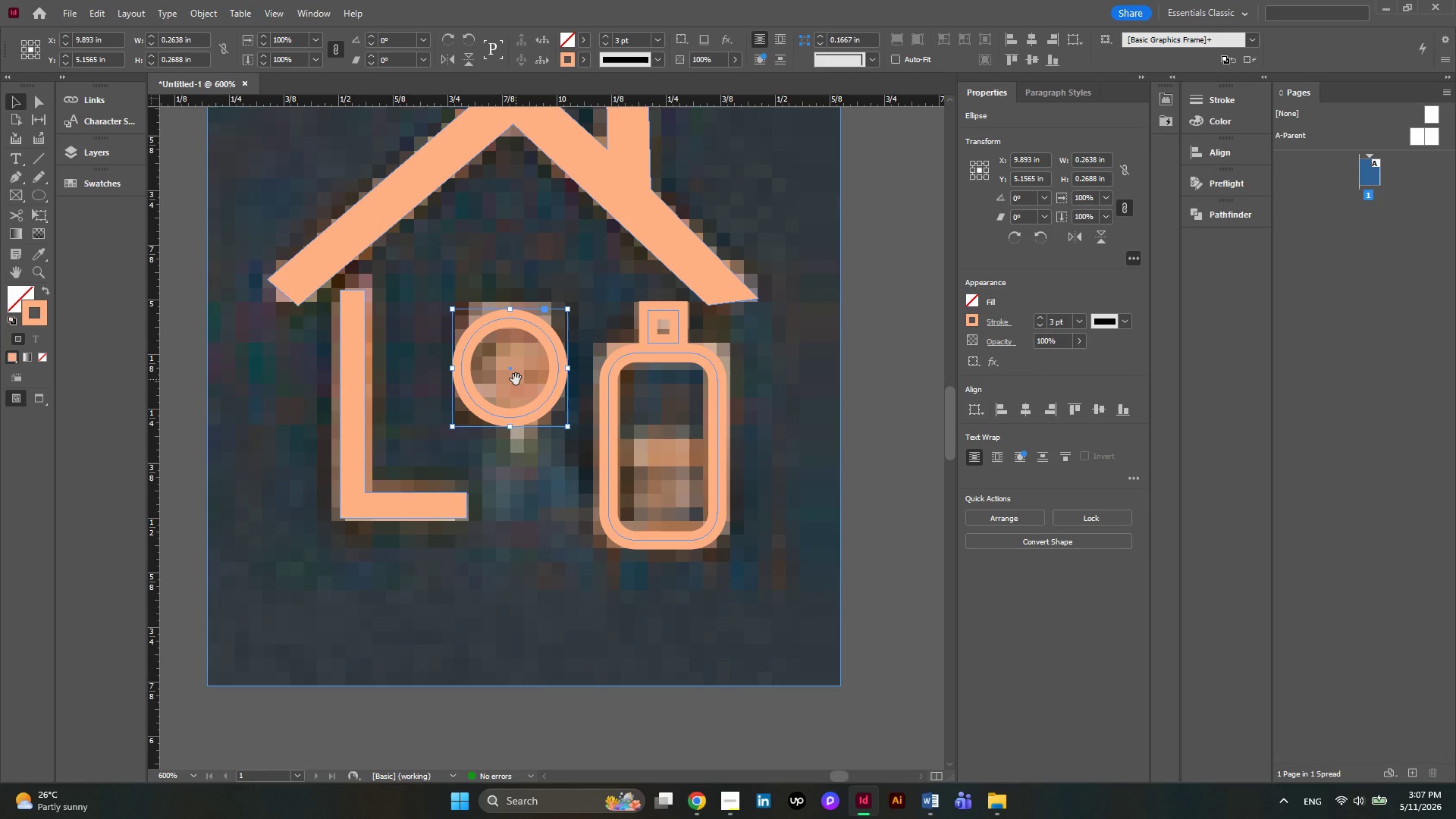 
hold_key(key=AltLeft, duration=0.64)
 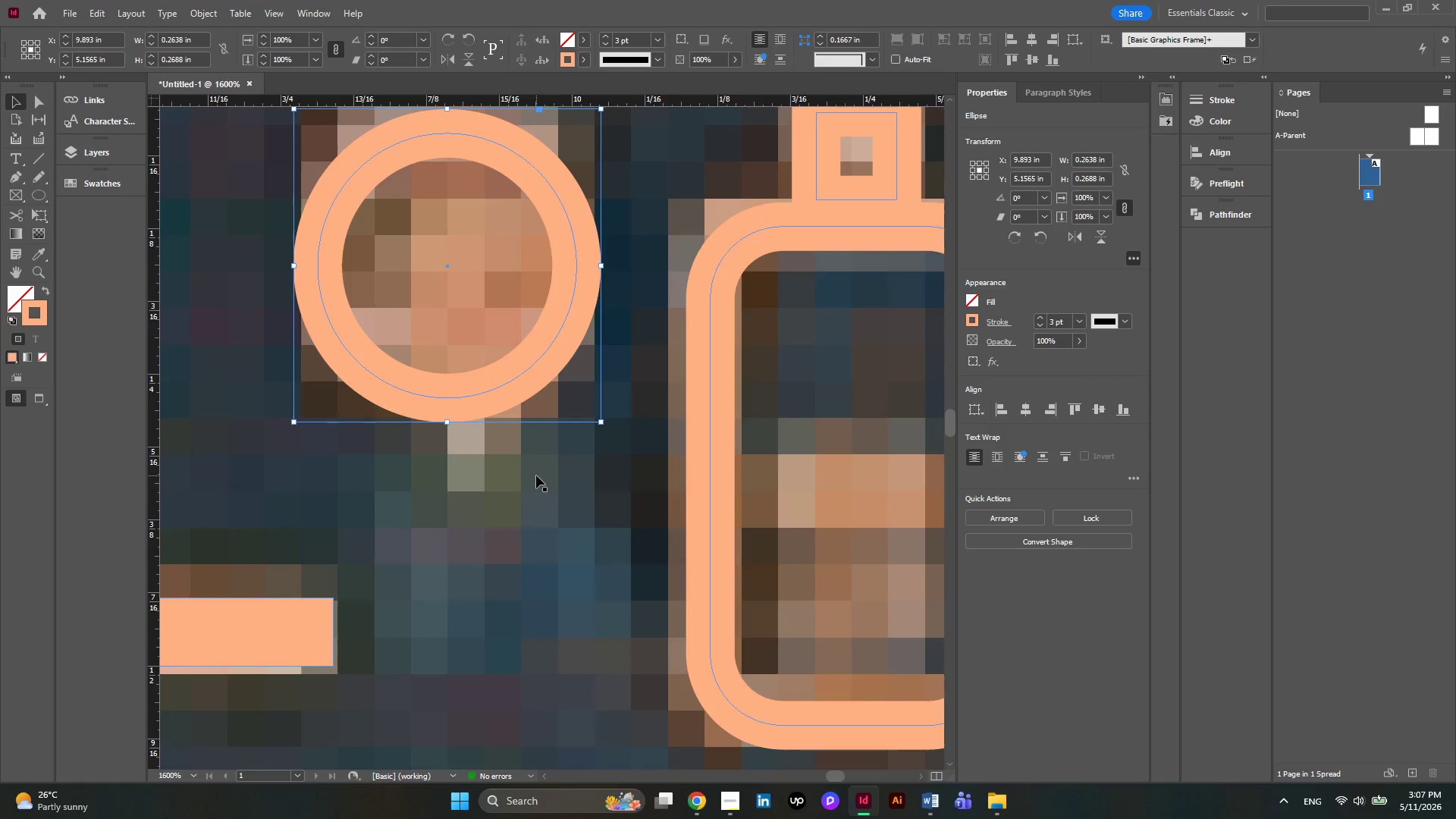 
hold_key(key=AltLeft, duration=0.75)
 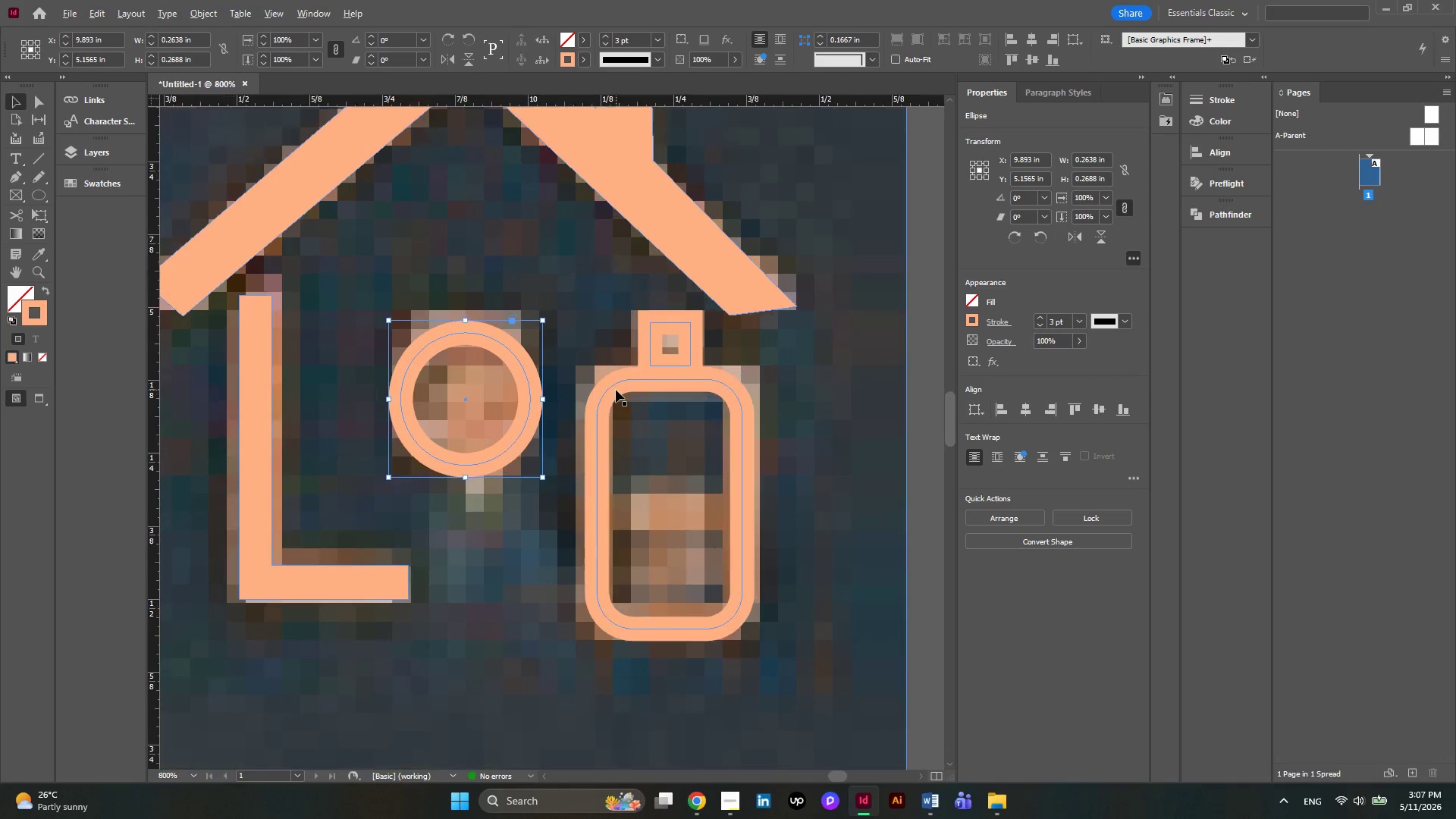 
scroll: coordinate [548, 430], scroll_direction: up, amount: 3.0
 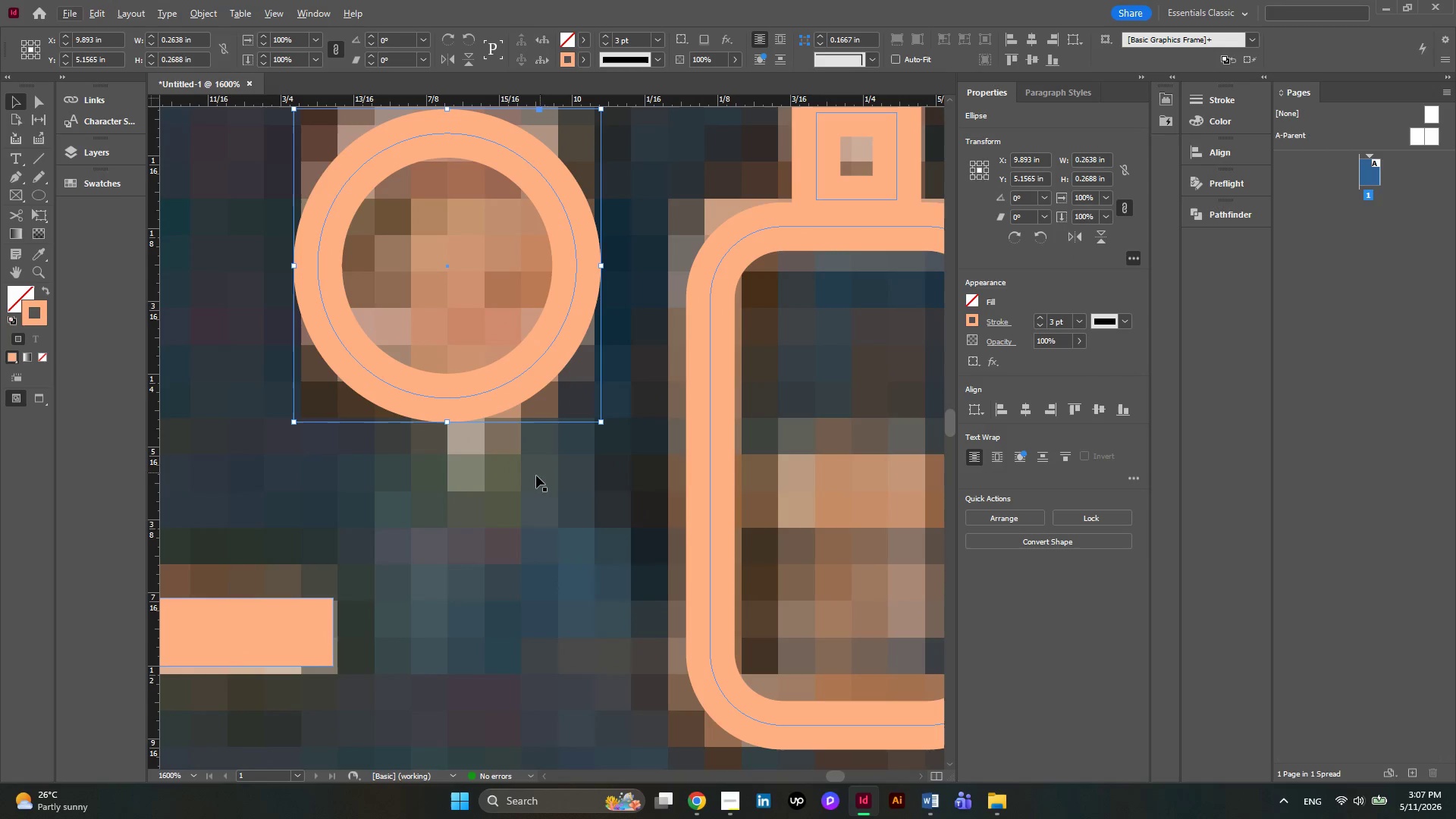 
scroll: coordinate [536, 475], scroll_direction: down, amount: 3.0
 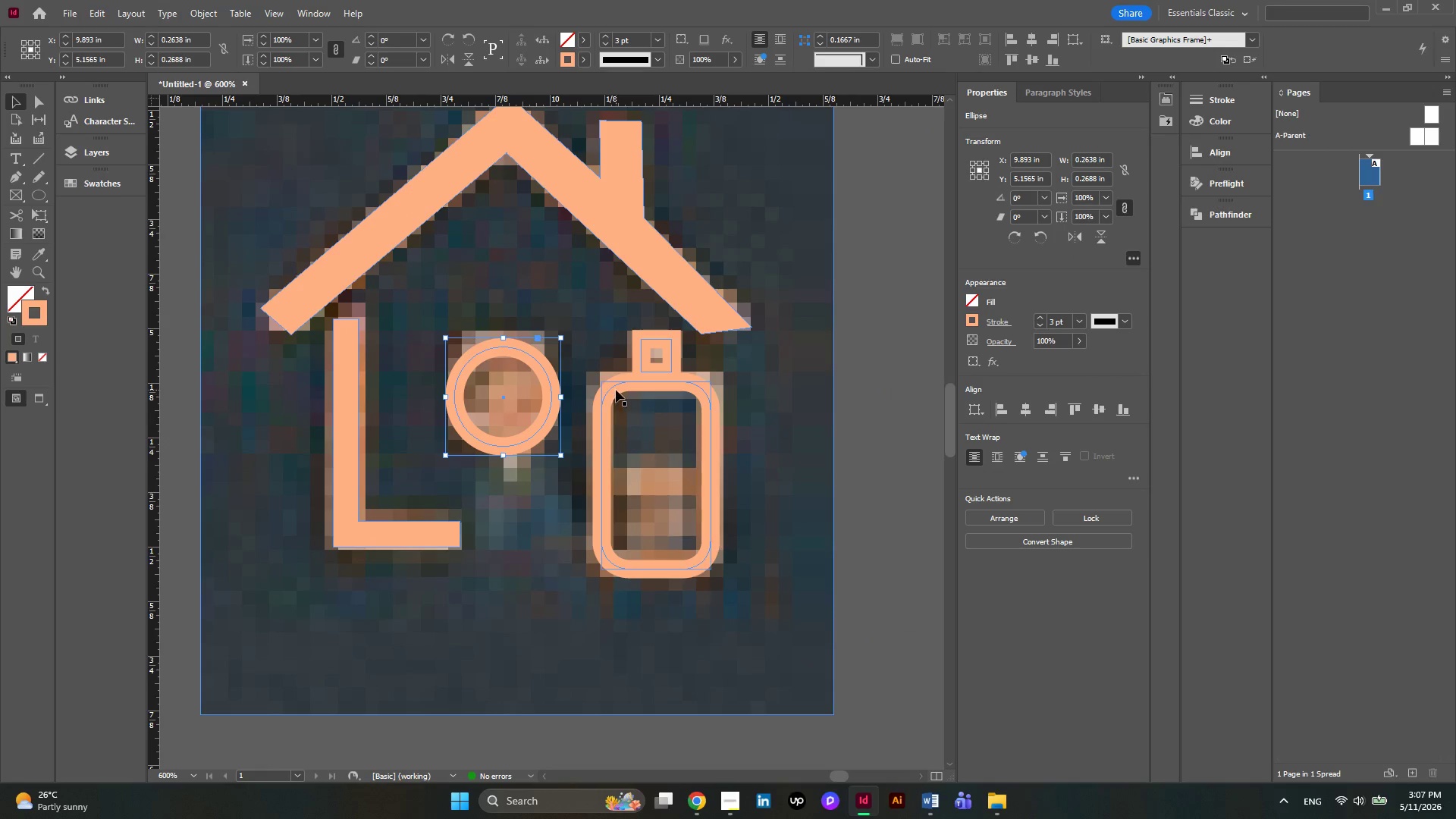 
hold_key(key=AltLeft, duration=0.34)
scroll: coordinate [616, 390], scroll_direction: up, amount: 1.0
 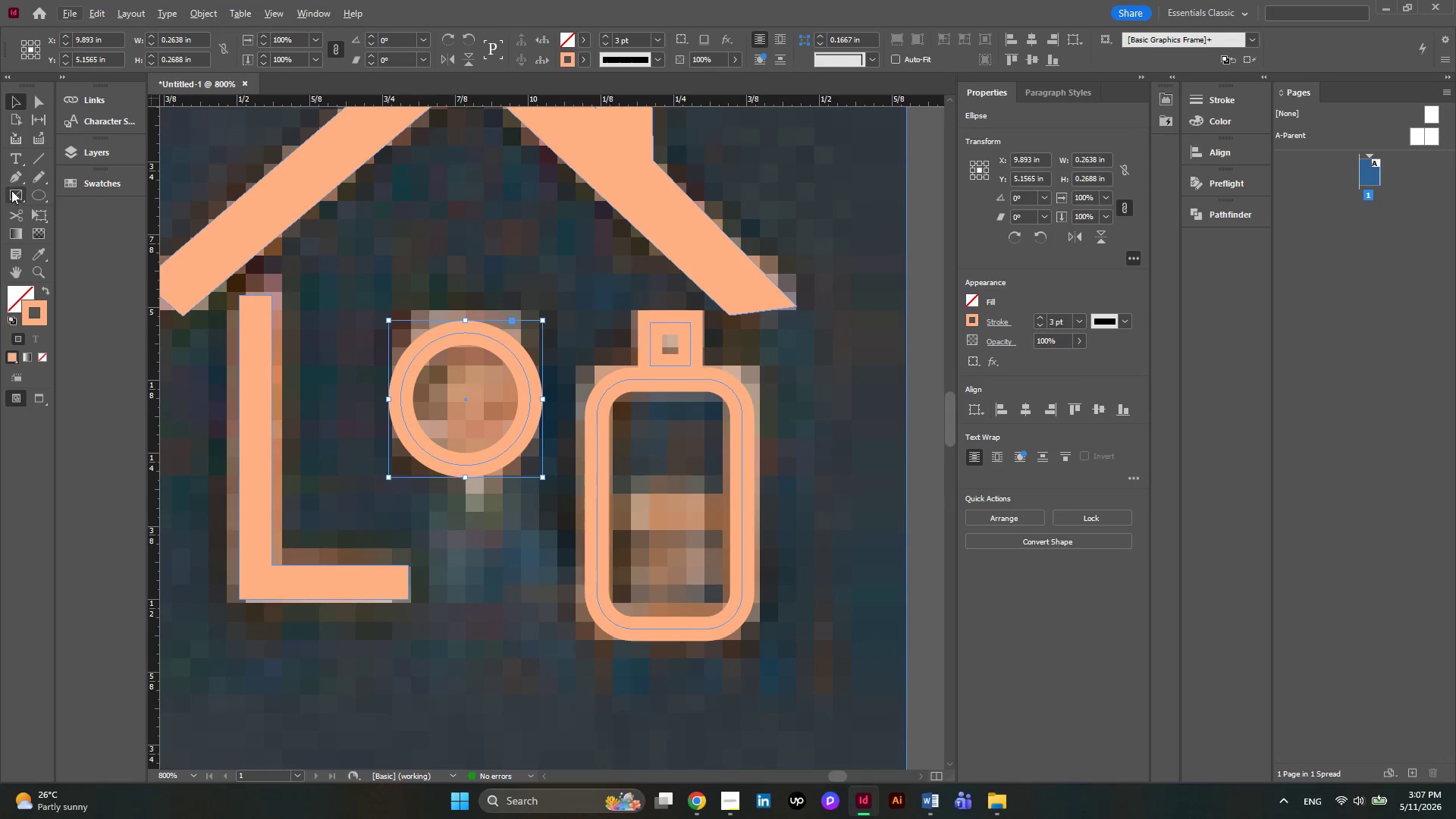 
right_click([30, 192])
 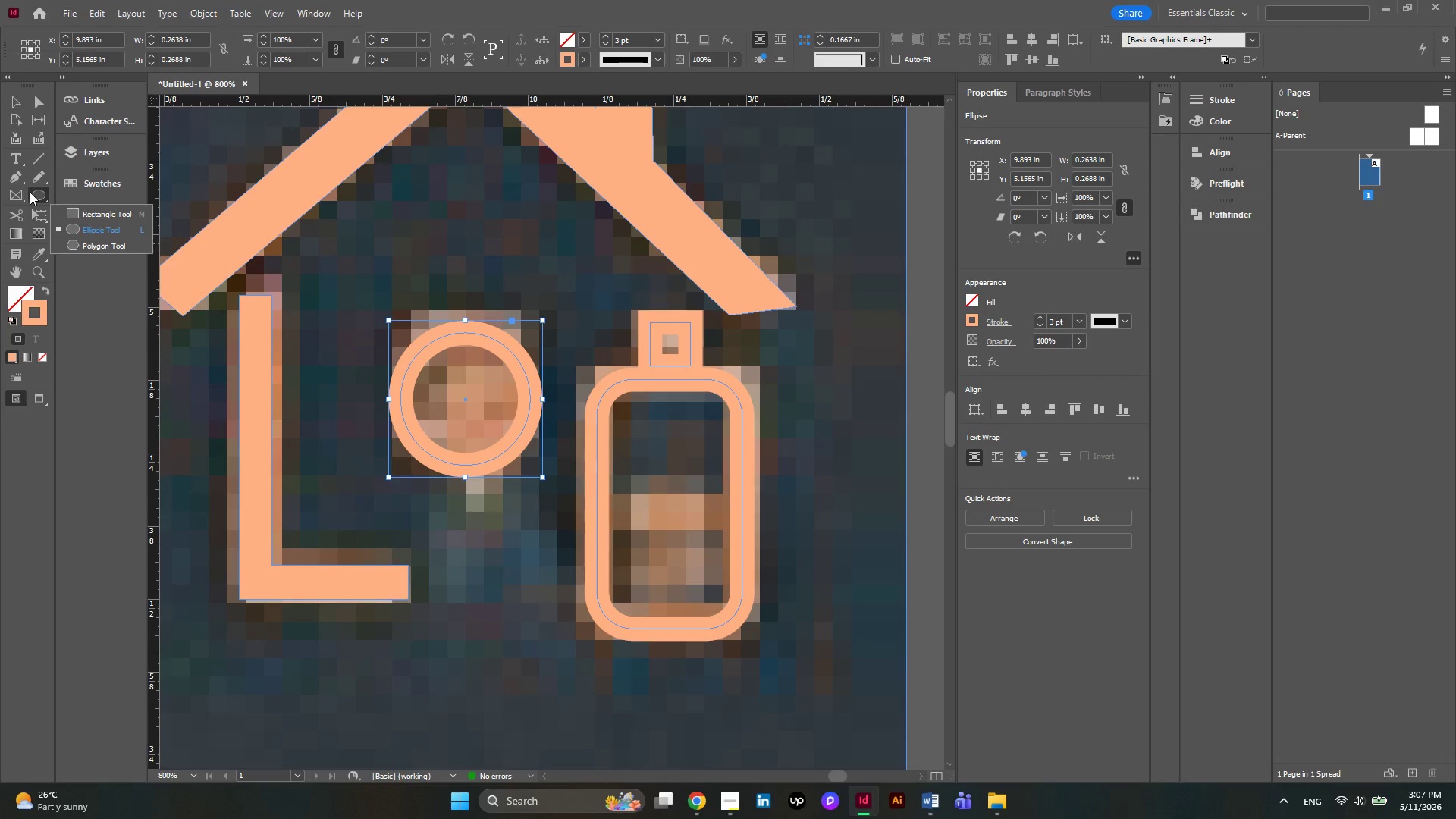 
scroll: coordinate [30, 192], scroll_direction: up, amount: 1.0
 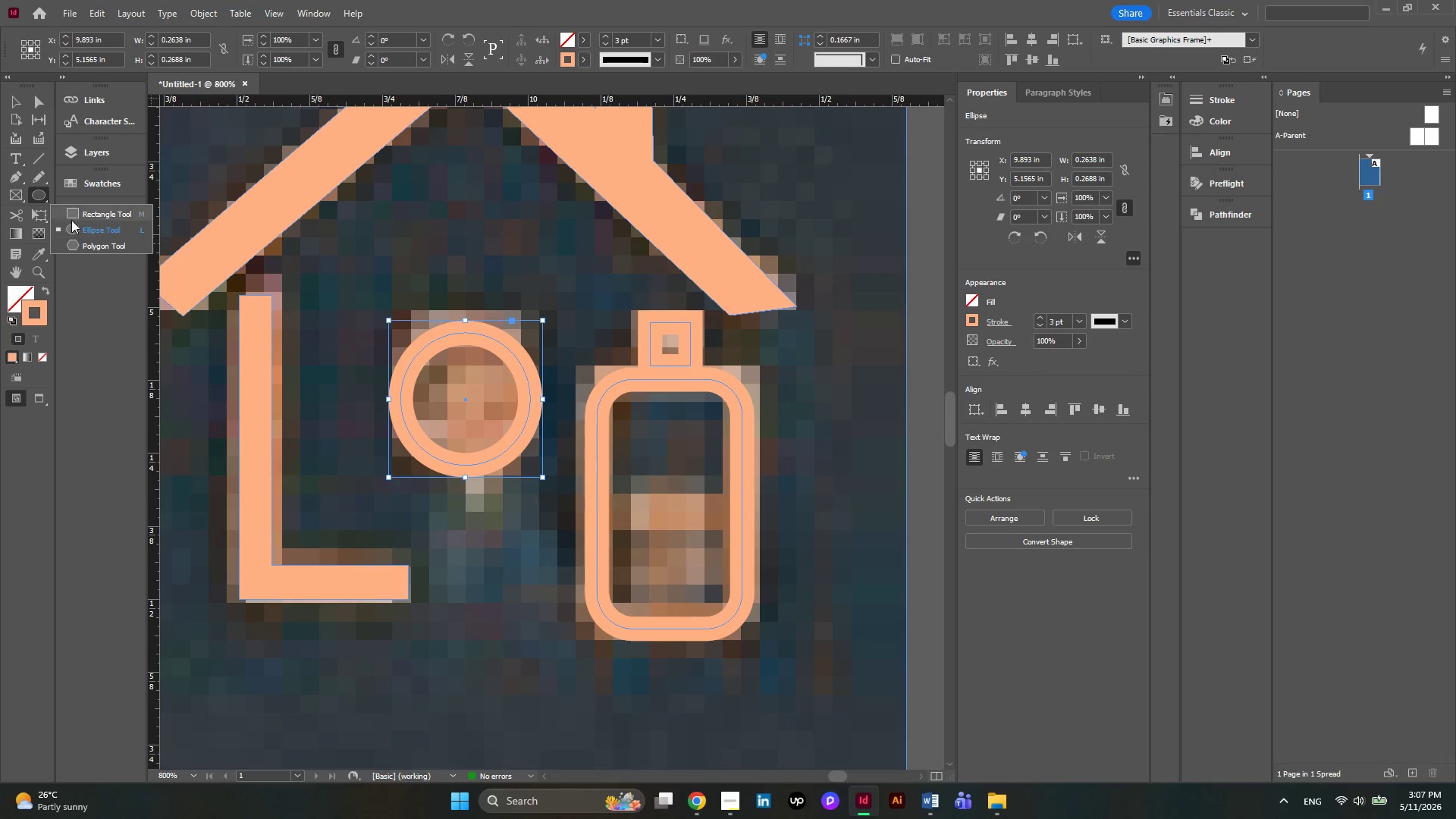 
left_click([71, 218])
 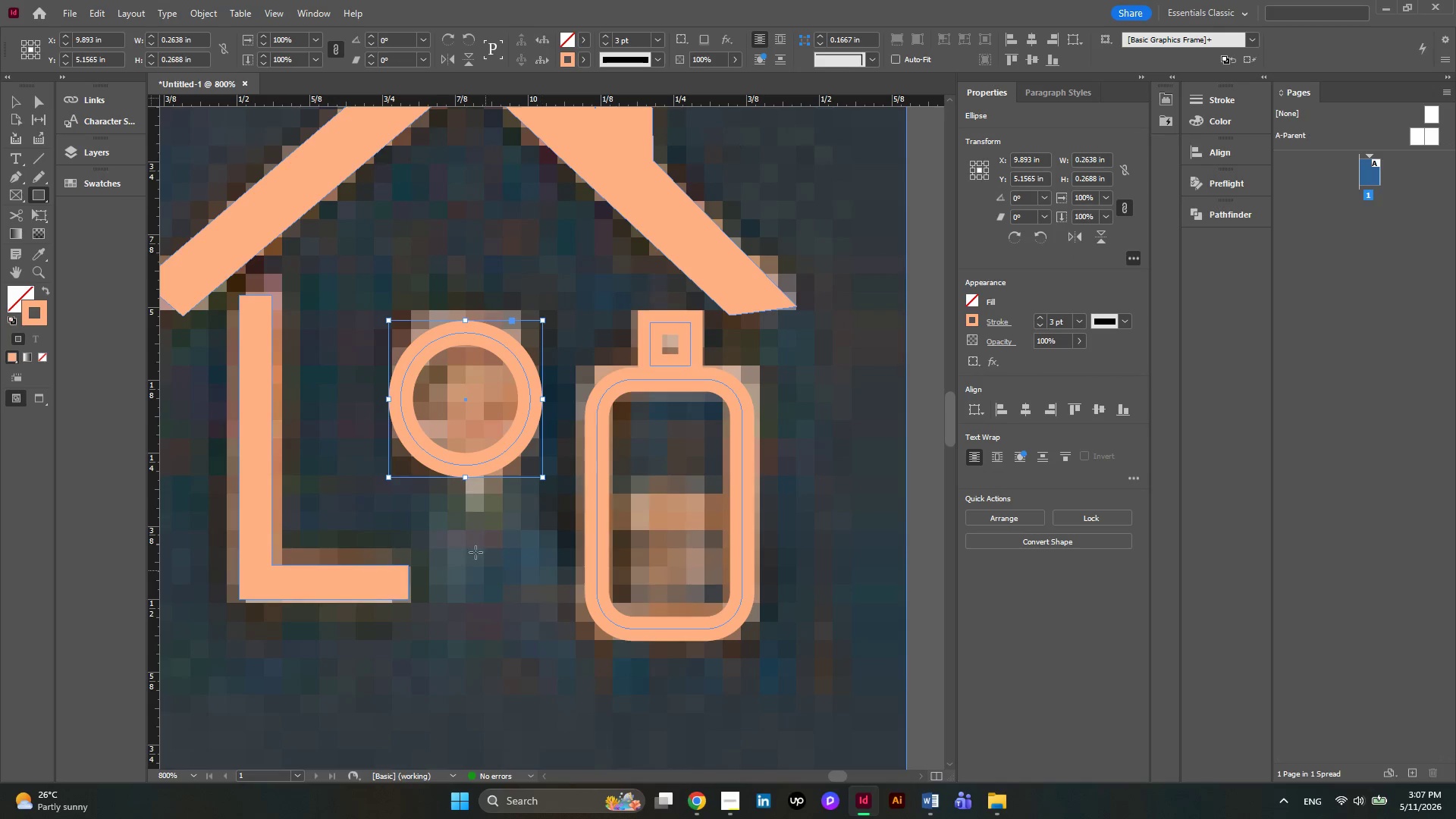 
key(Alt+AltLeft)
 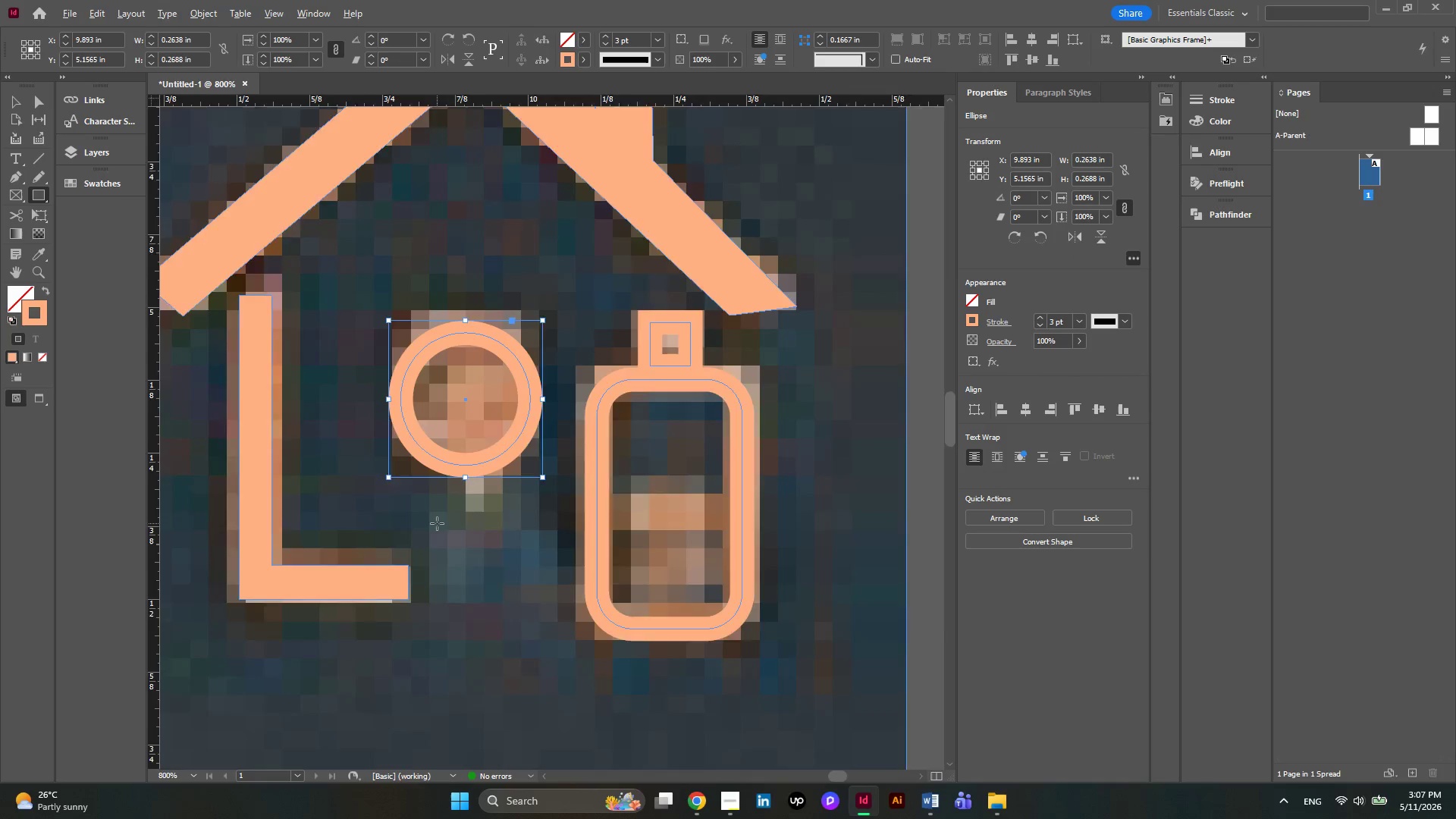 
scroll: coordinate [437, 523], scroll_direction: up, amount: 2.0
 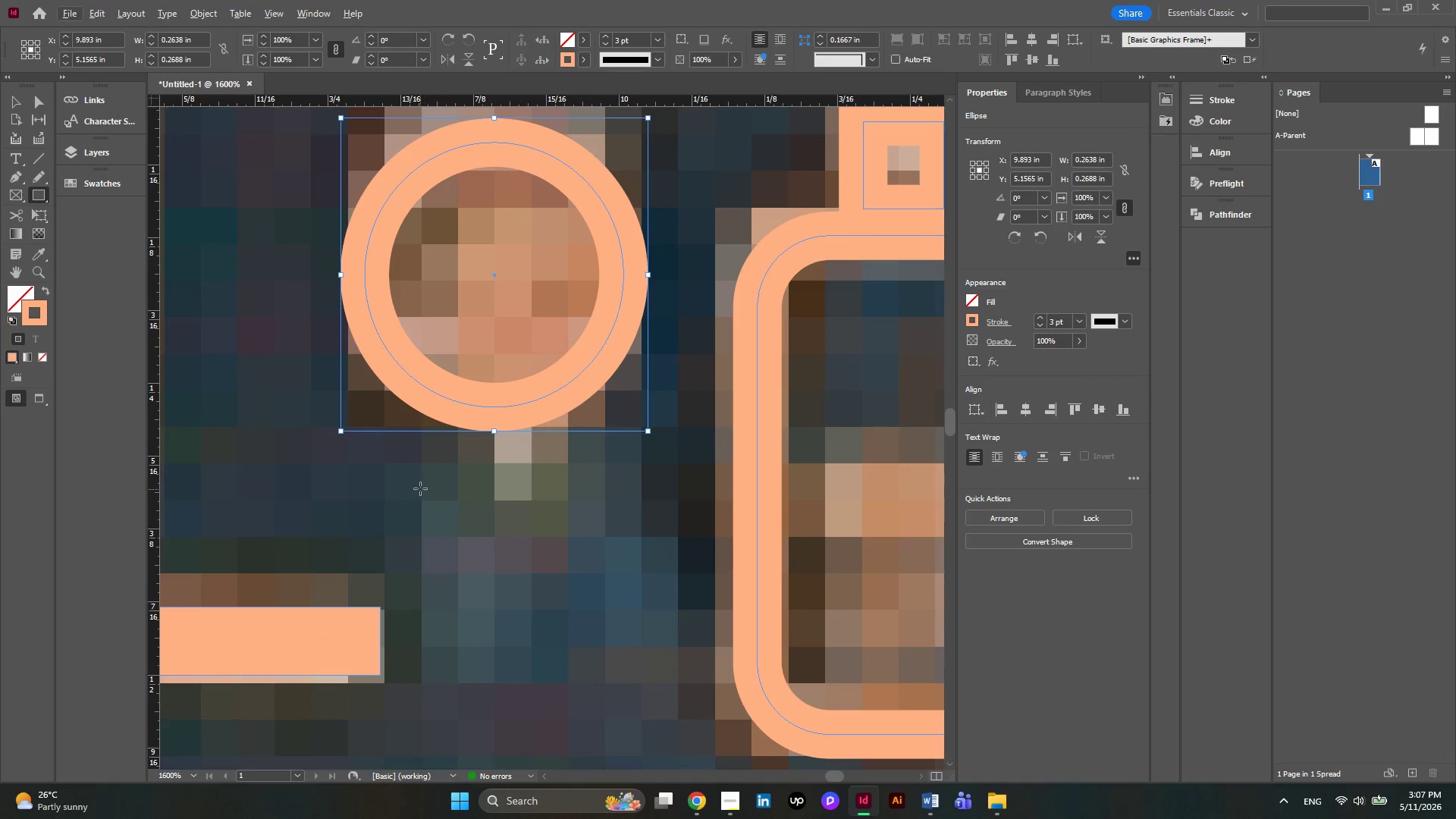 
left_click_drag(start_coordinate=[420, 488], to_coordinate=[673, 684])
 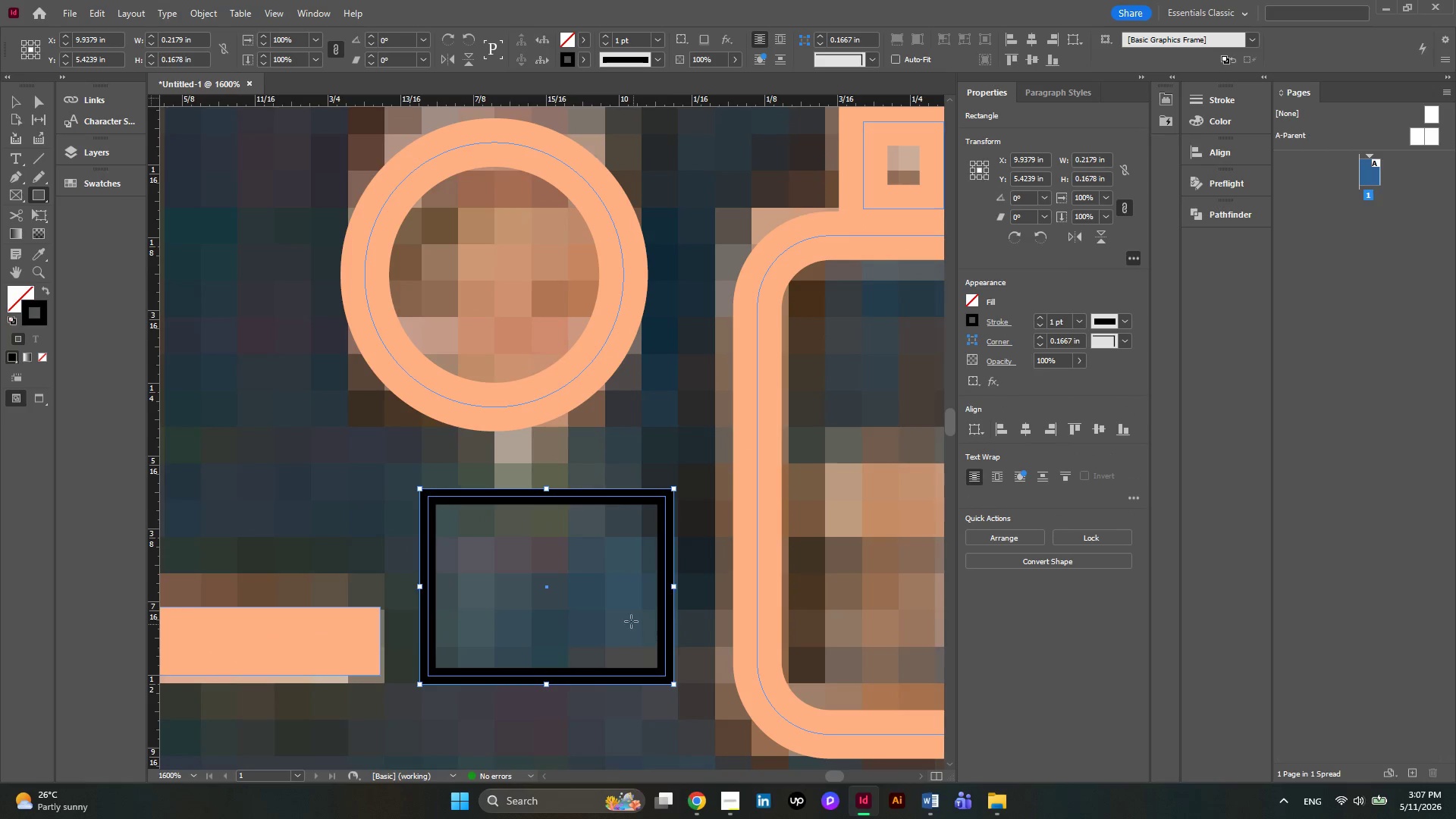 
key(Alt+AltLeft)
 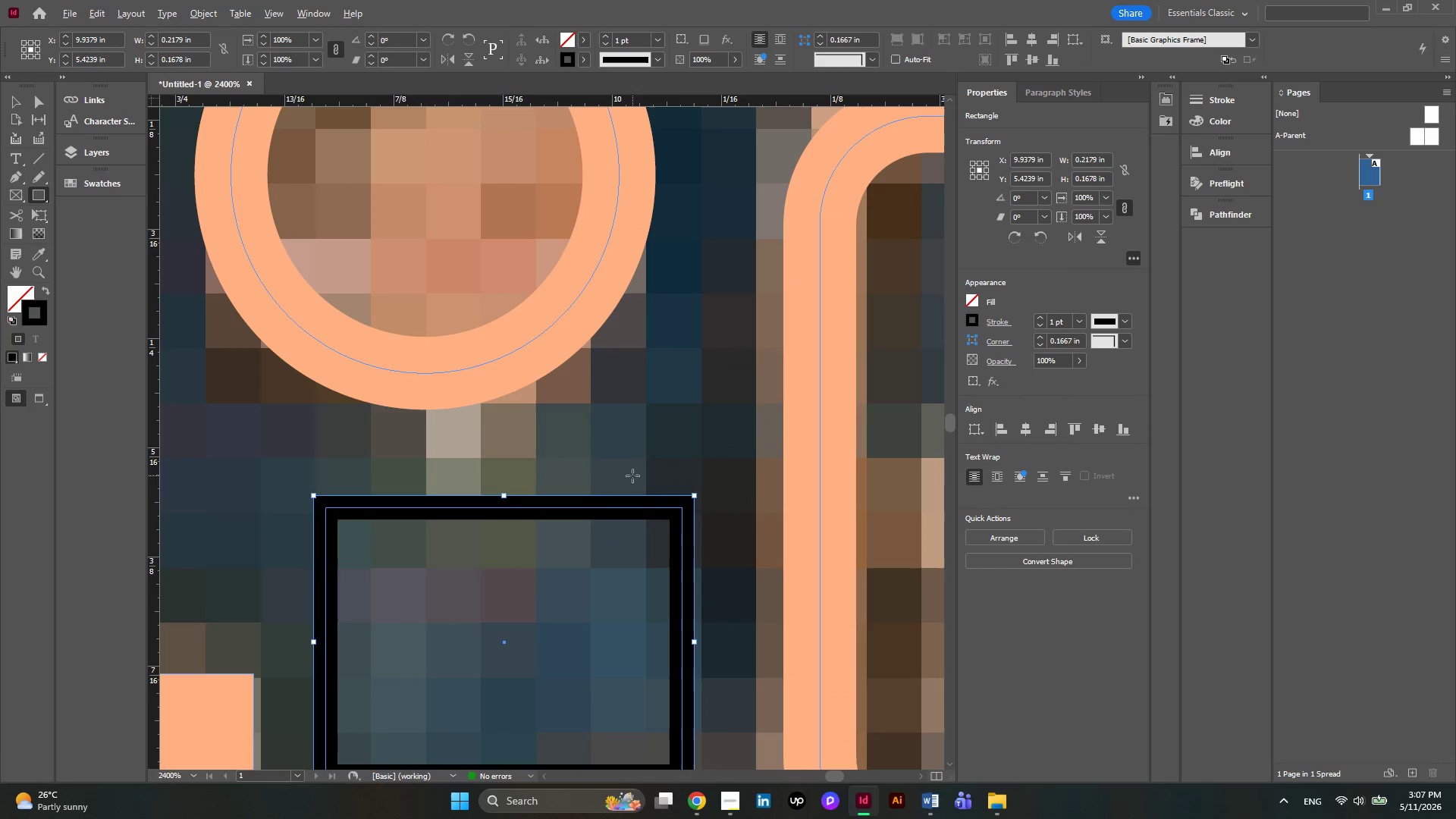 
scroll: coordinate [632, 475], scroll_direction: up, amount: 1.0
 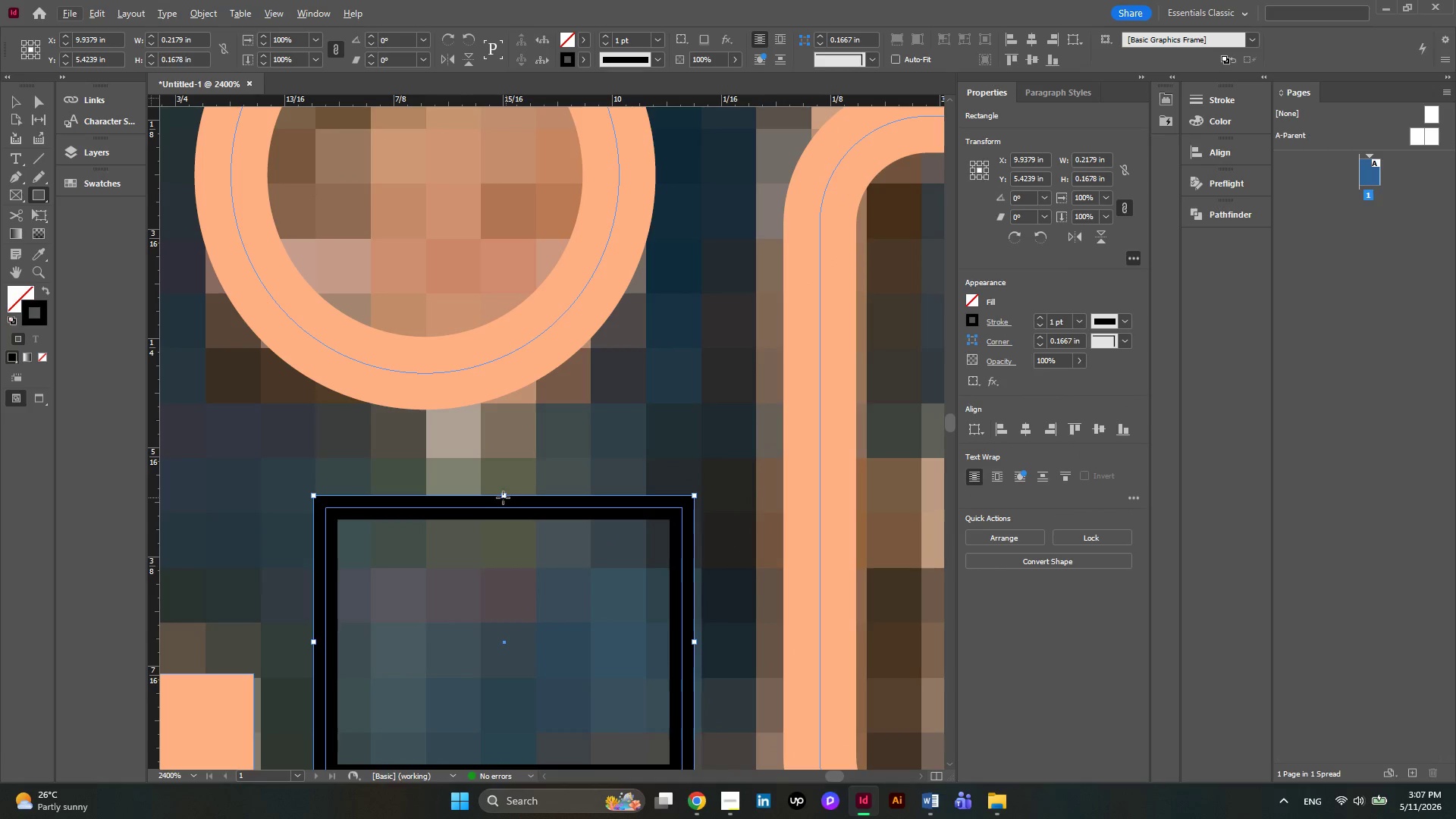 
left_click([5, 97])
 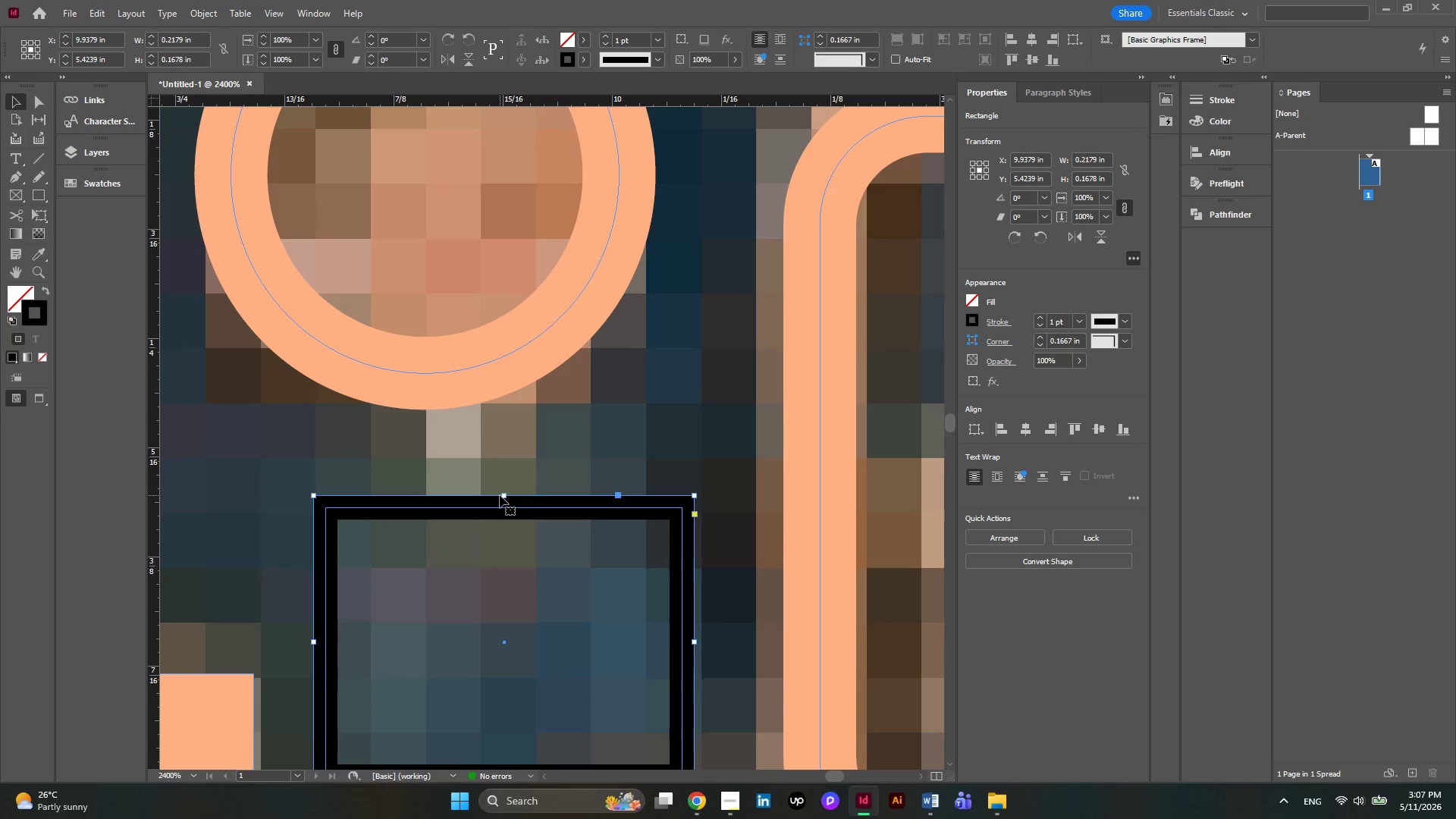 
left_click_drag(start_coordinate=[507, 495], to_coordinate=[498, 438])
 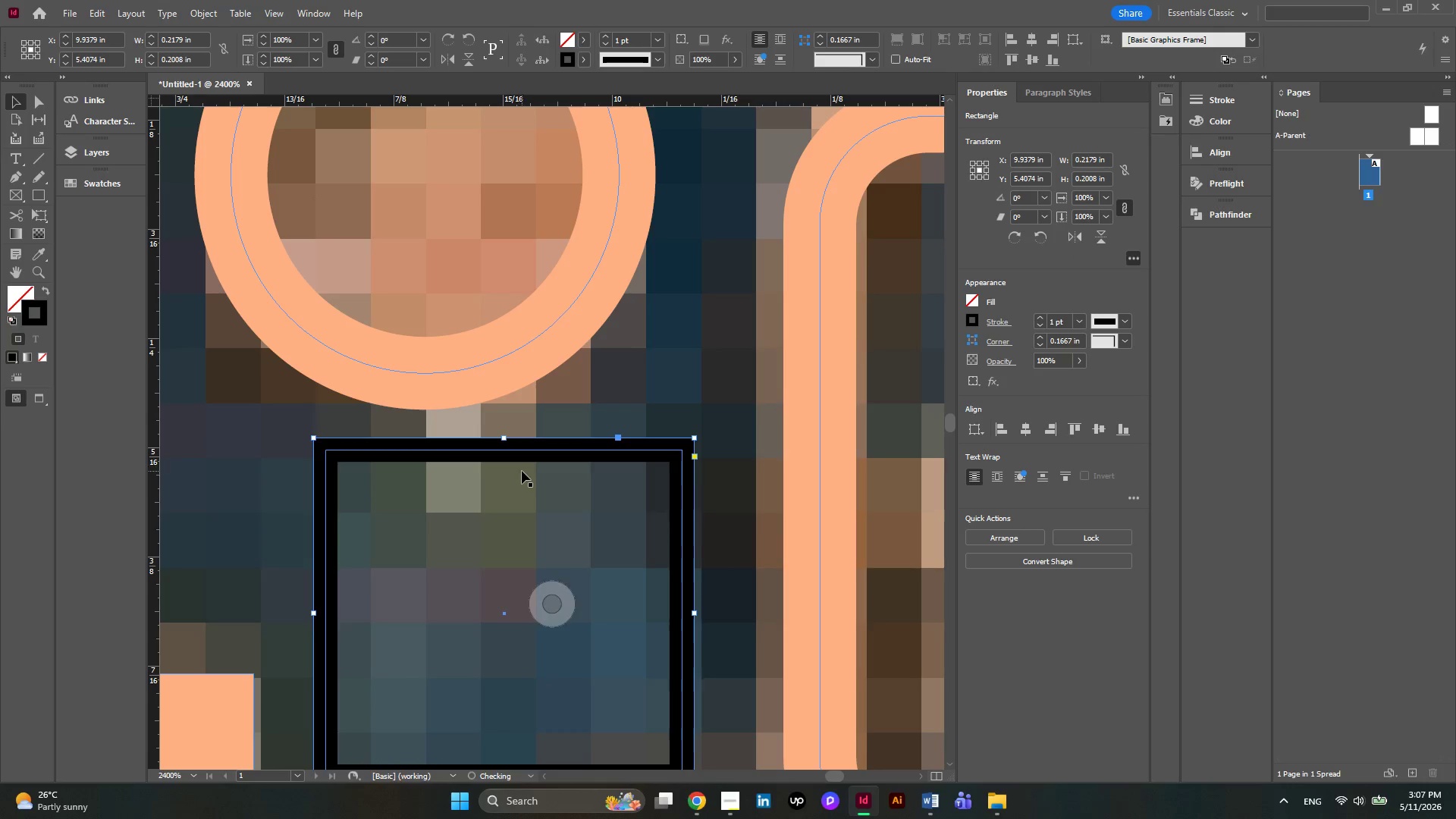 
key(Alt+AltLeft)
 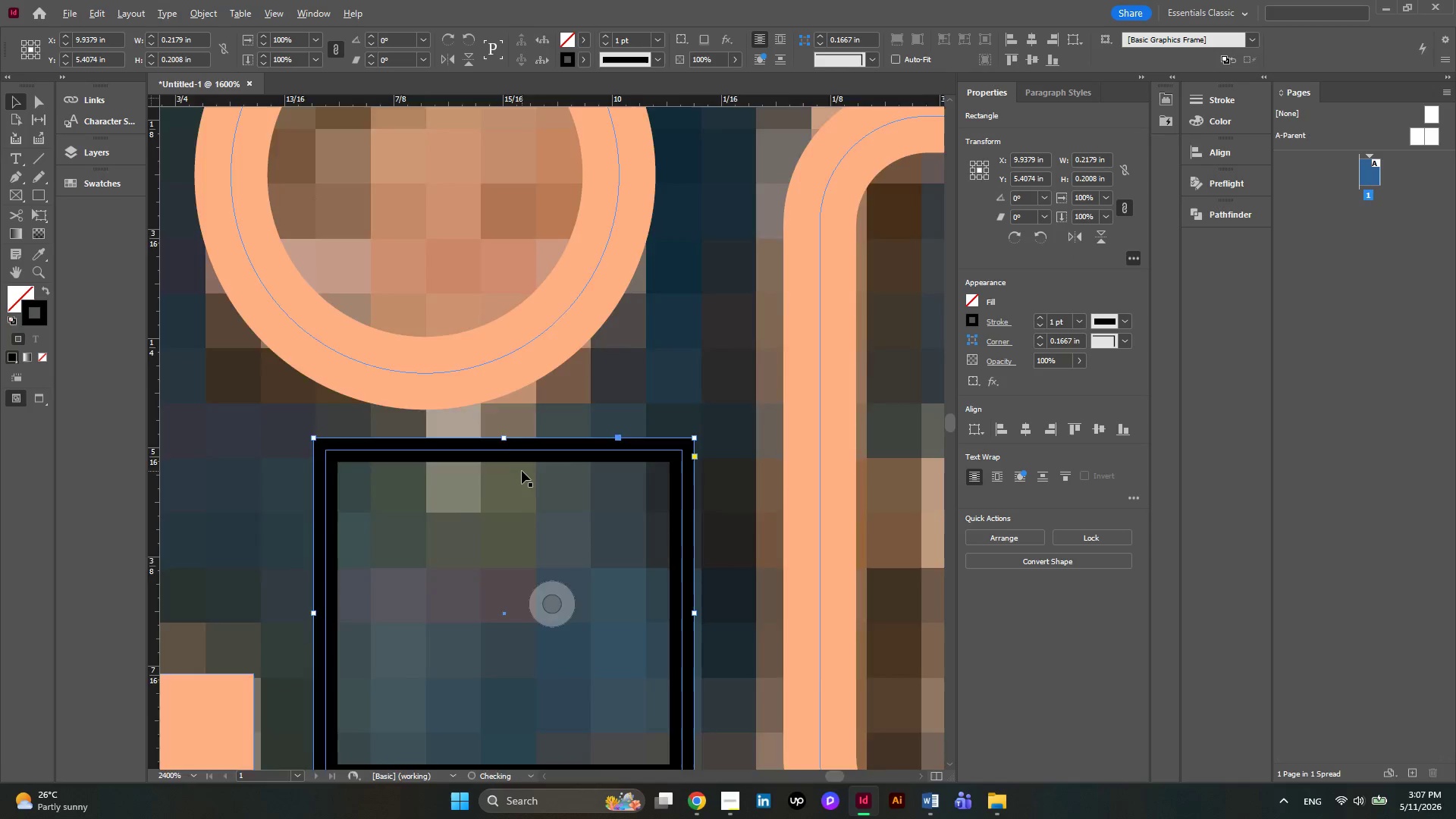 
scroll: coordinate [522, 471], scroll_direction: down, amount: 3.0
 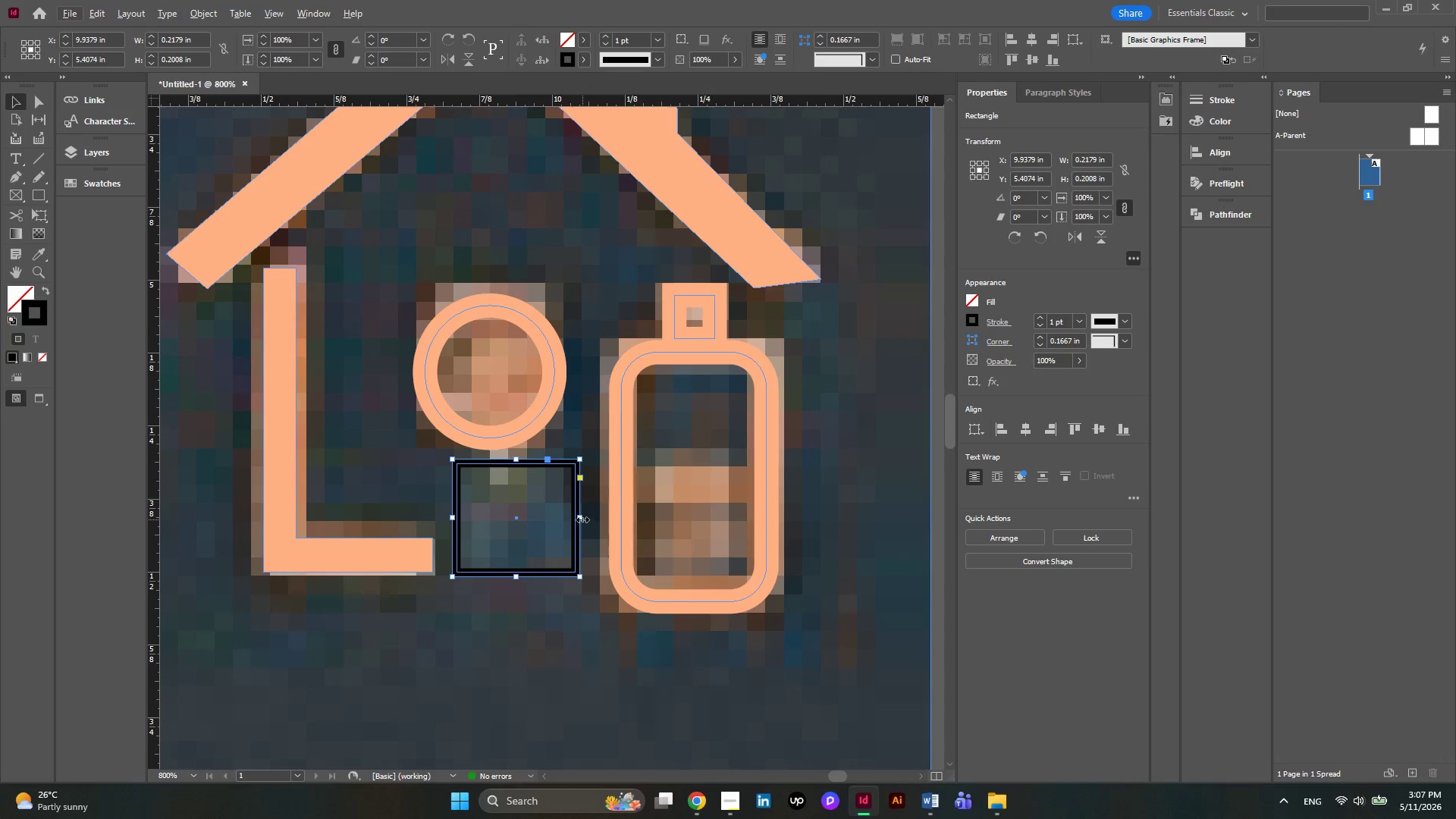 
left_click_drag(start_coordinate=[582, 519], to_coordinate=[544, 519])
 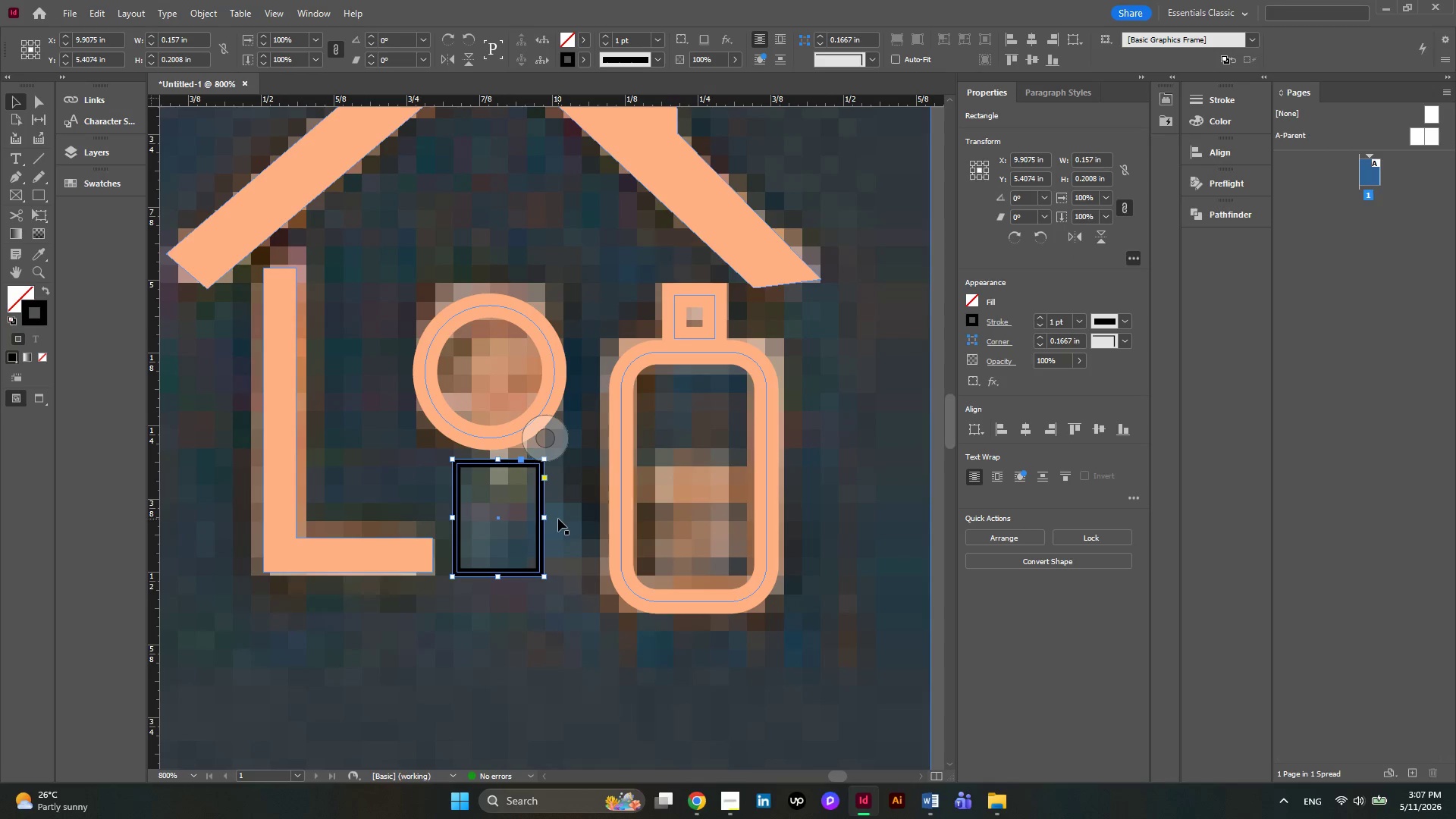 
key(Alt+AltLeft)
 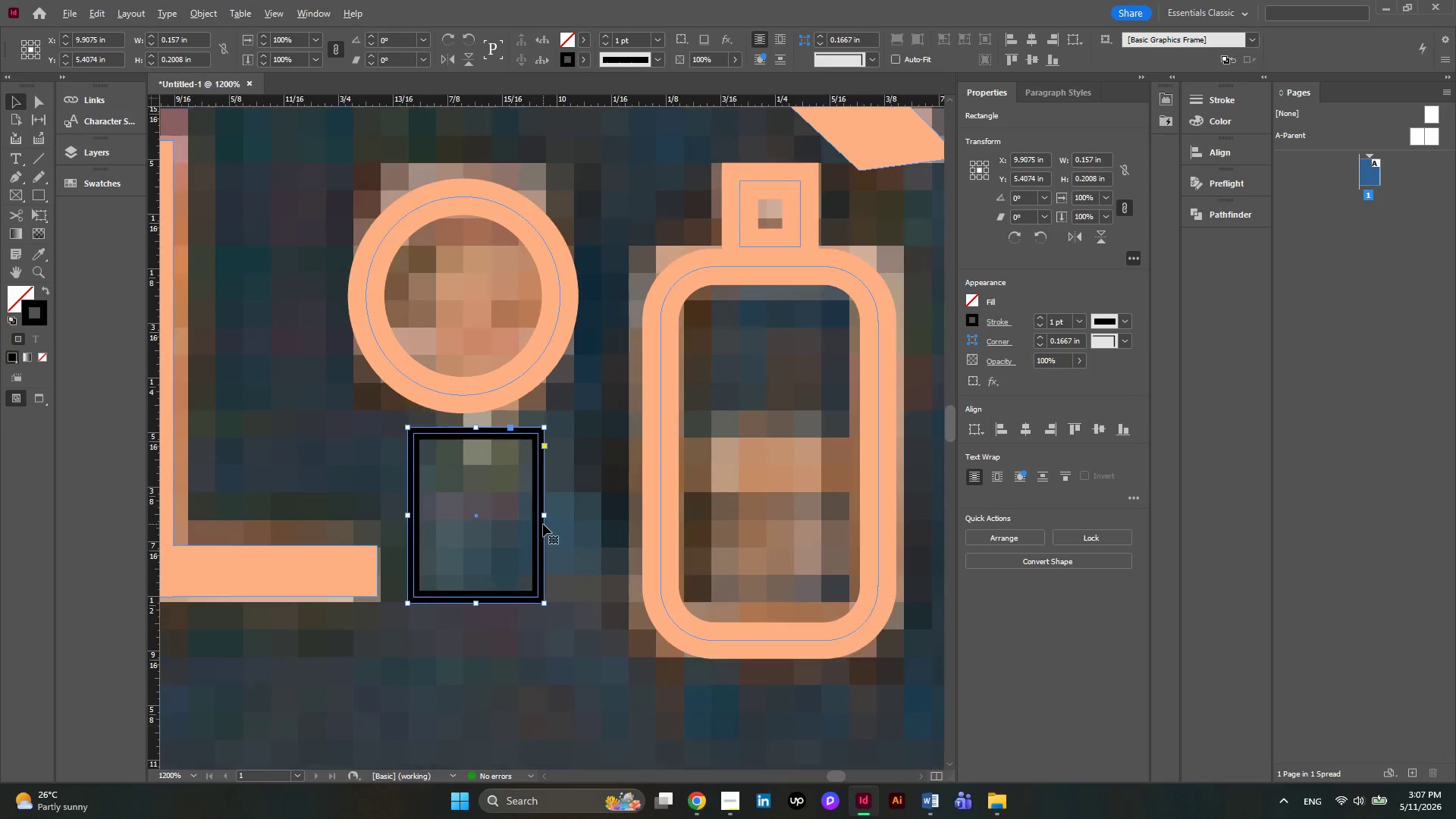 
scroll: coordinate [543, 524], scroll_direction: up, amount: 1.0
 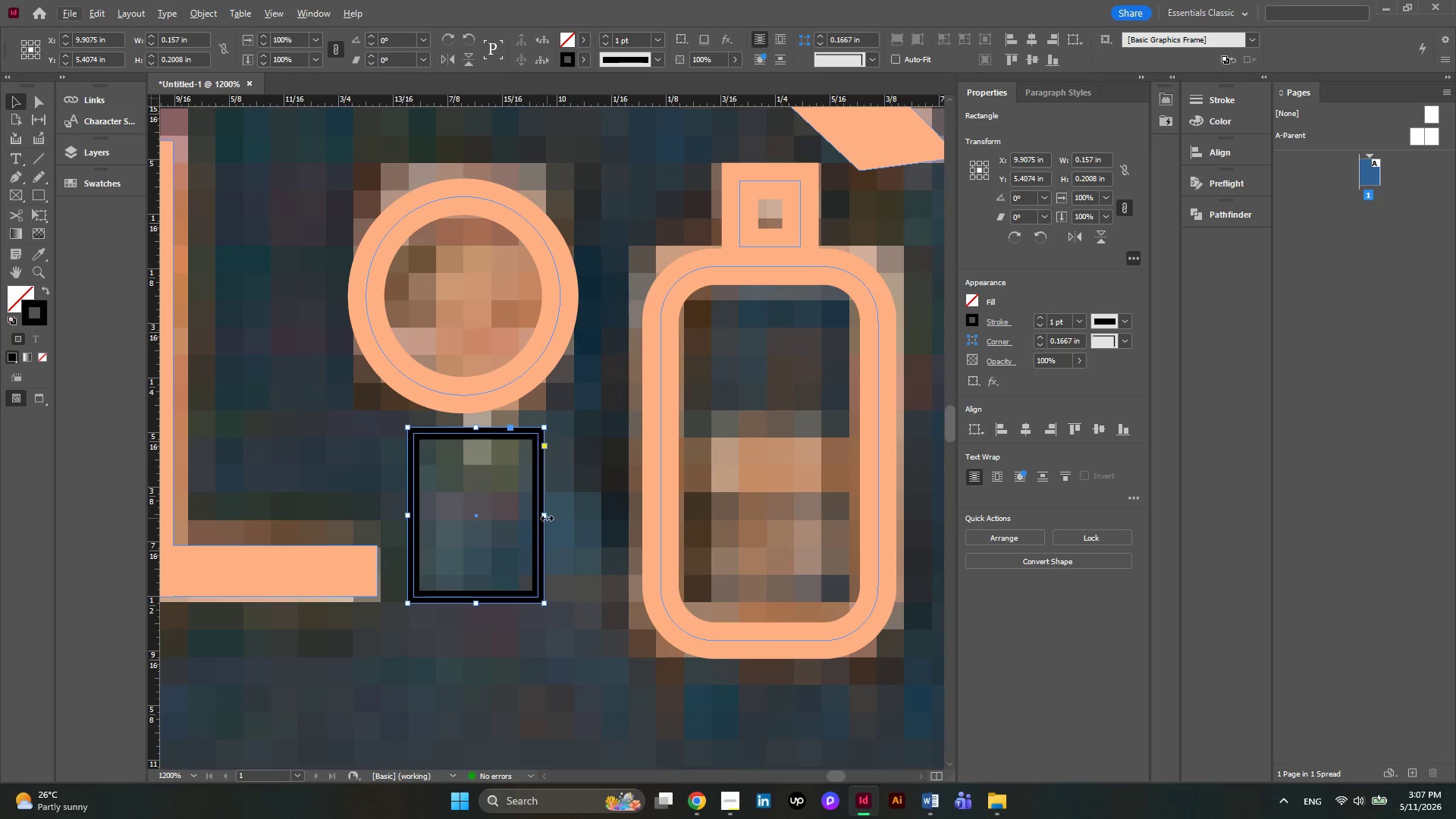 
left_click_drag(start_coordinate=[547, 518], to_coordinate=[529, 521])
 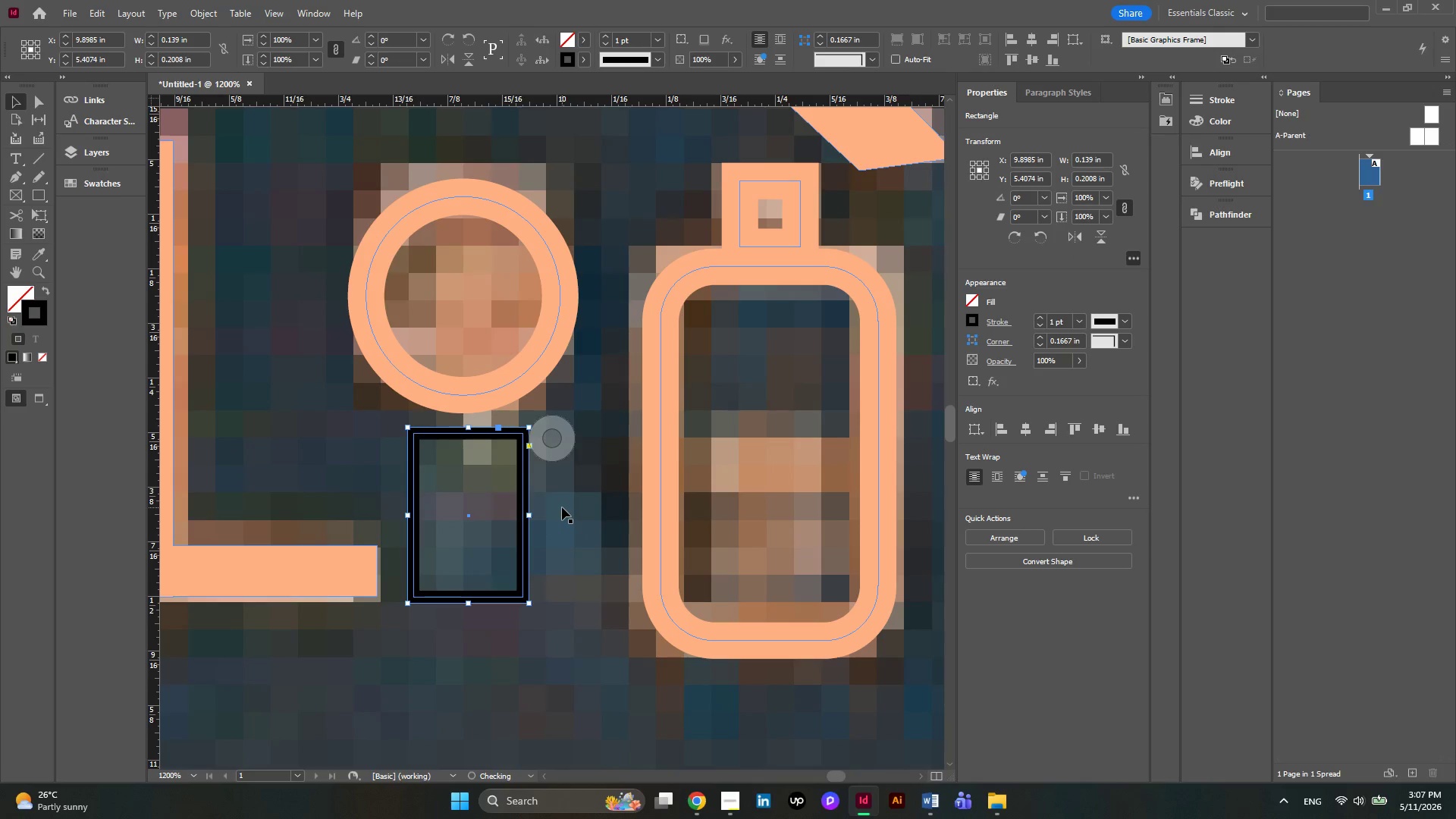 
left_click([562, 507])
 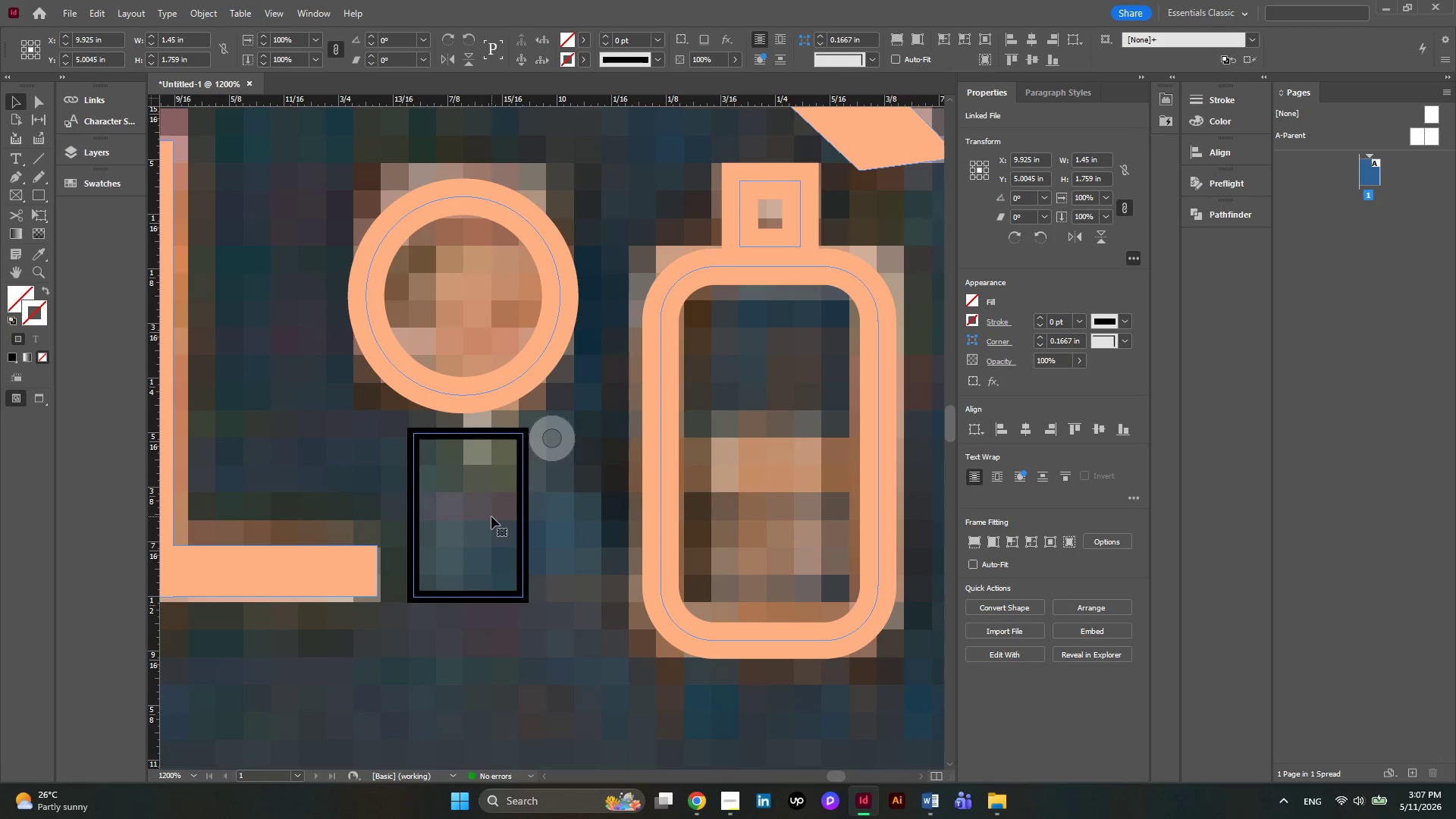 
key(Alt+AltLeft)
 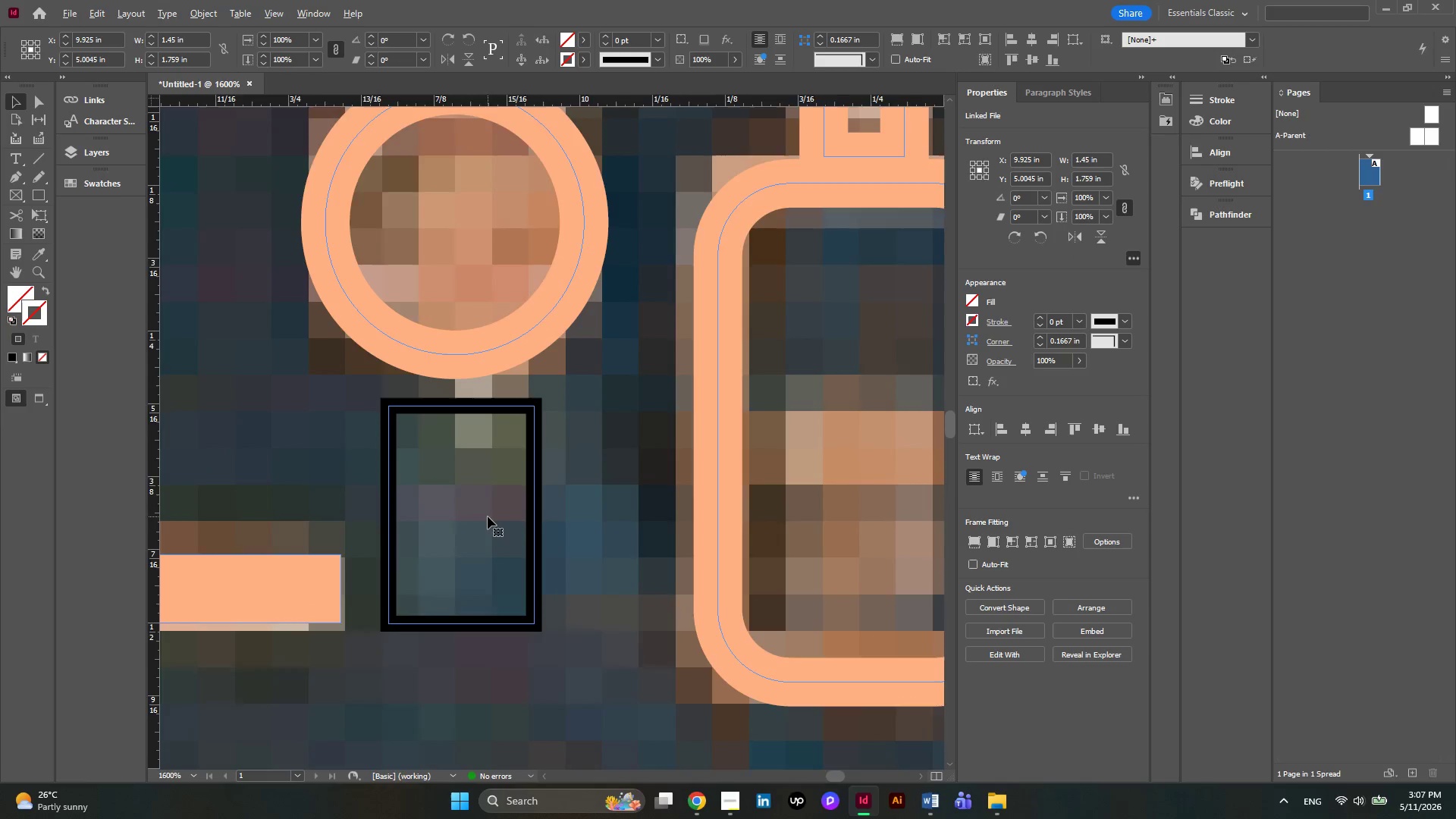 
scroll: coordinate [488, 516], scroll_direction: up, amount: 2.0
 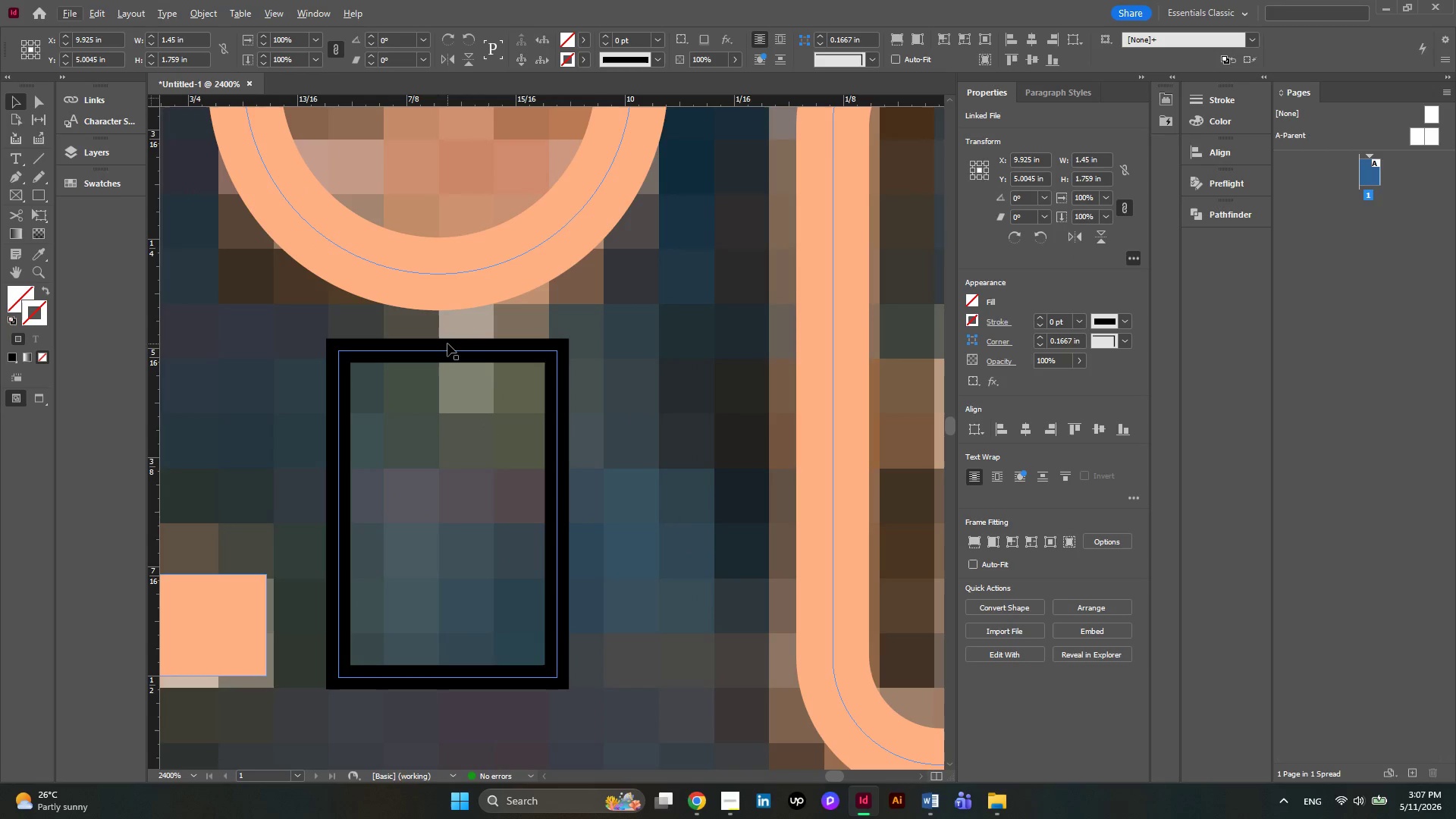 
left_click([447, 345])
 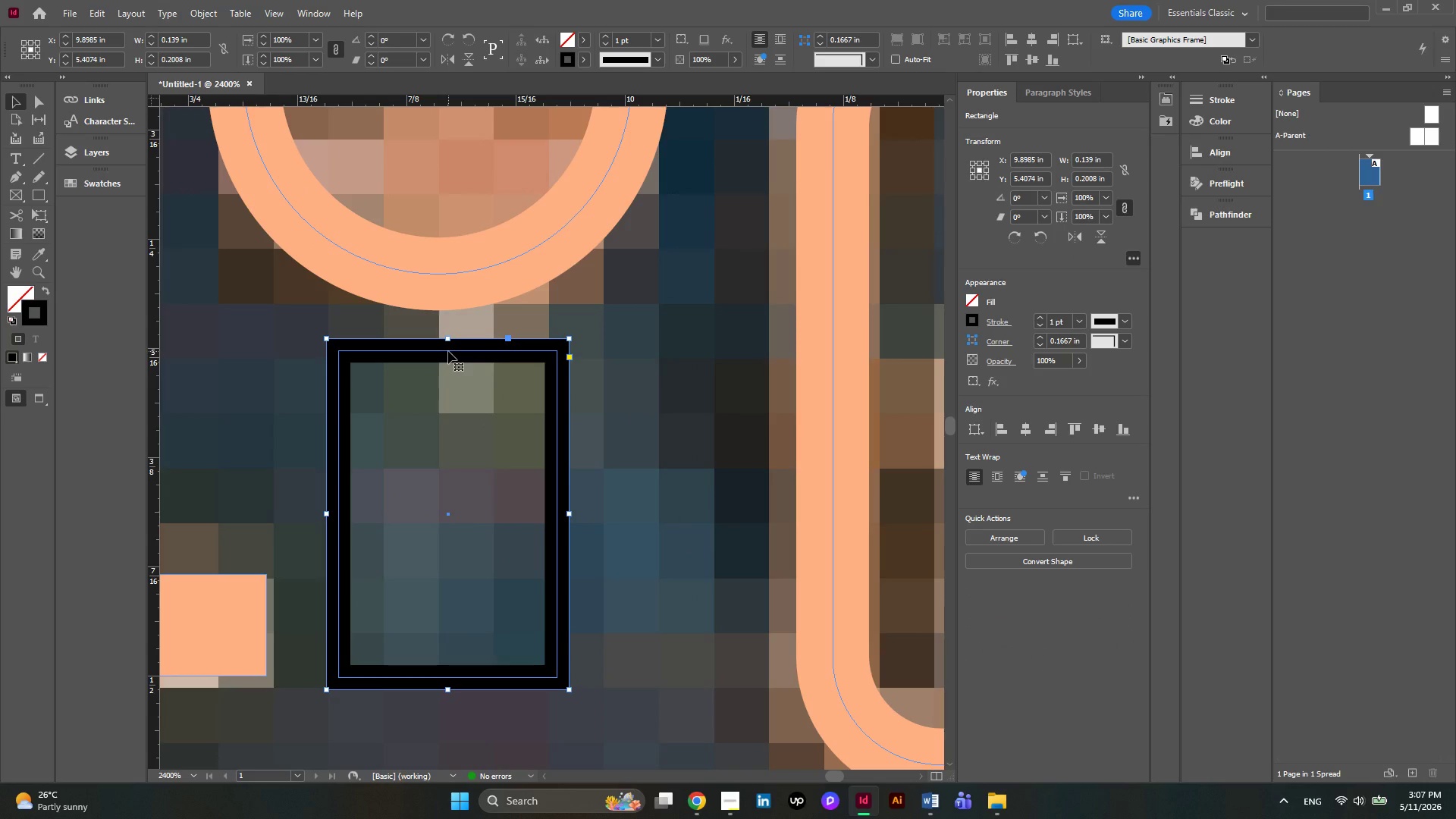 
key(Alt+AltLeft)
 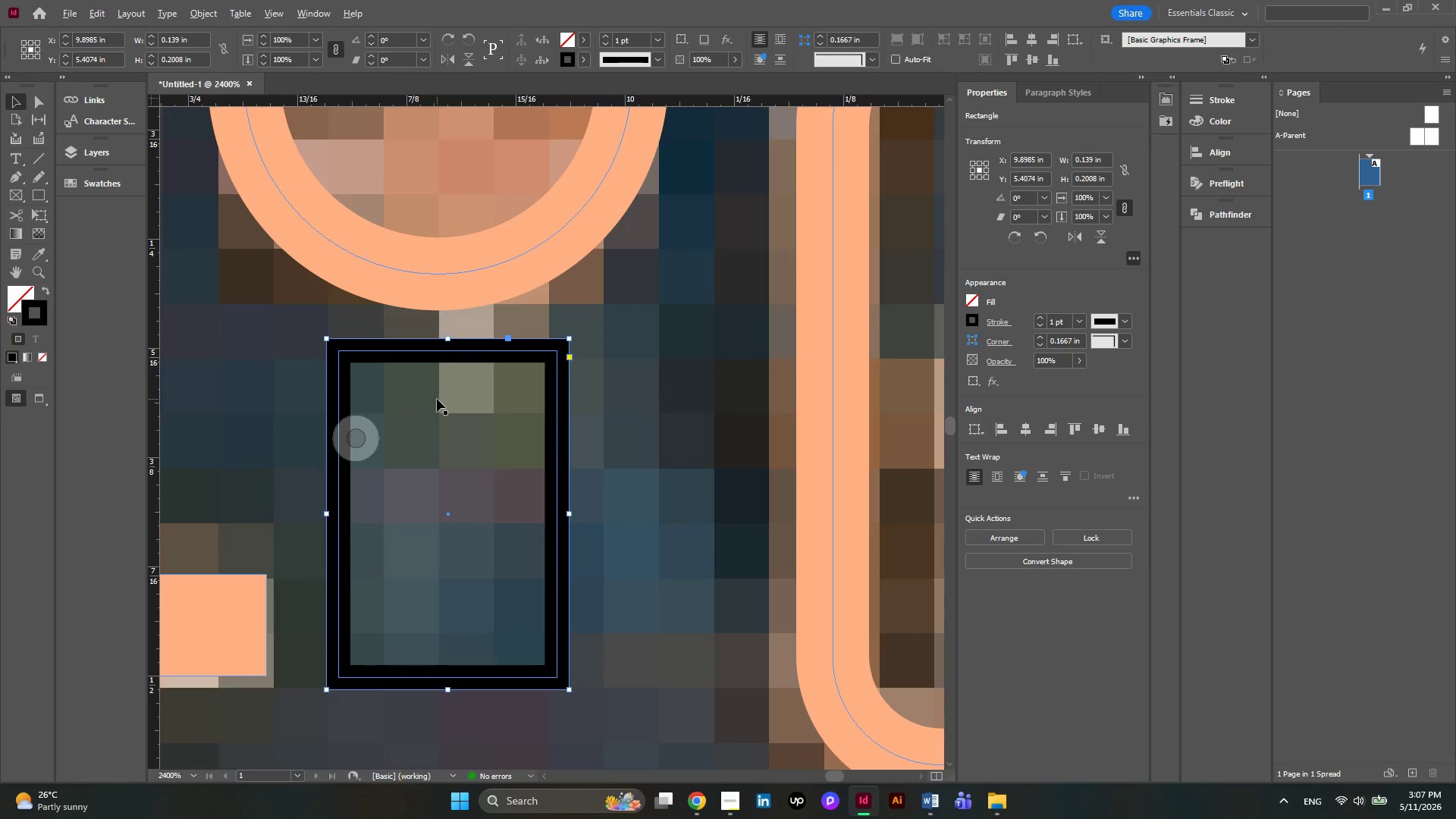 
scroll: coordinate [437, 399], scroll_direction: up, amount: 1.0
 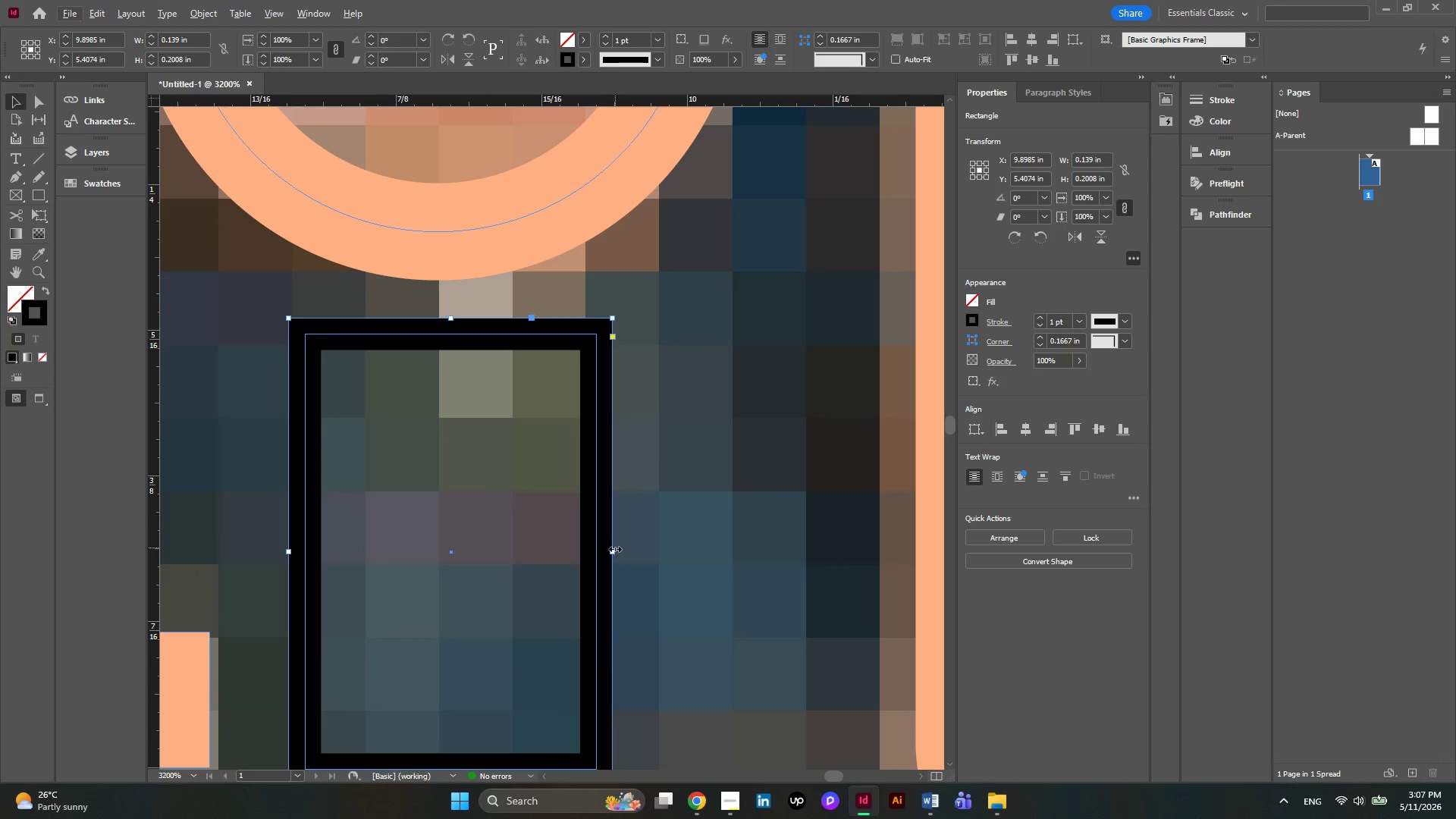 
left_click_drag(start_coordinate=[613, 554], to_coordinate=[568, 552])
 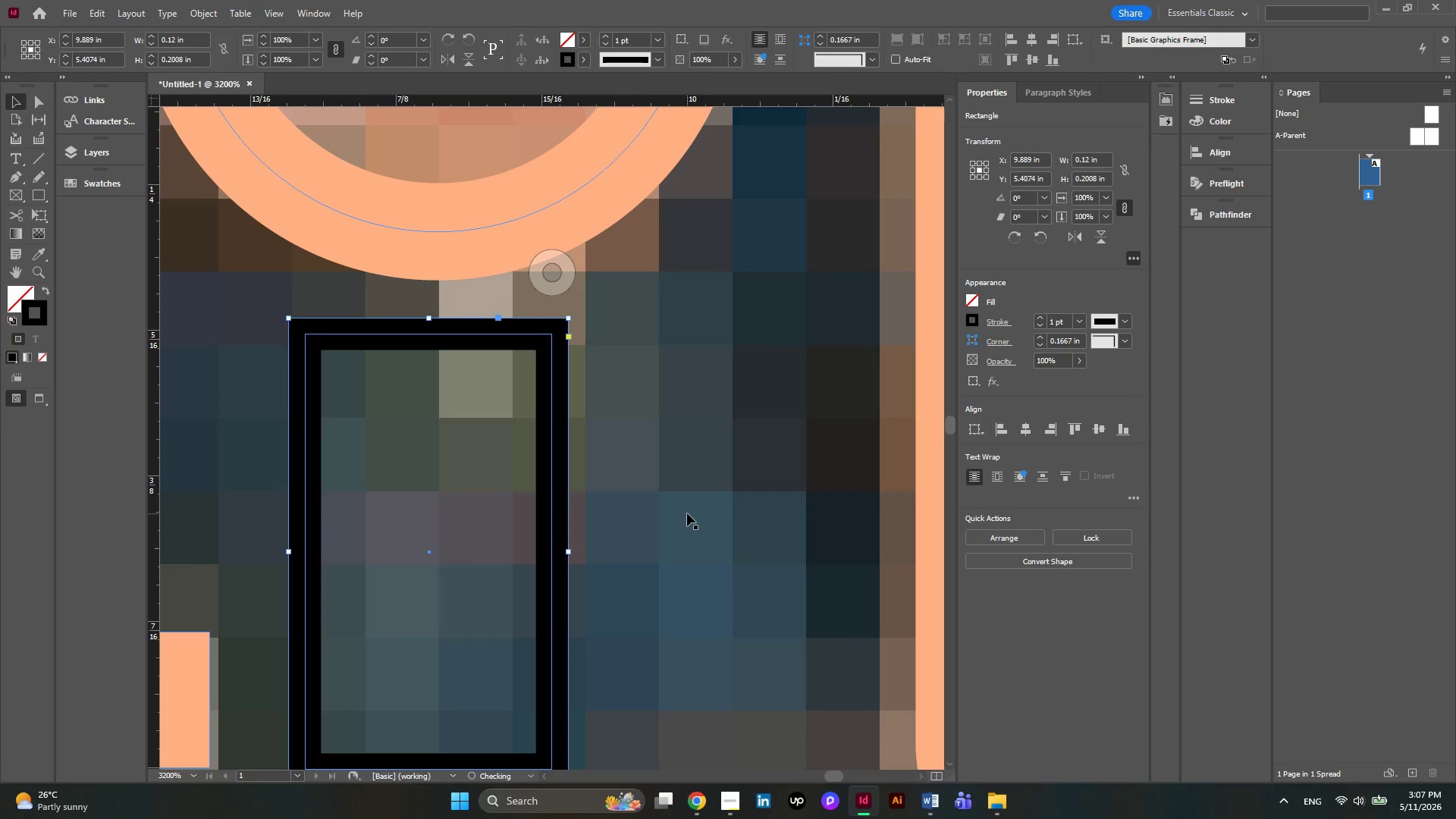 
left_click([687, 513])
 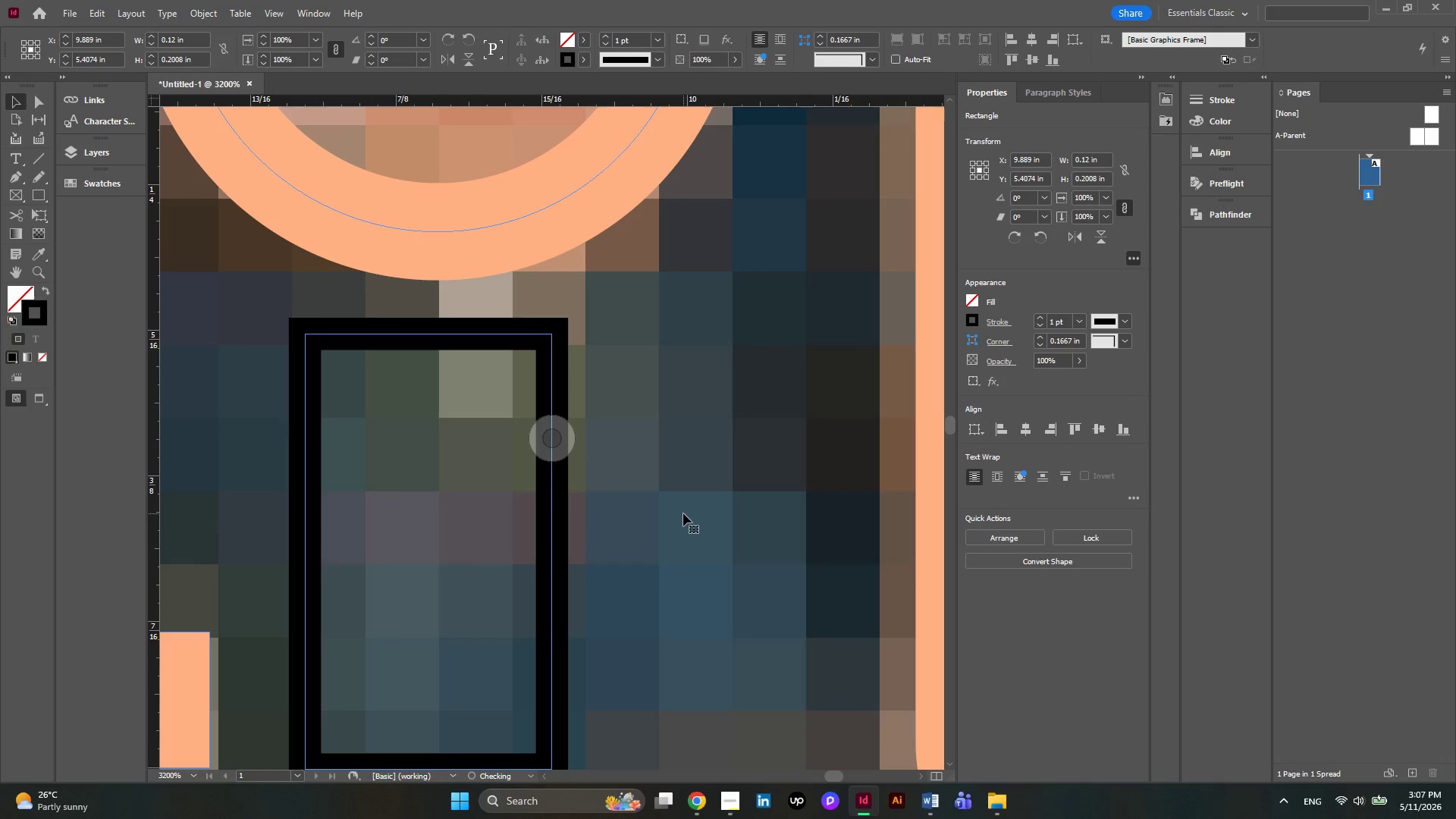 
key(Alt+AltLeft)
 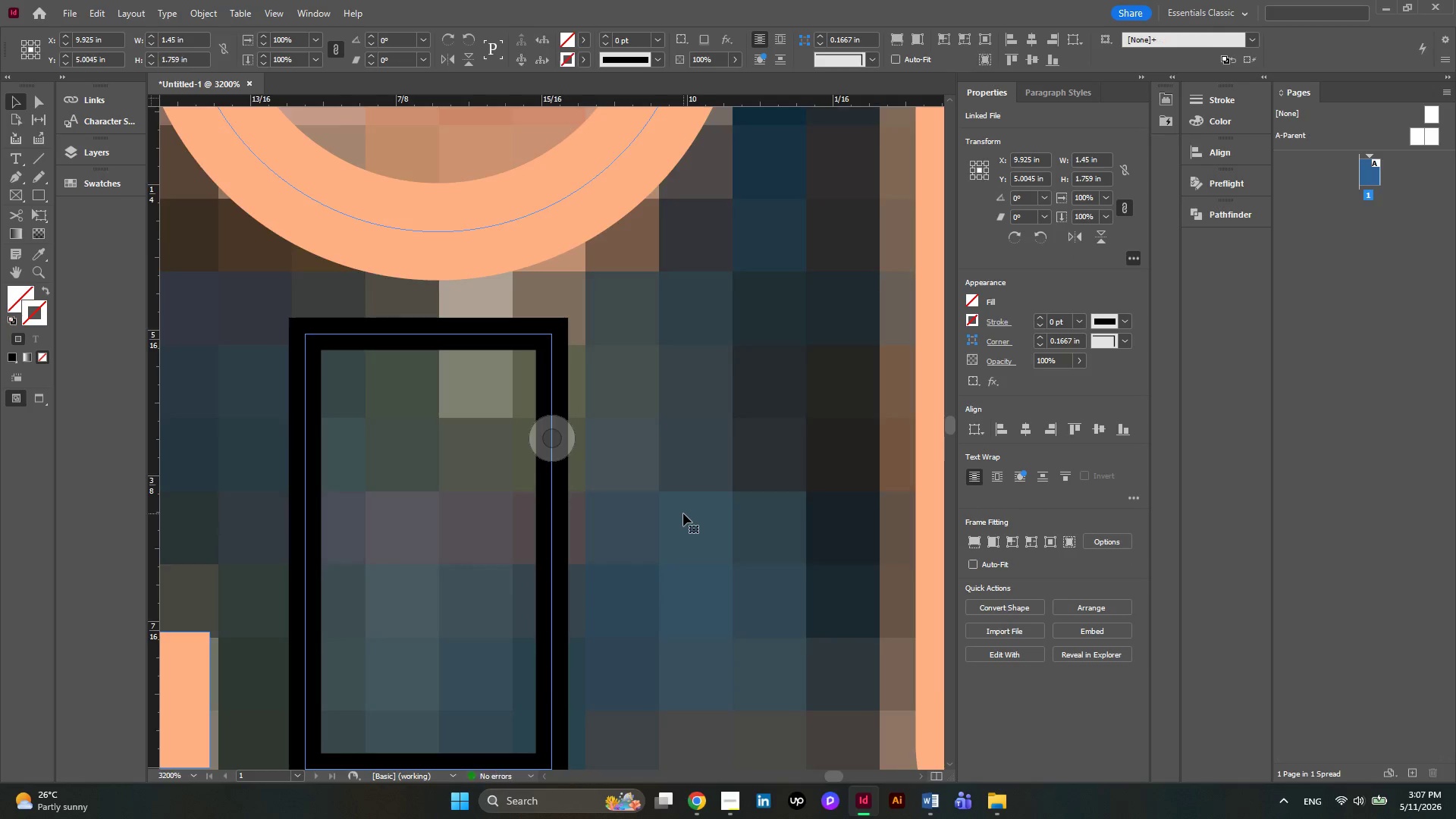 
scroll: coordinate [683, 513], scroll_direction: down, amount: 2.0
 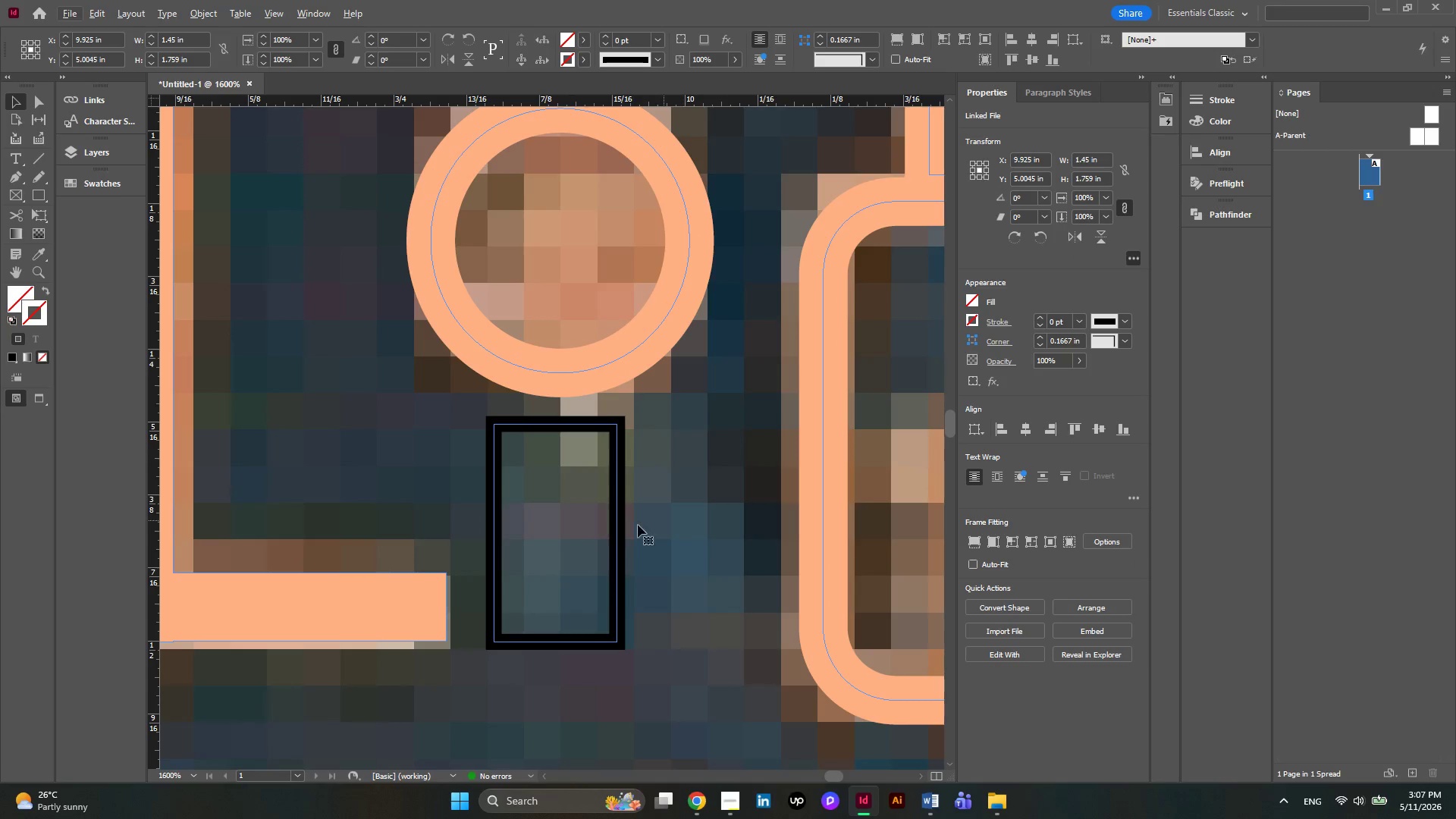 
hold_key(key=AltLeft, duration=0.34)
scroll: coordinate [577, 535], scroll_direction: up, amount: 2.0
 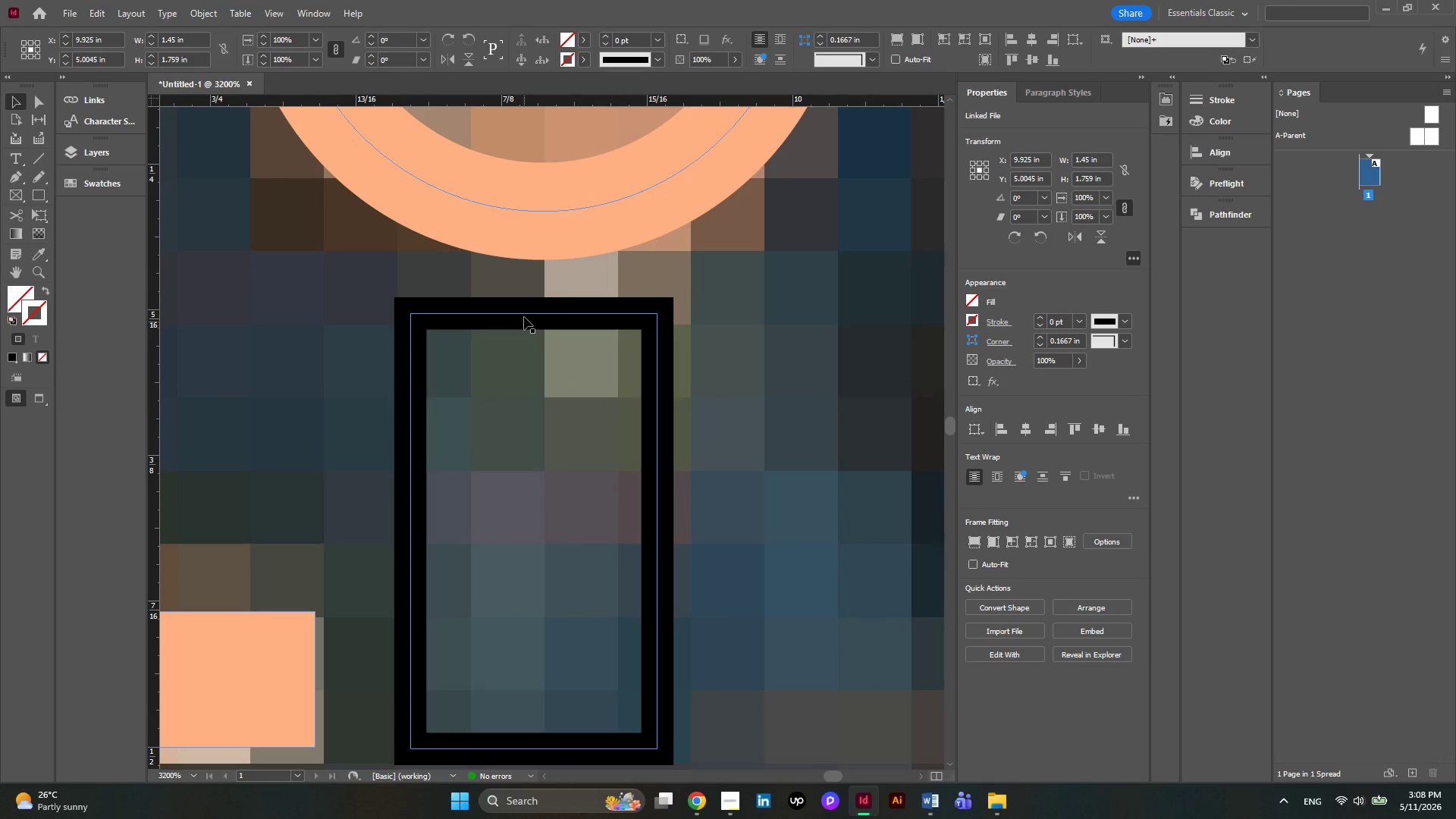 
left_click([524, 316])
 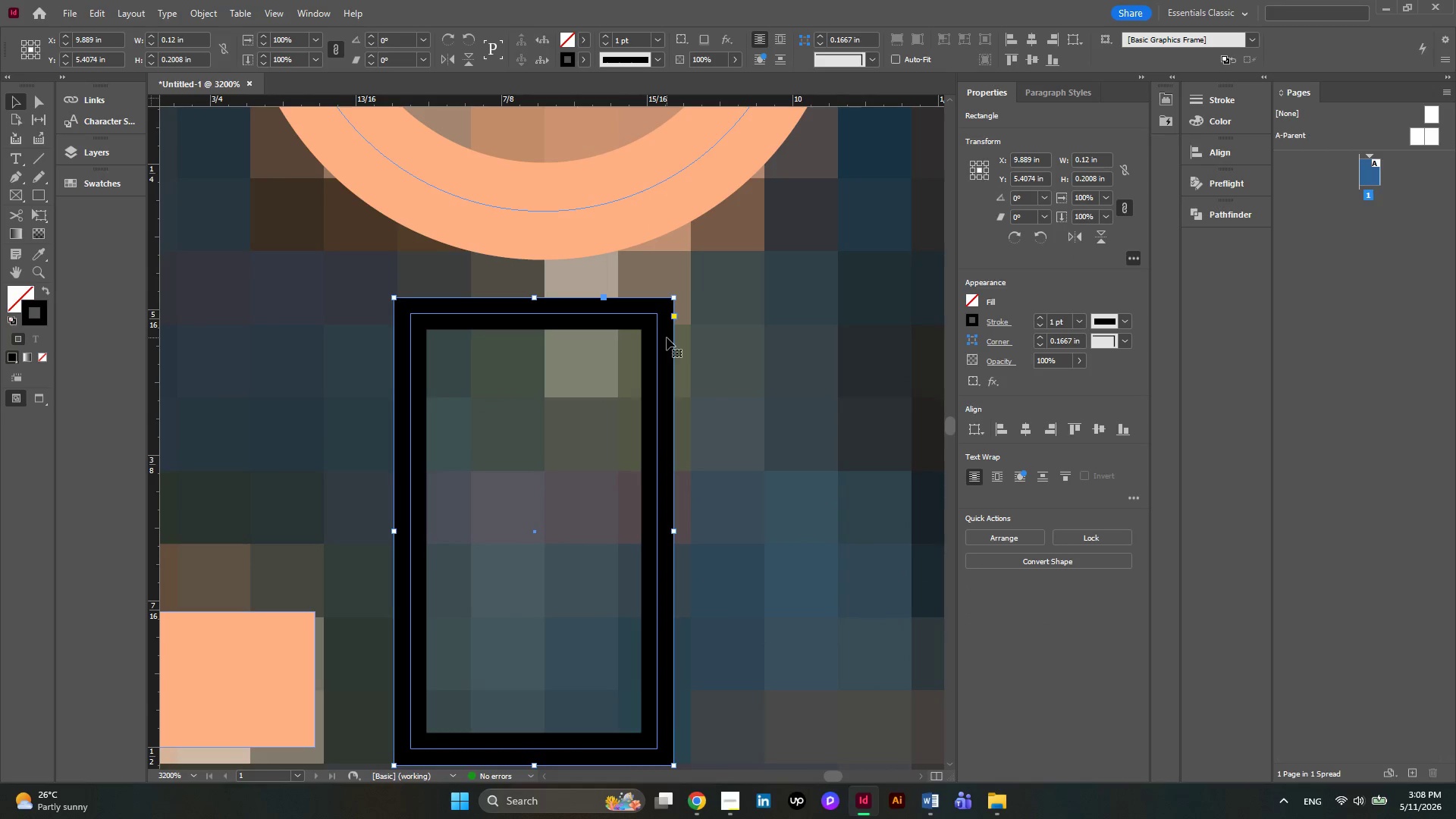 
key(Alt+AltLeft)
 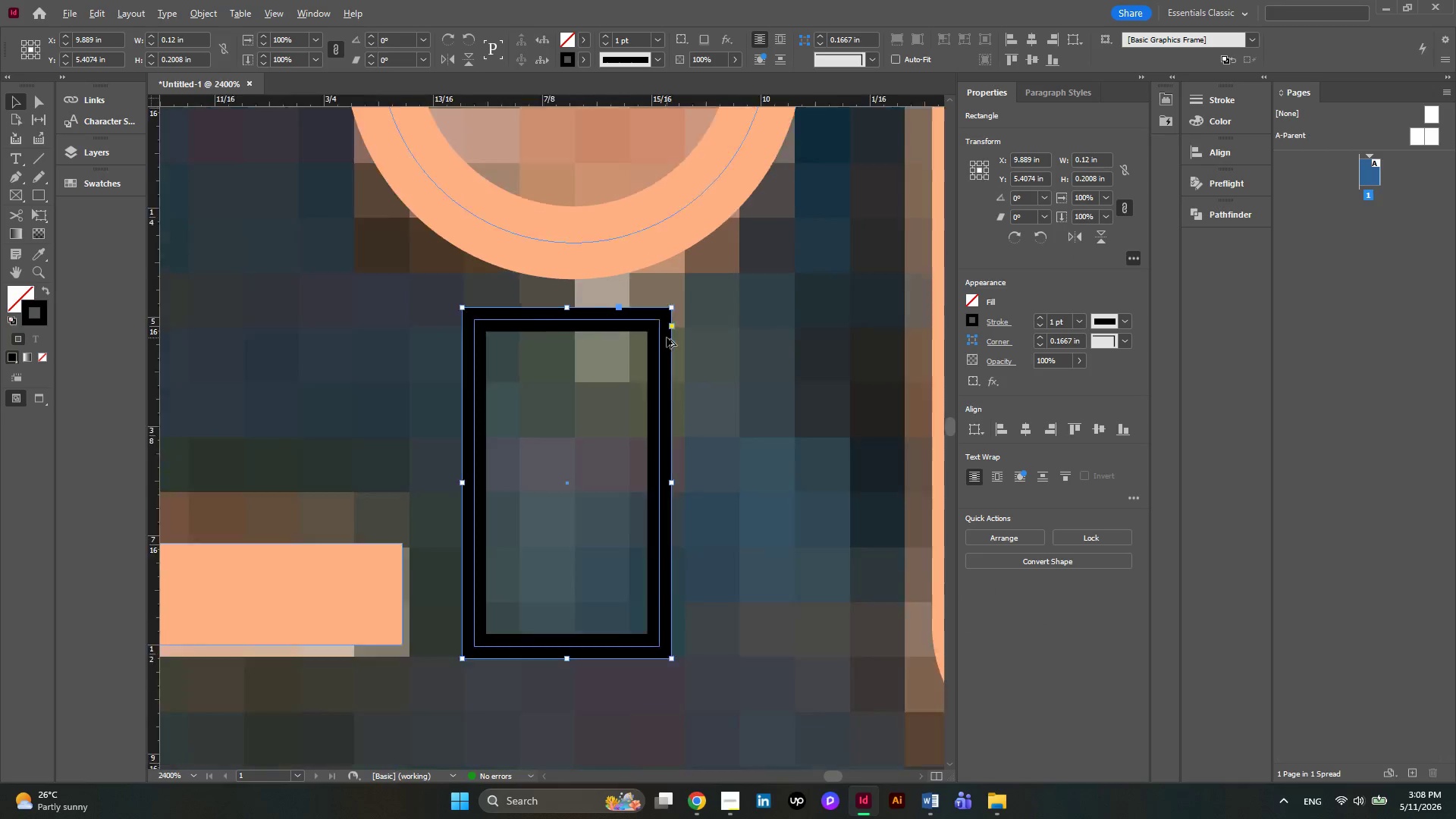 
scroll: coordinate [667, 337], scroll_direction: down, amount: 2.0
 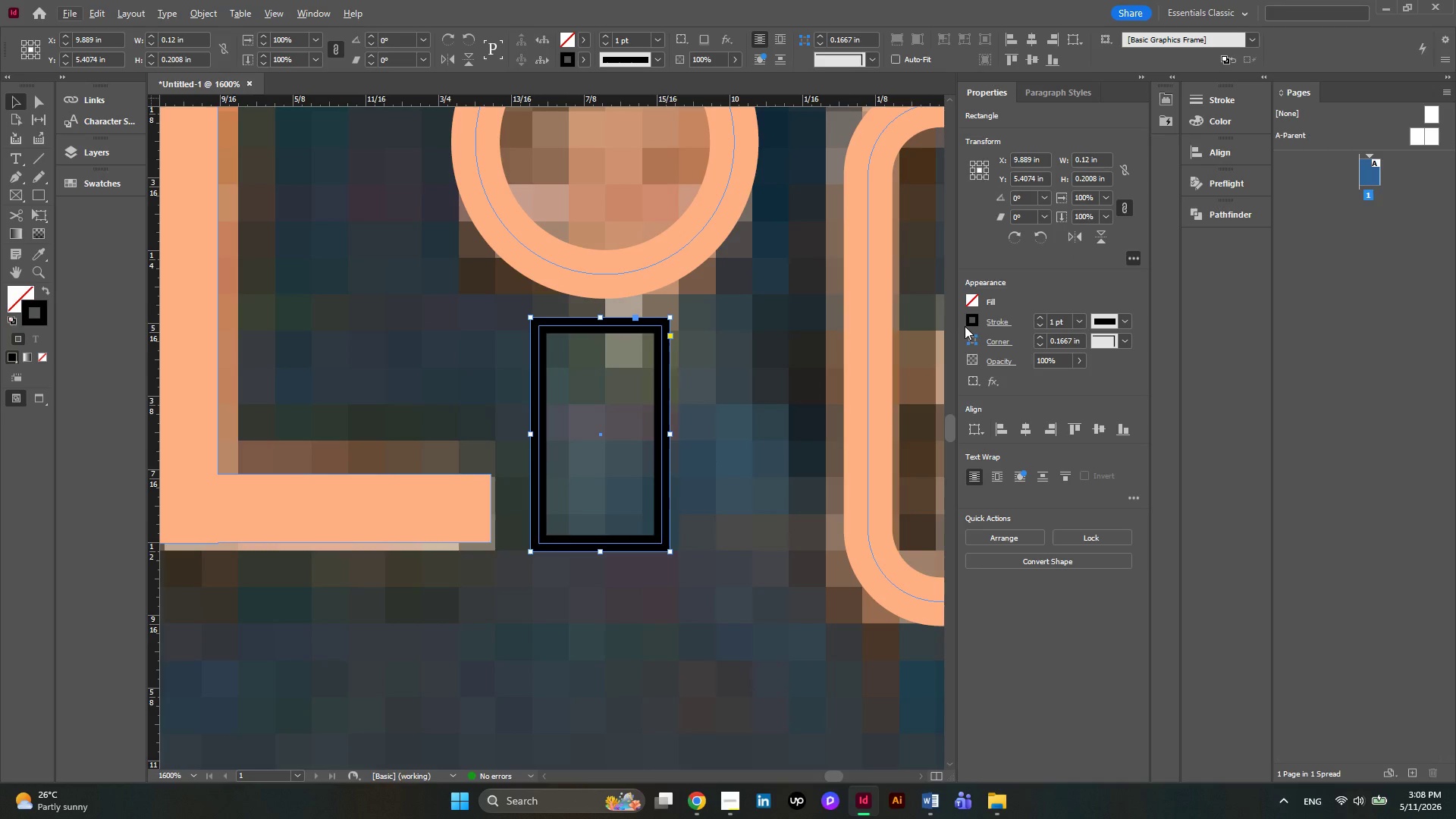 
left_click([969, 325])
 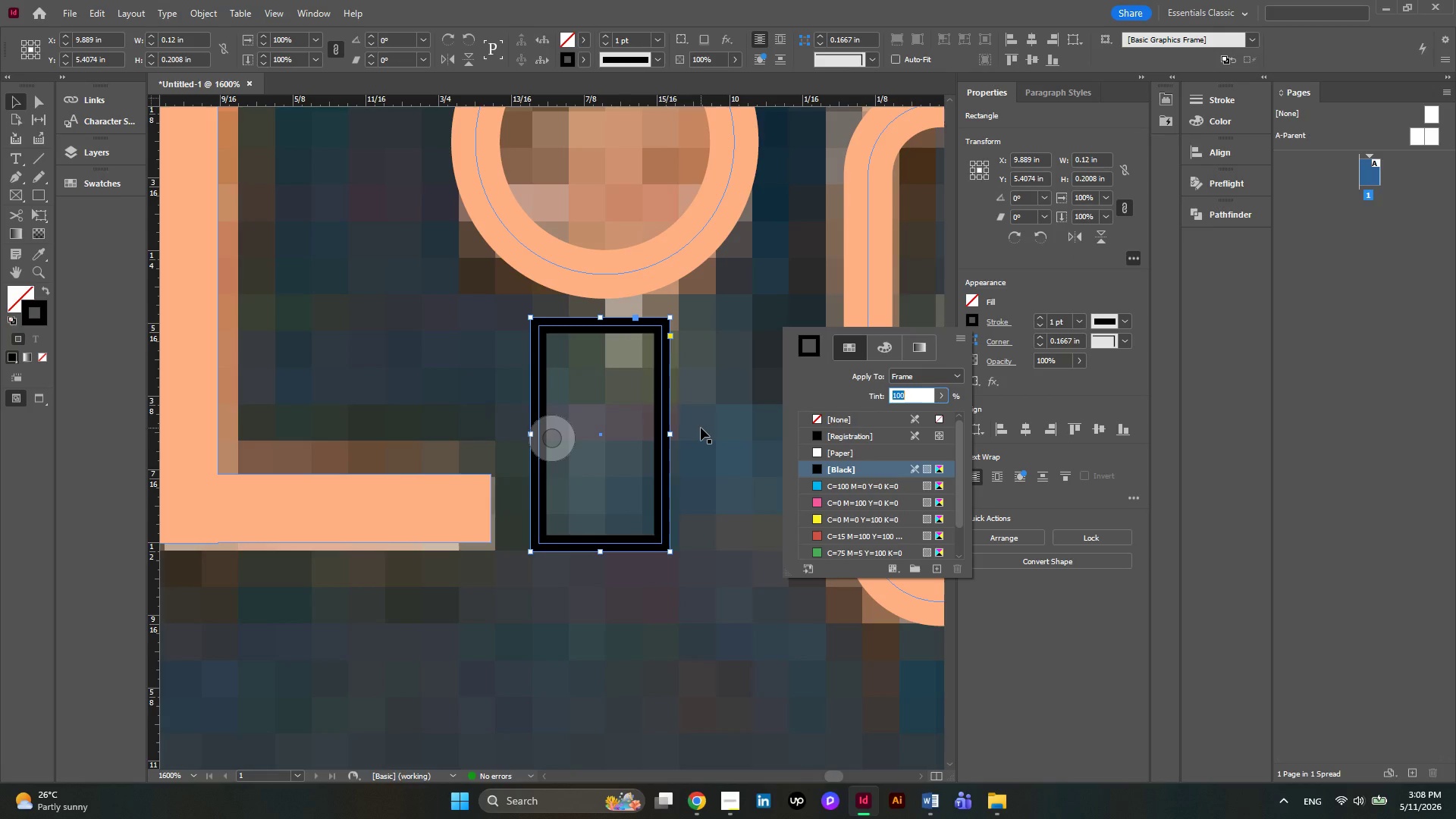 
wait(5.45)
 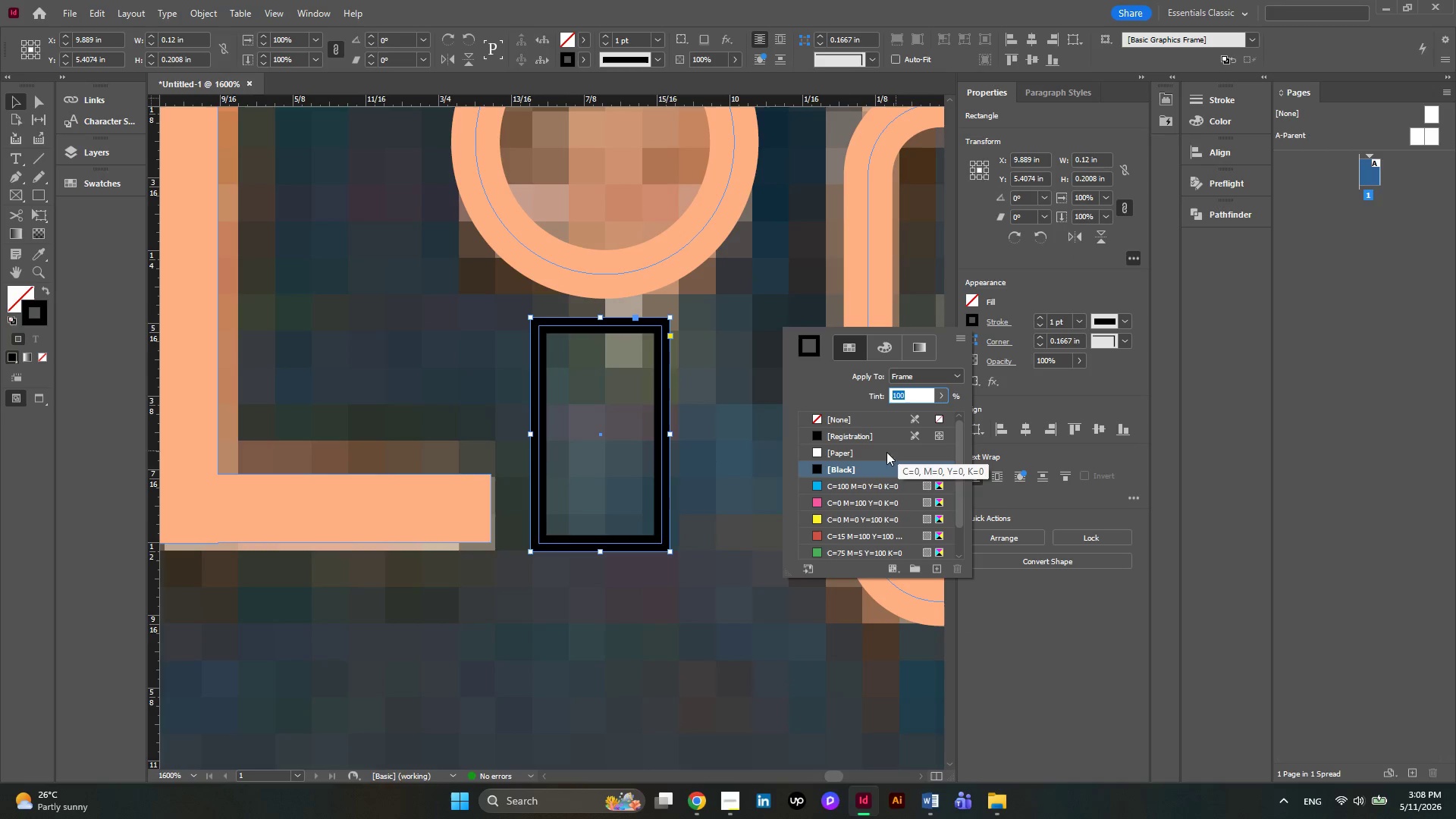 
left_click([721, 374])
 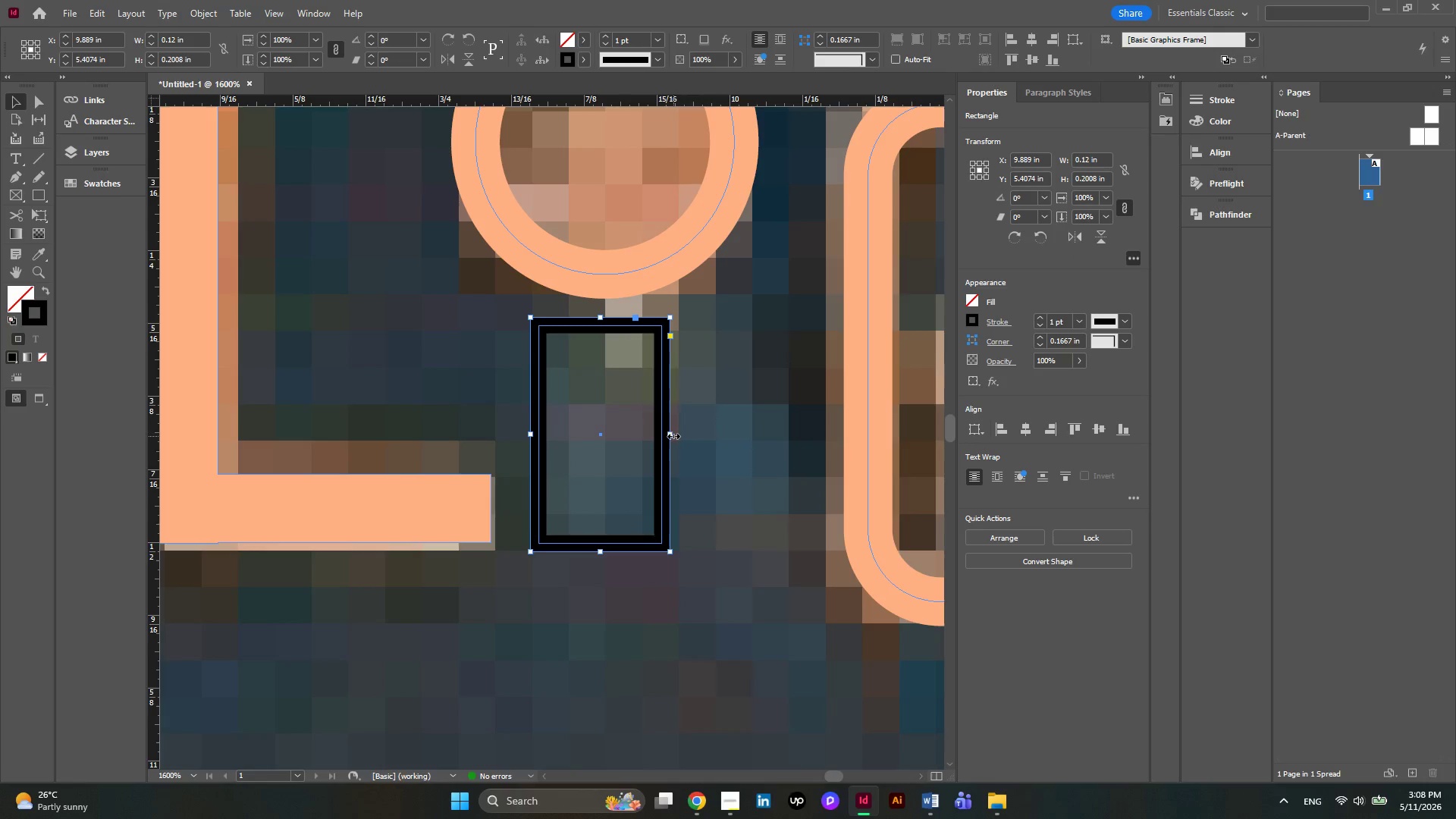 
left_click_drag(start_coordinate=[673, 436], to_coordinate=[680, 436])
 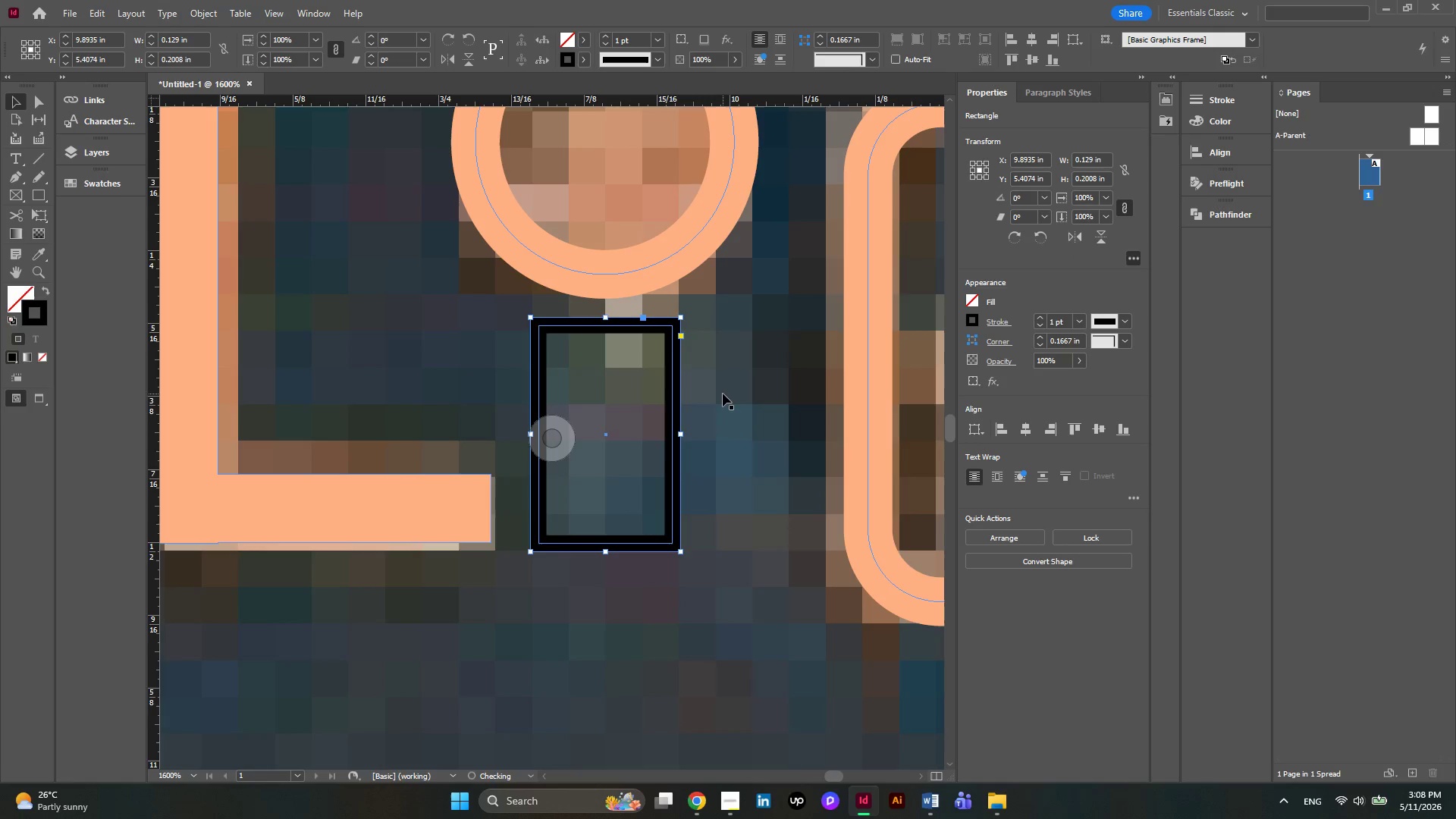 
left_click([723, 394])
 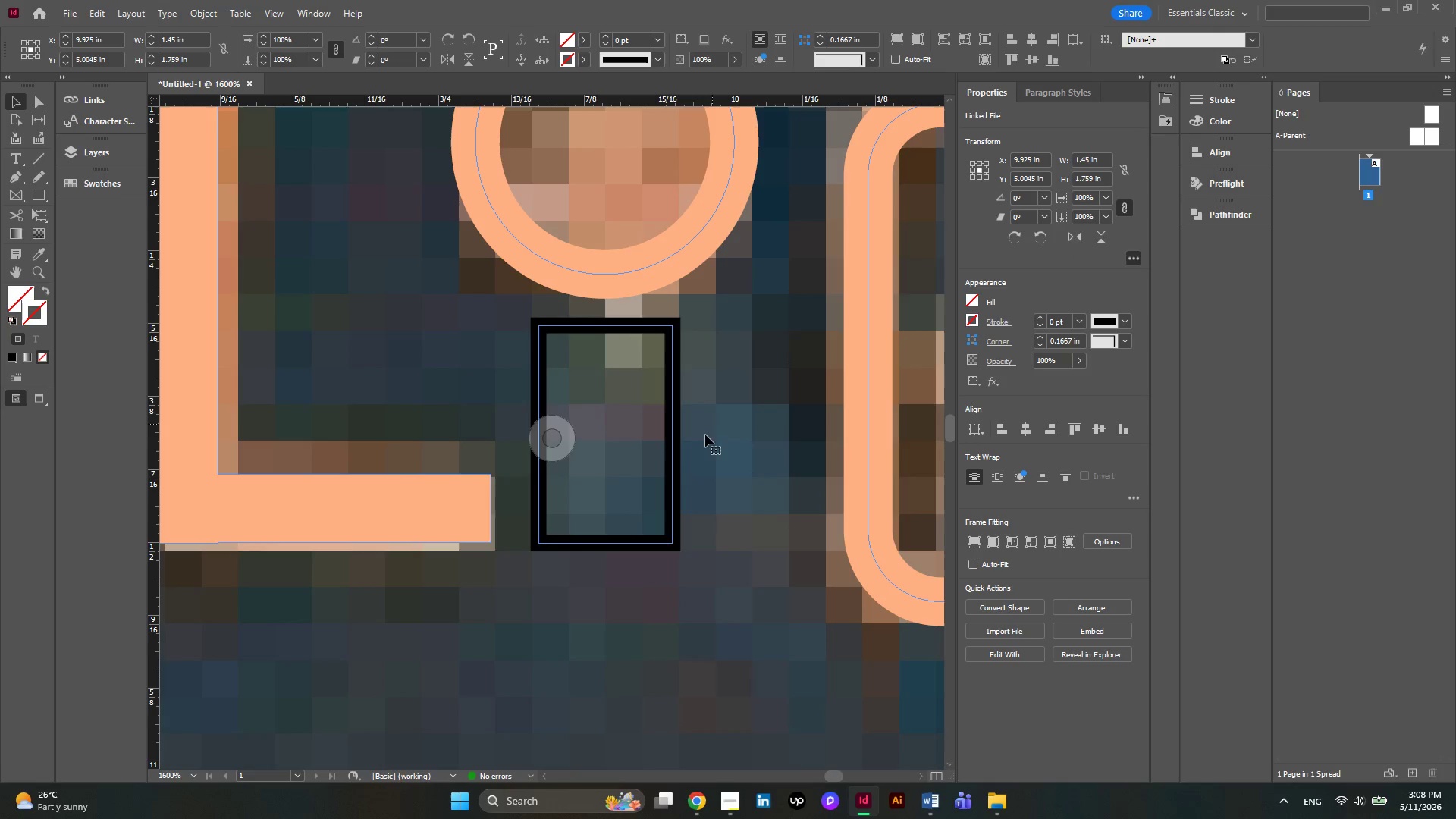 
hold_key(key=AltLeft, duration=0.5)
scroll: coordinate [705, 444], scroll_direction: down, amount: 2.0
 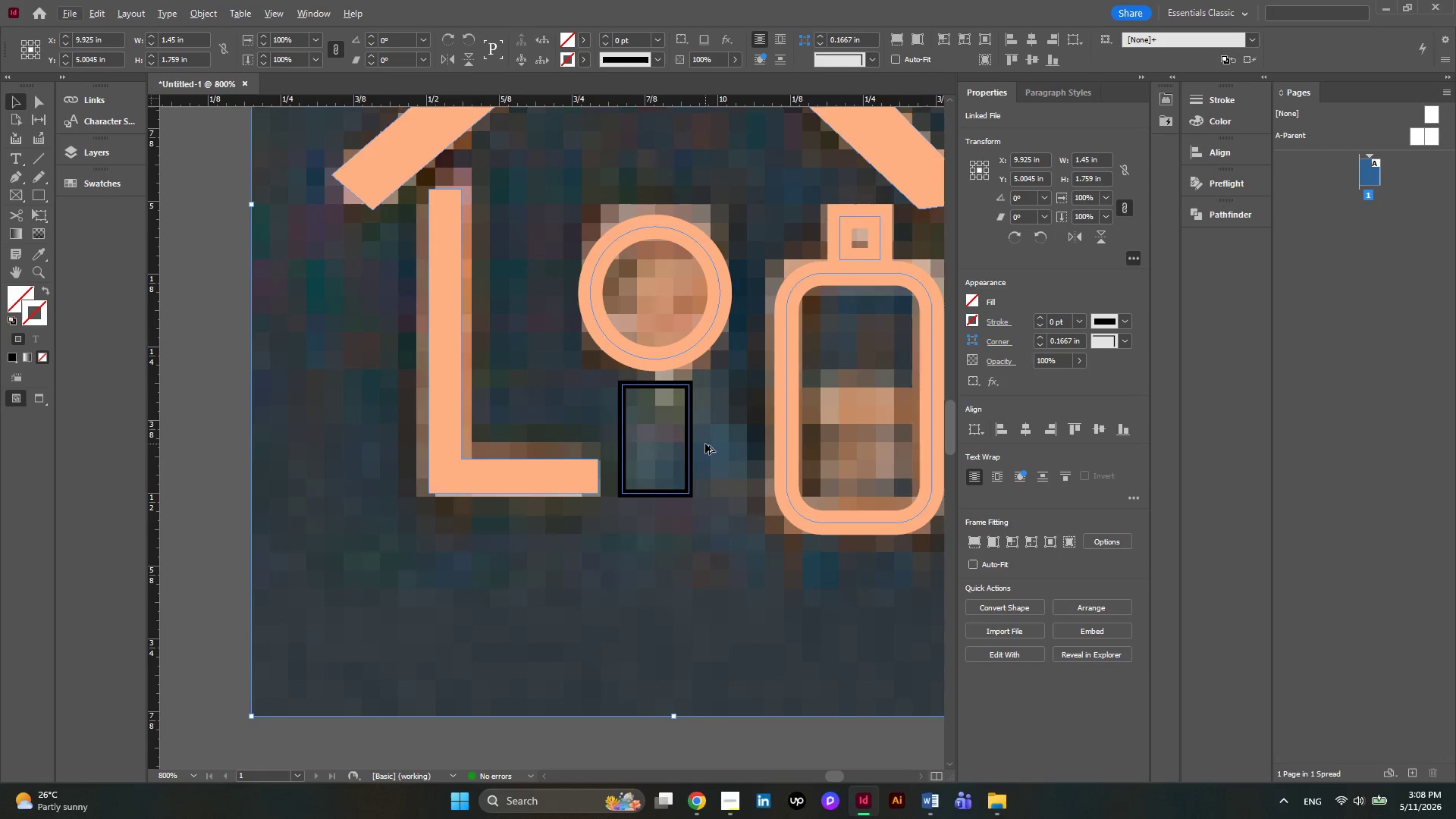 
key(Alt+AltLeft)
 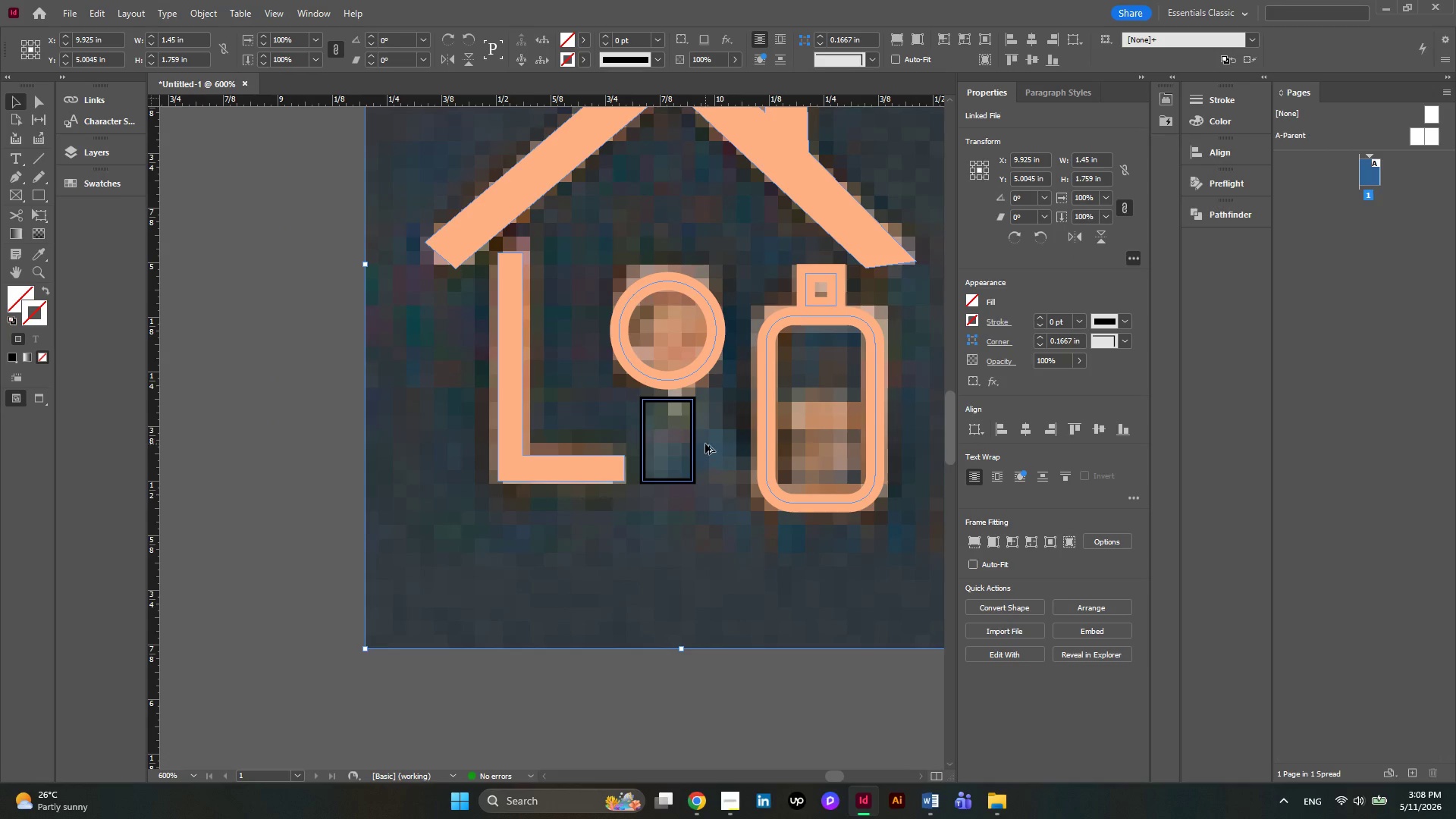 
key(Alt+AltLeft)
 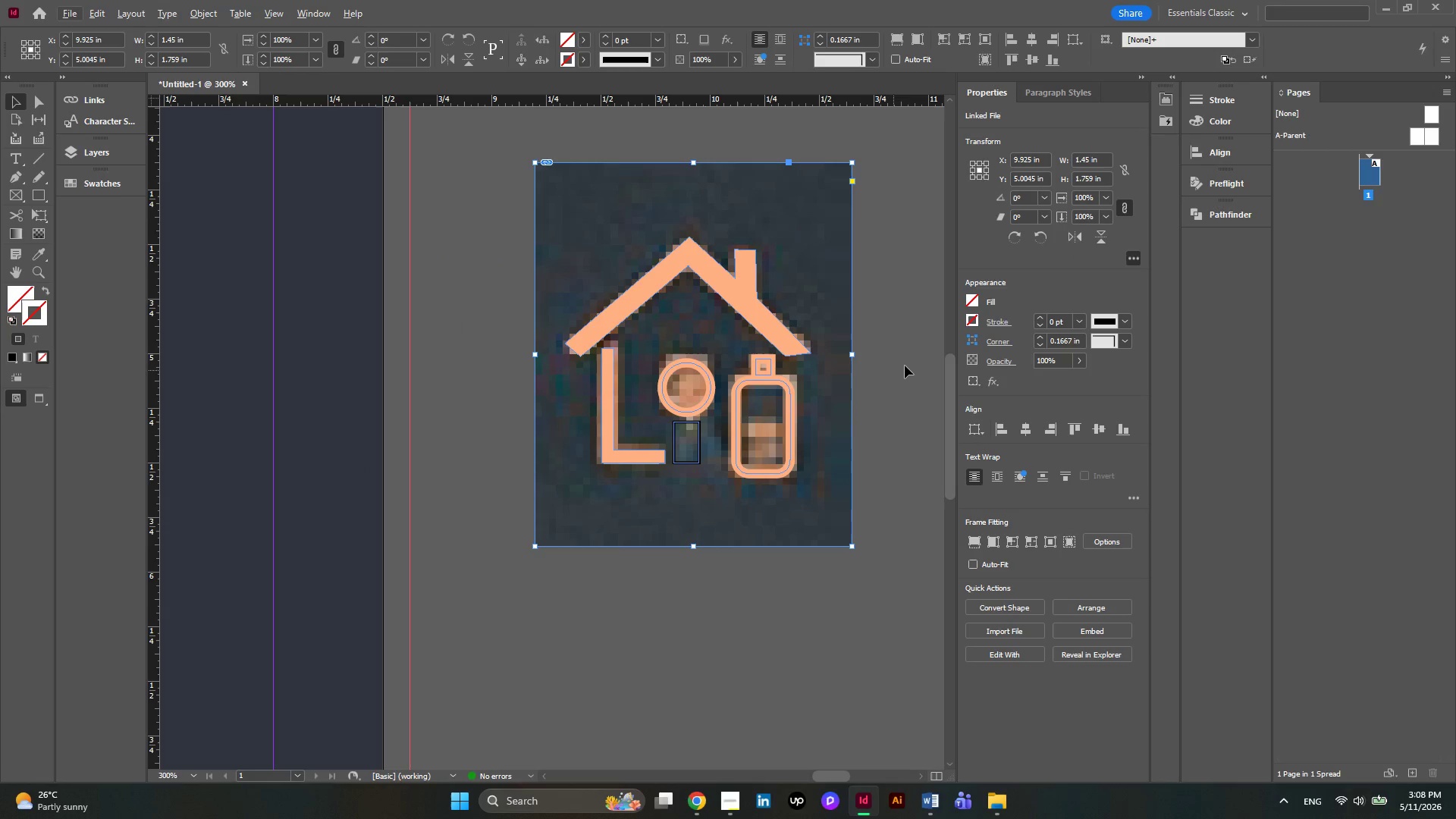 
hold_key(key=AltLeft, duration=0.31)
scroll: coordinate [905, 366], scroll_direction: up, amount: 1.0
 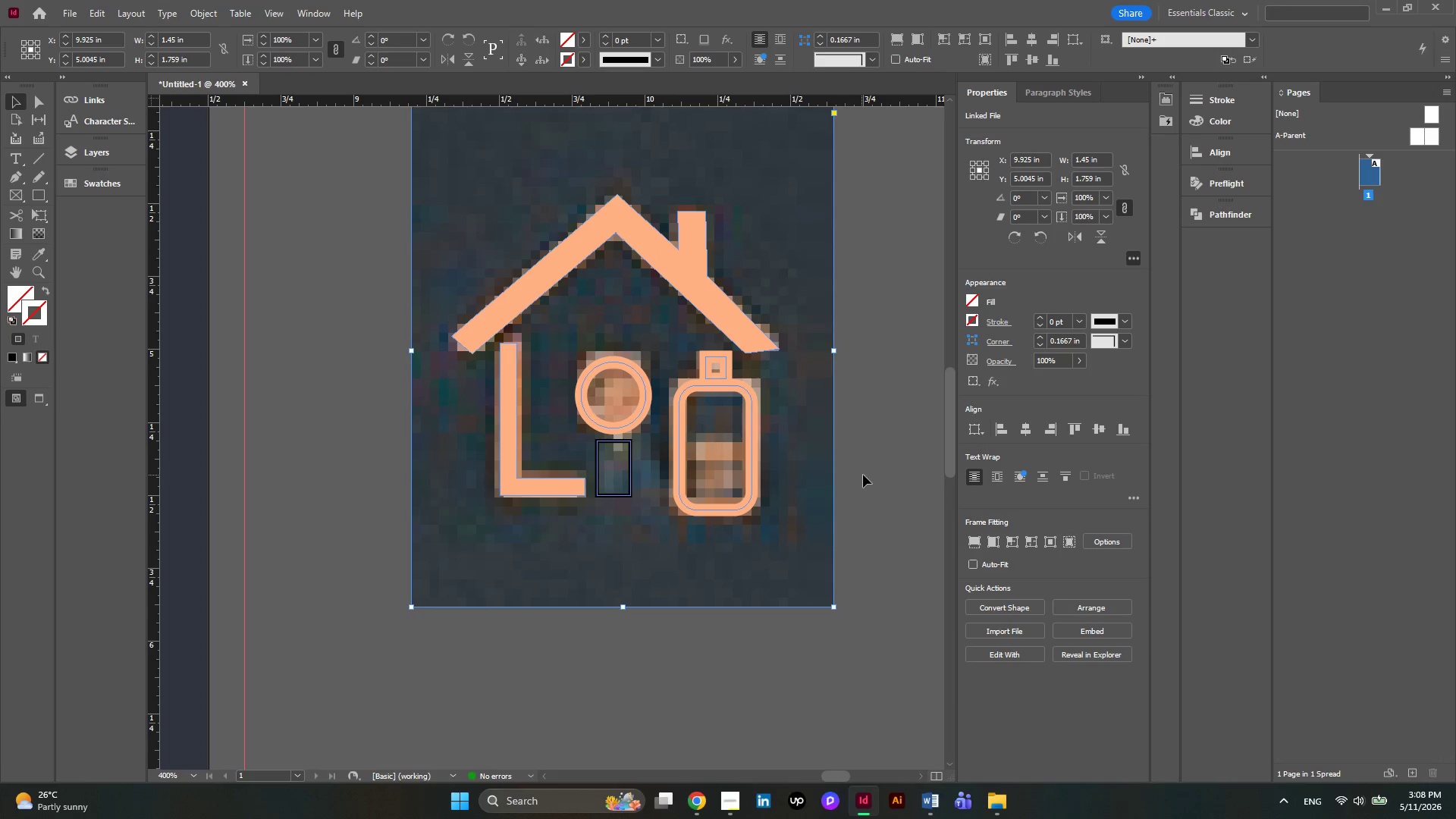 
hold_key(key=ControlLeft, duration=0.52)
scroll: coordinate [863, 475], scroll_direction: down, amount: 2.0
 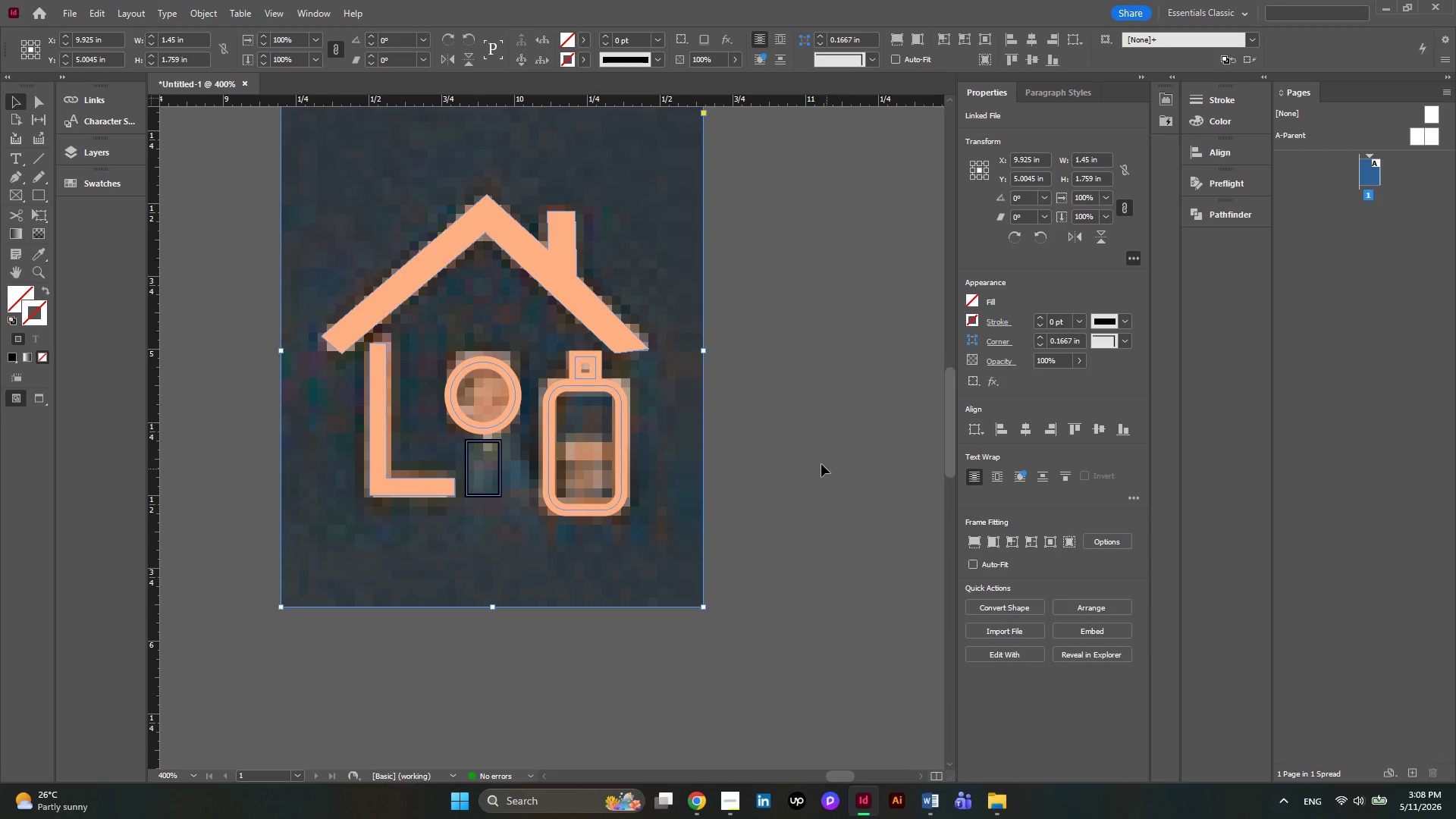 
left_click([821, 463])
 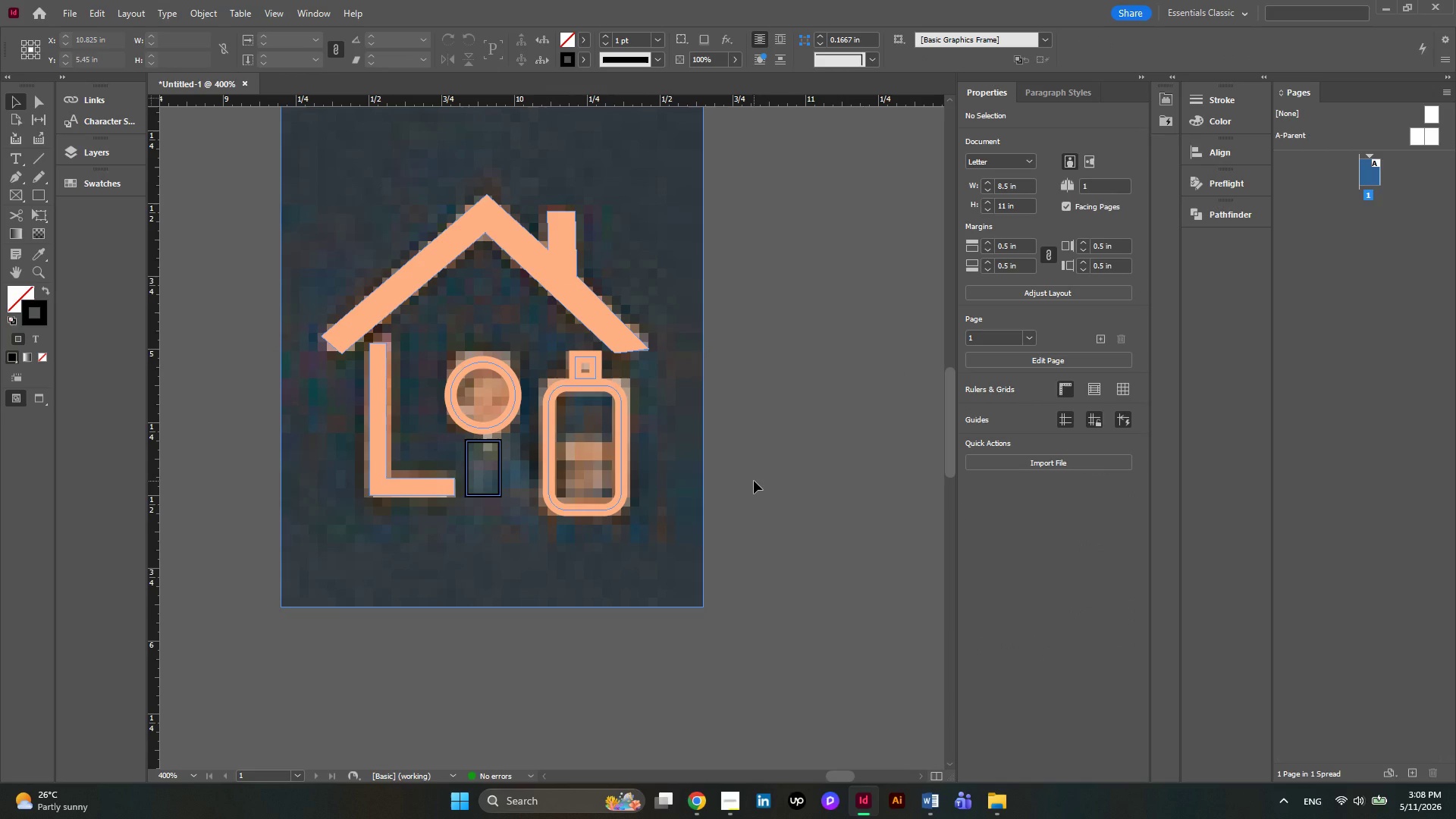 
hold_key(key=AltLeft, duration=0.31)
hold_key(key=AltLeft, duration=0.45)
scroll: coordinate [754, 481], scroll_direction: down, amount: 2.0
 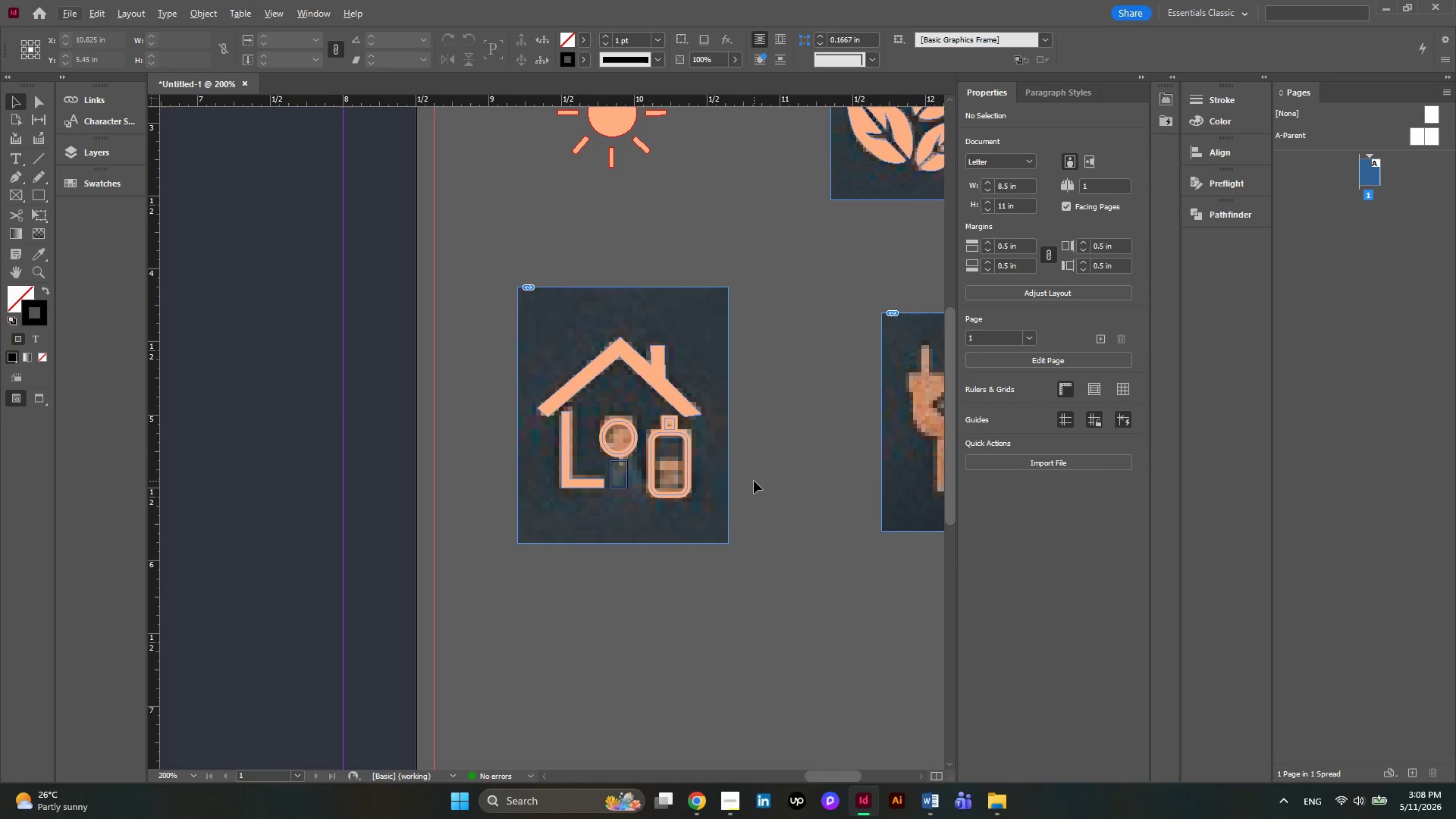 
key(Alt+AltLeft)
 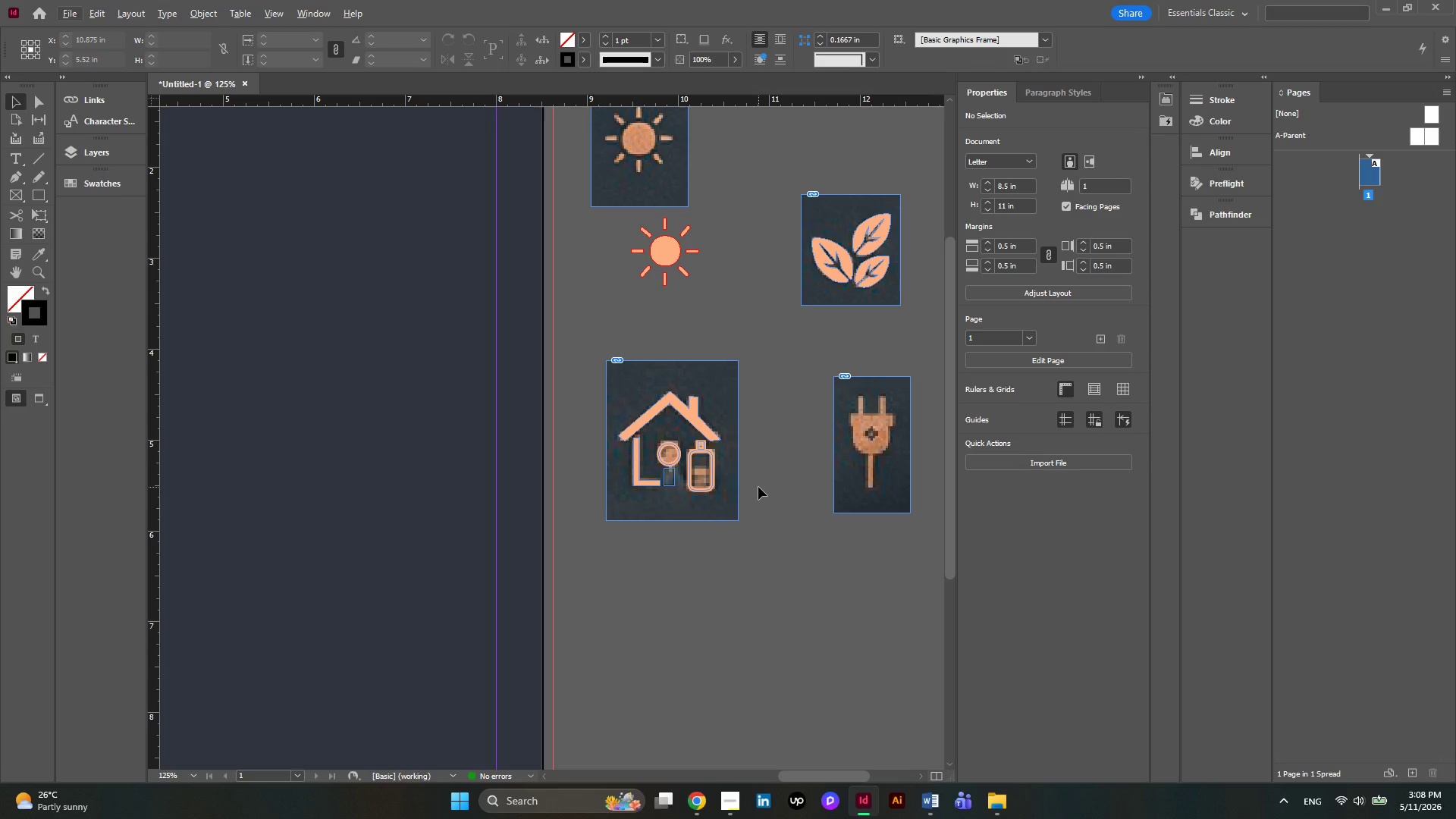 
wait(6.48)
 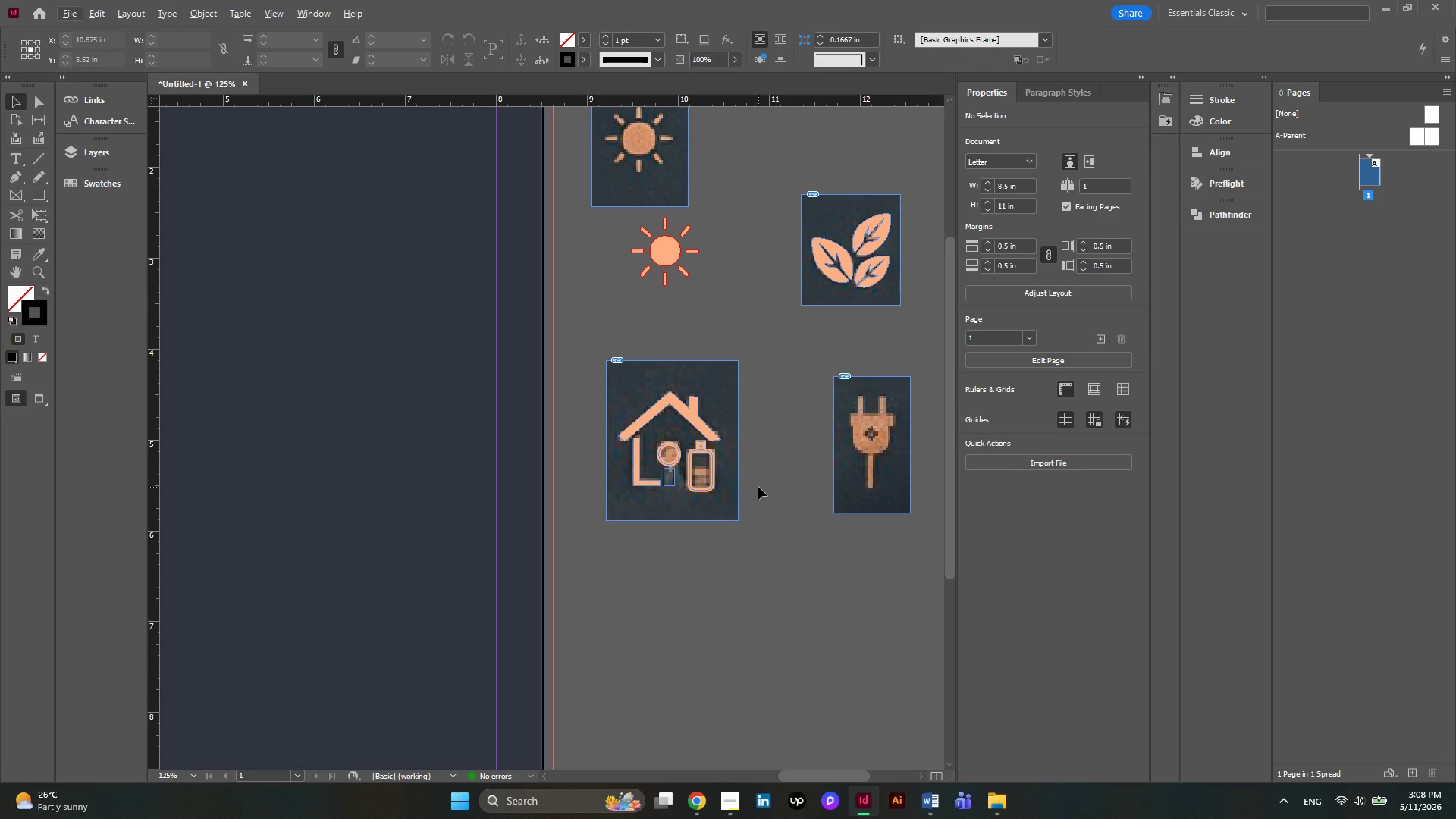 
key(Alt+AltLeft)
 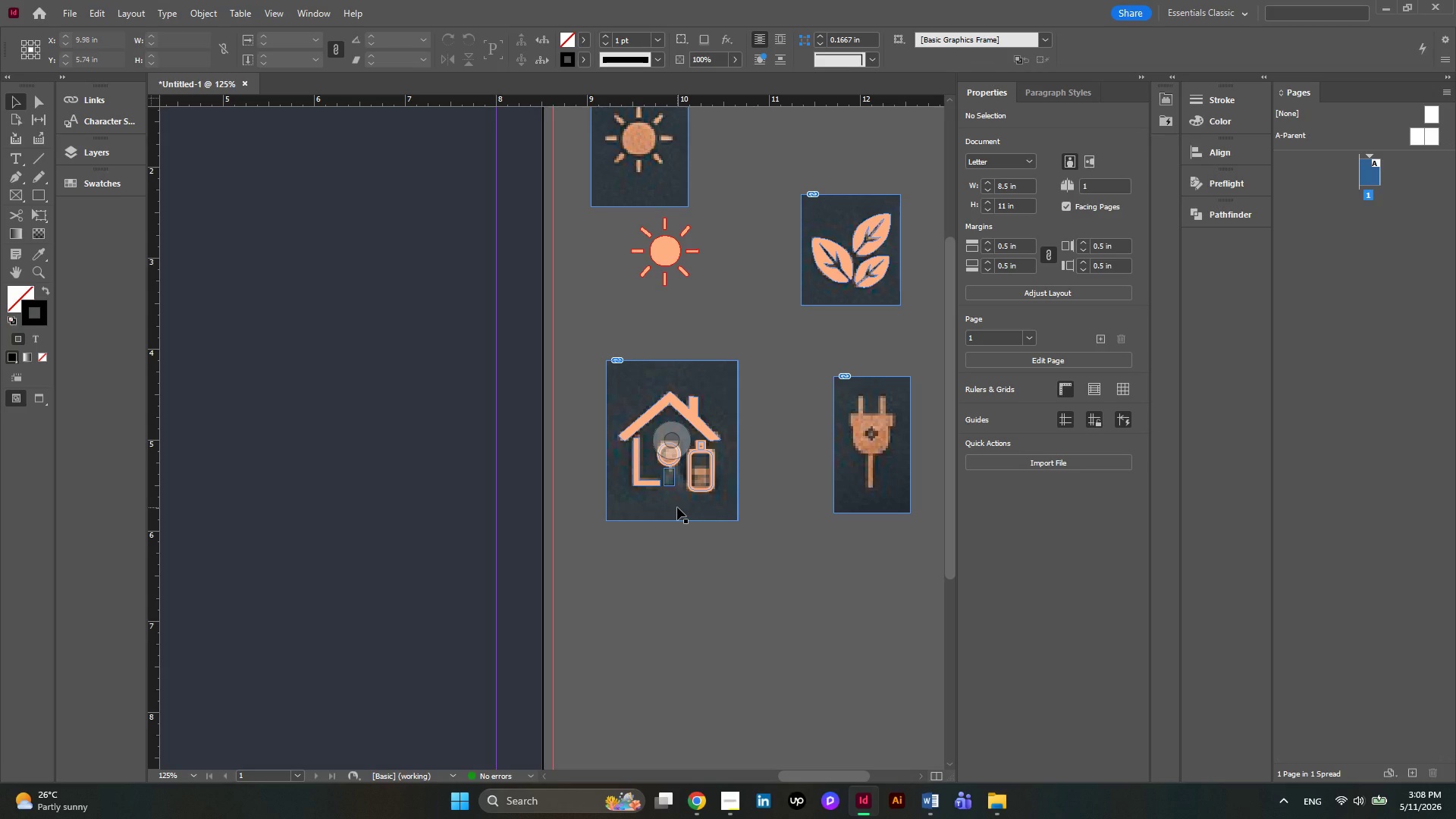 
left_click([677, 507])
 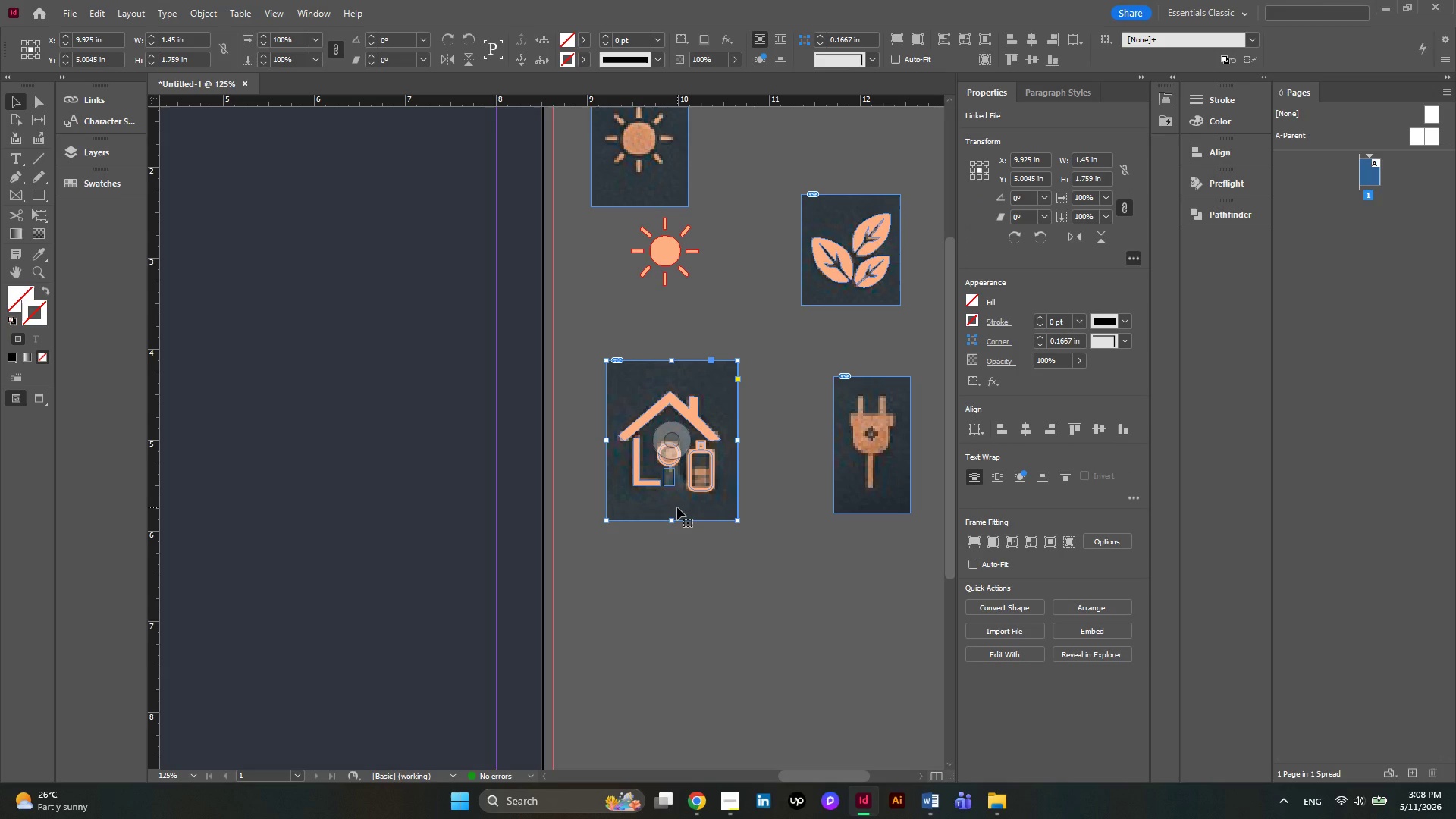 
wait(8.16)
 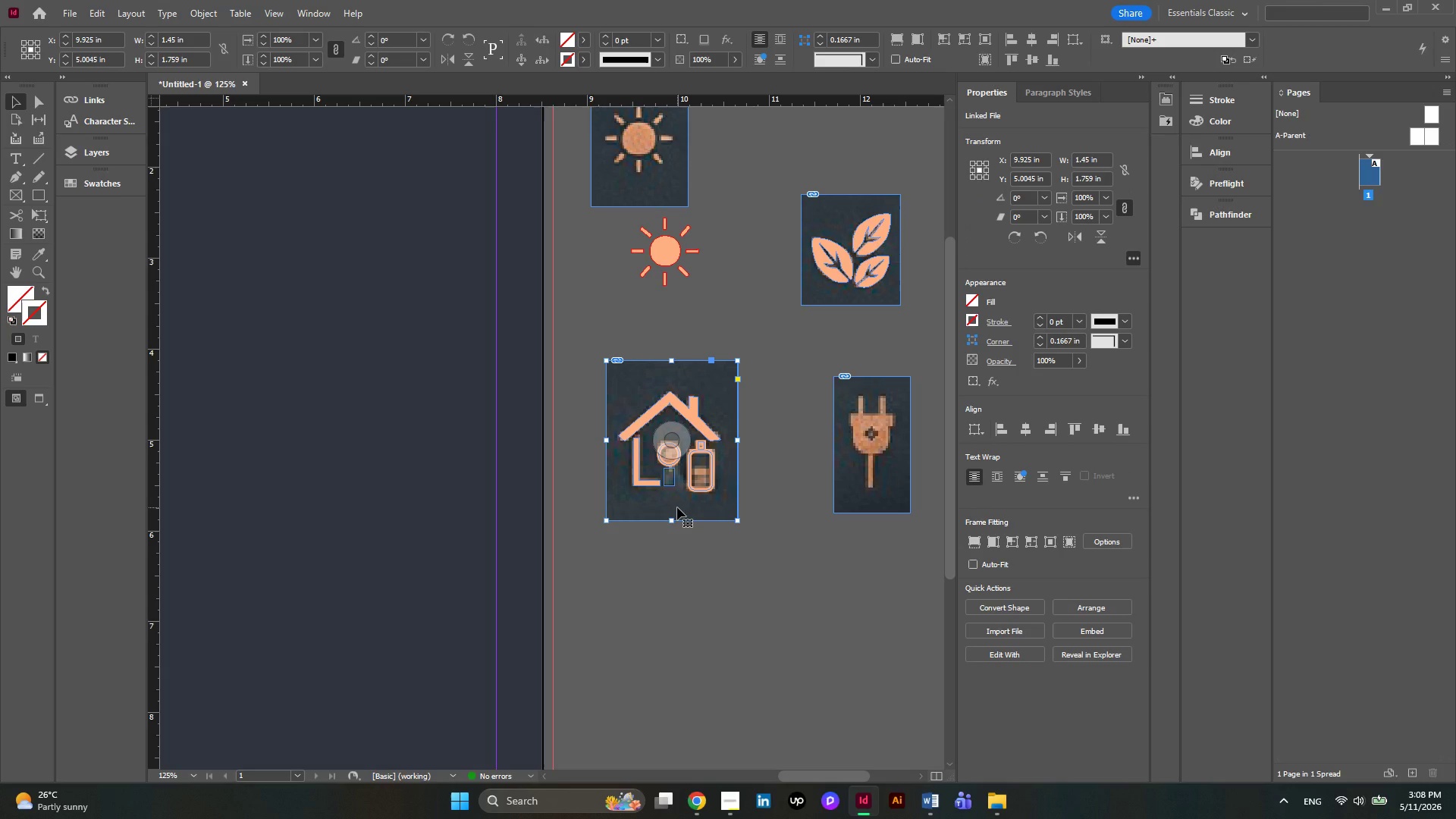 
hold_key(key=AltLeft, duration=0.31)
scroll: coordinate [811, 500], scroll_direction: down, amount: 2.0
 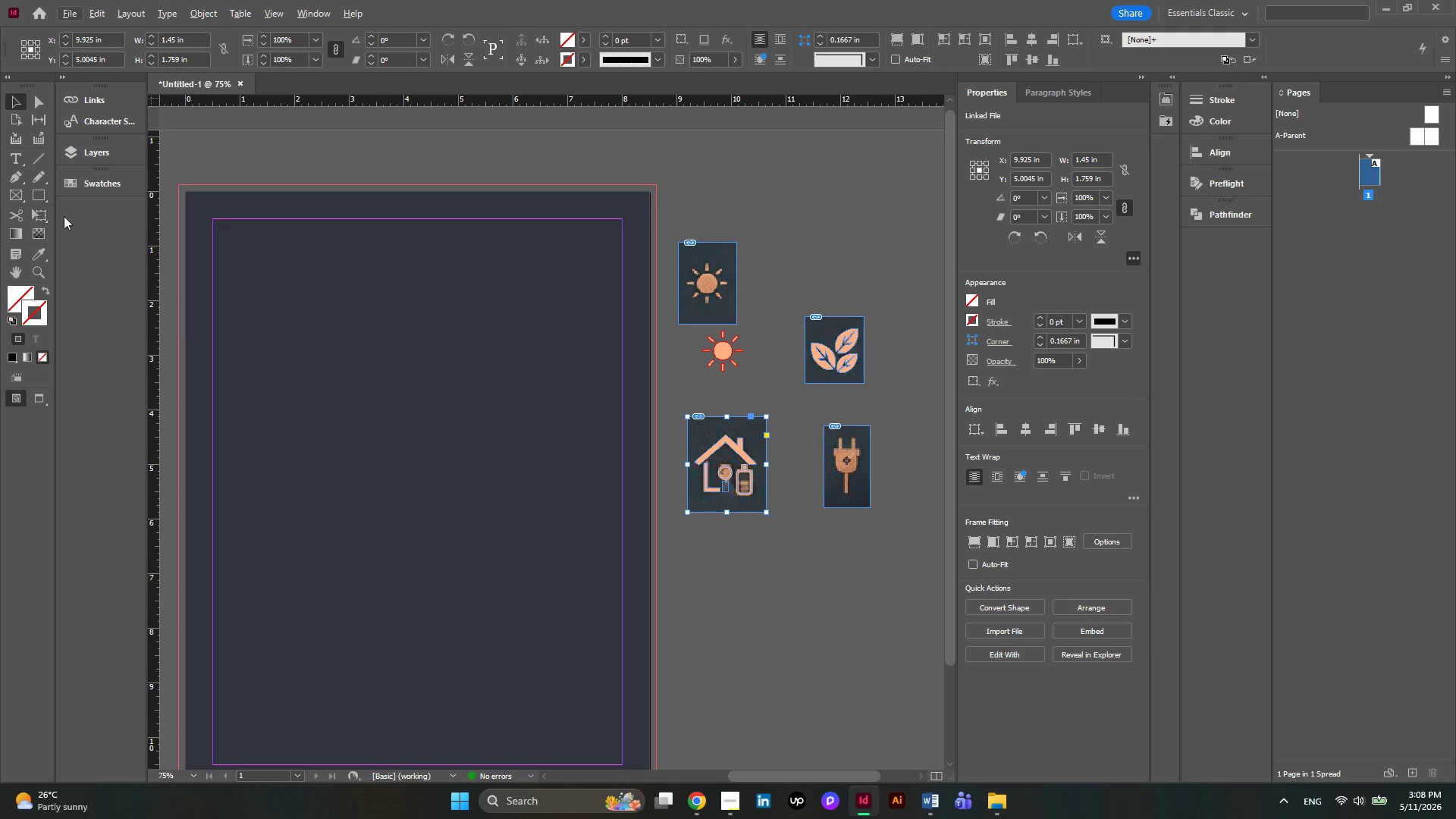 
wait(7.49)
 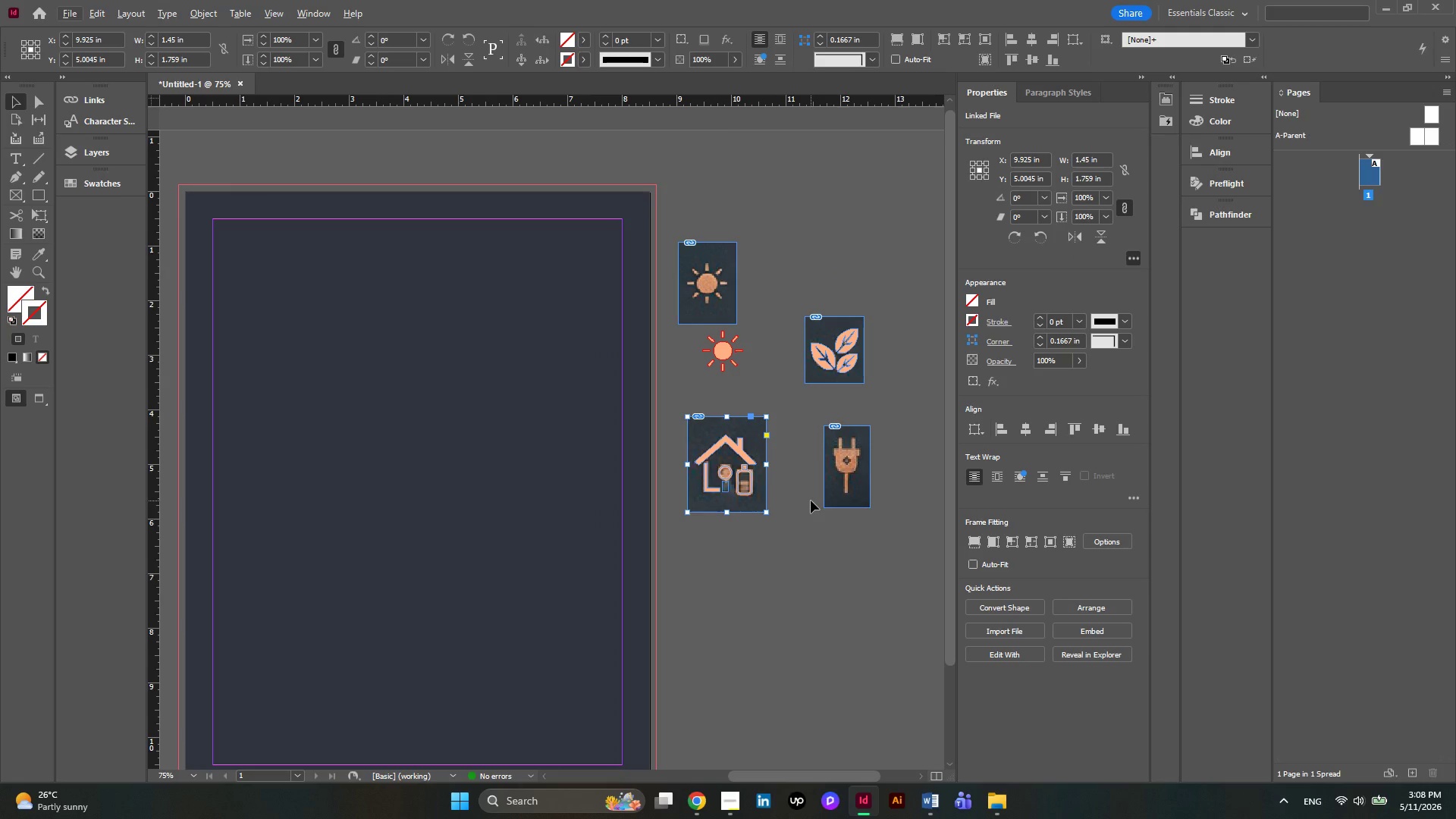 
left_click([105, 158])
 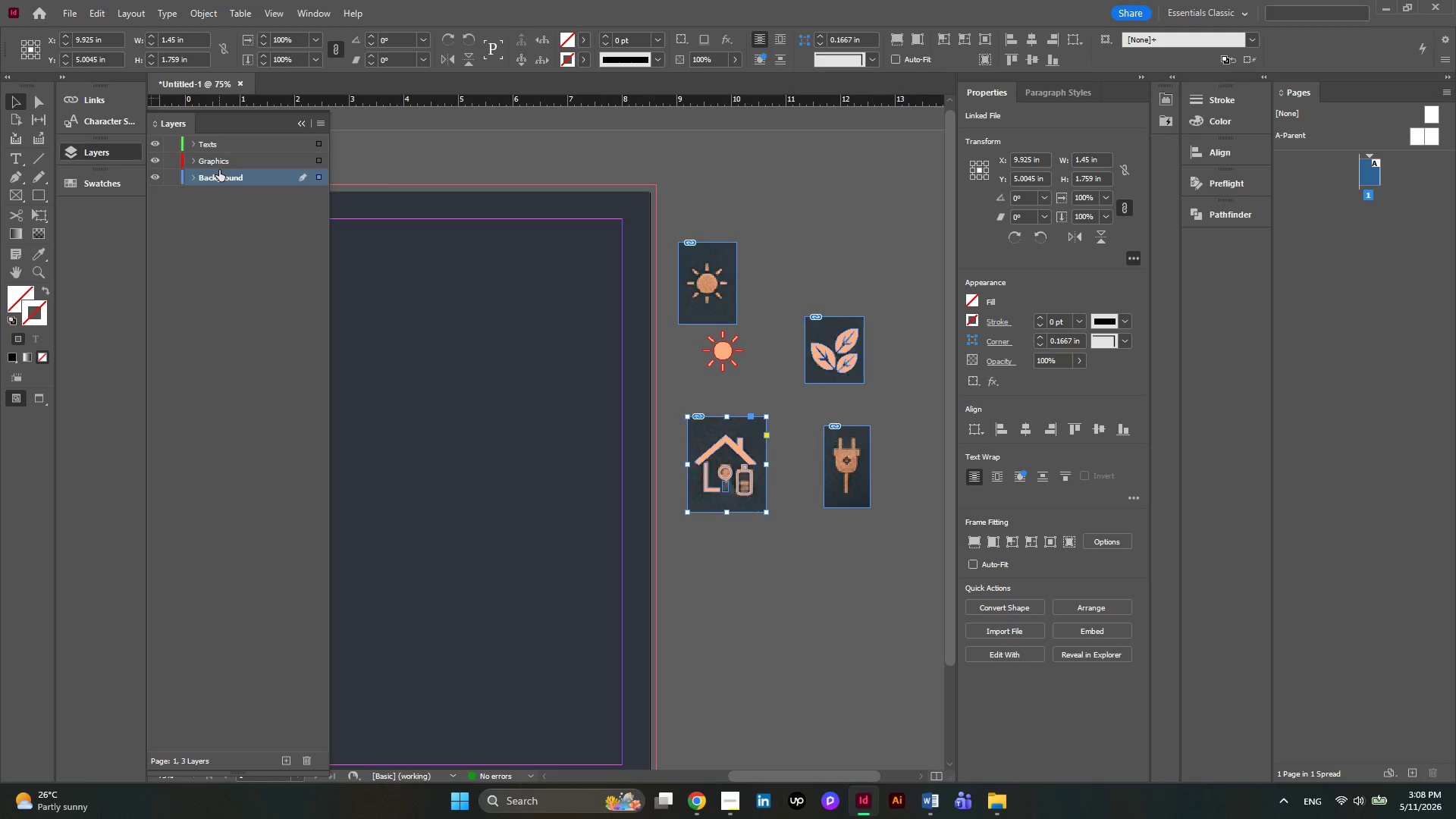 
left_click([220, 163])
 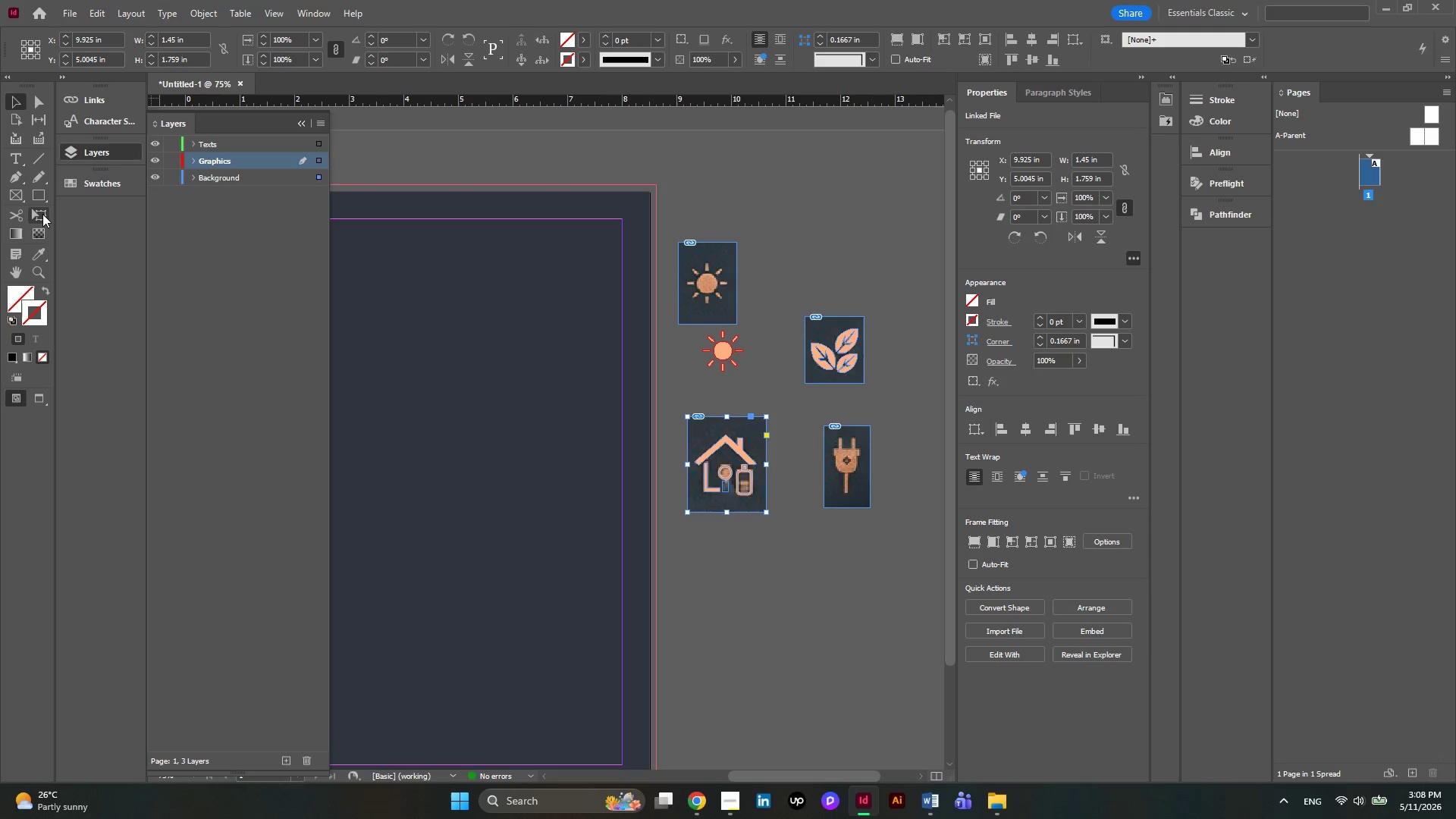 
left_click([38, 194])
 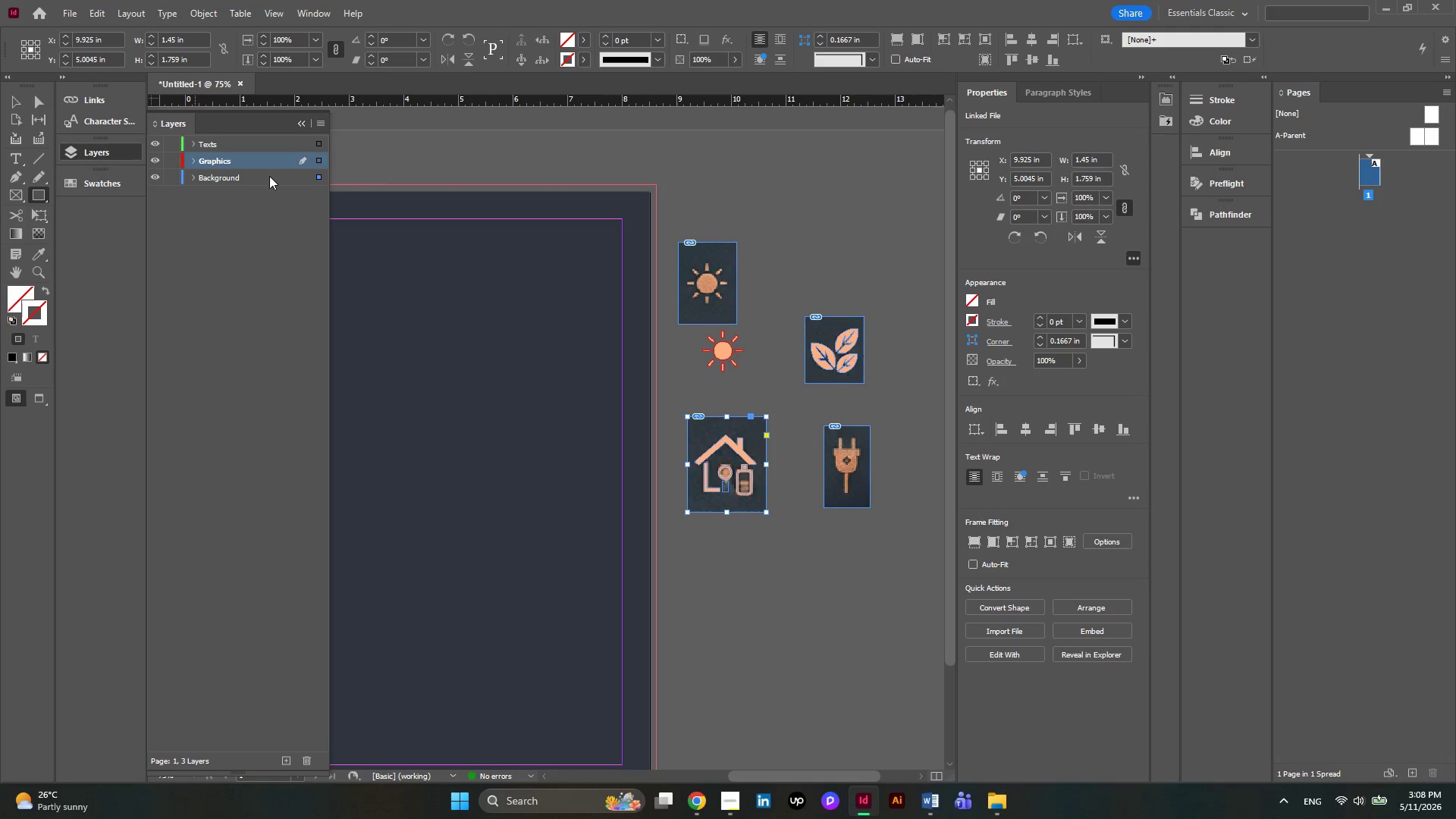 
left_click([303, 127])
 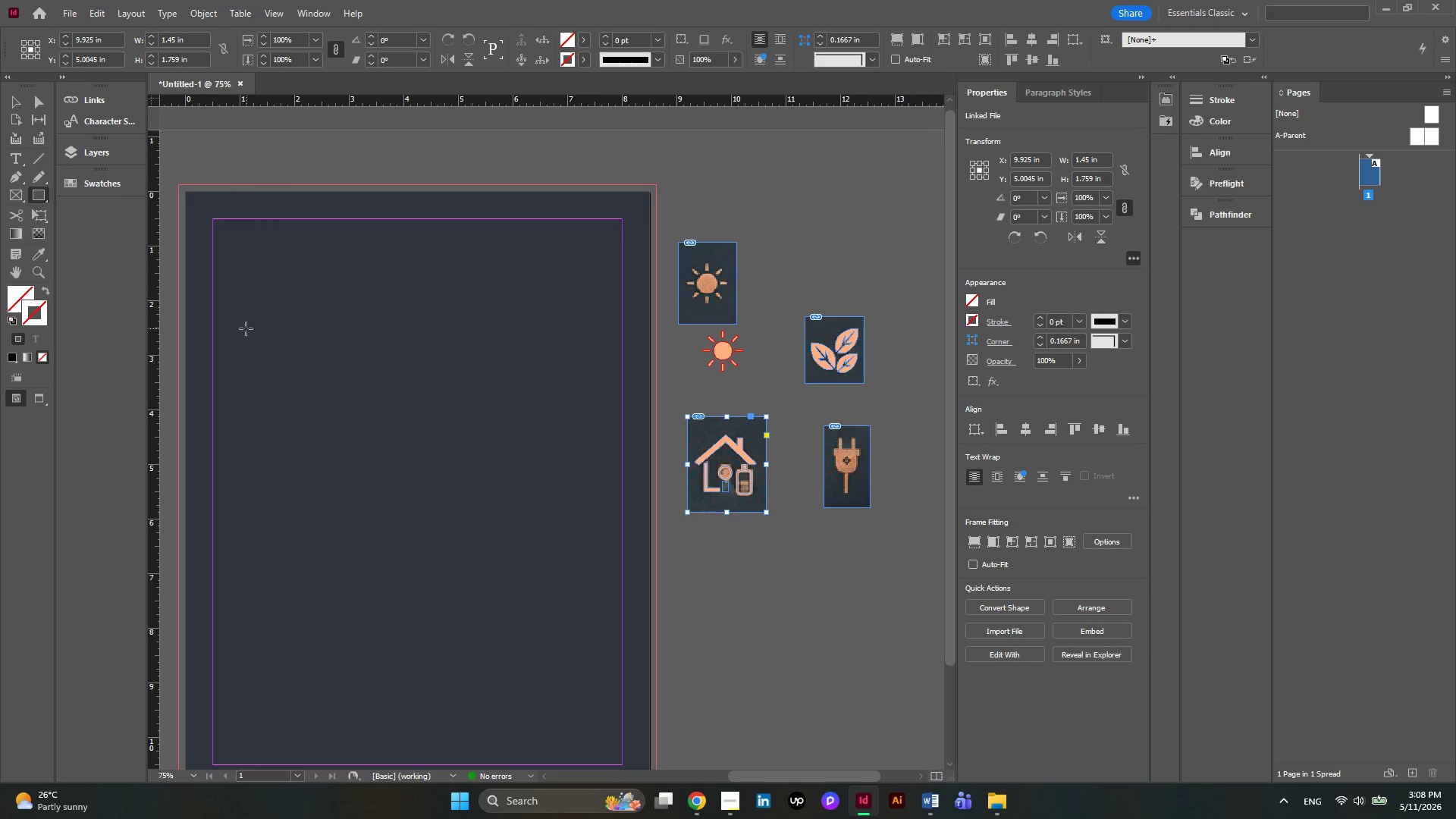 
left_click_drag(start_coordinate=[243, 327], to_coordinate=[572, 328])
 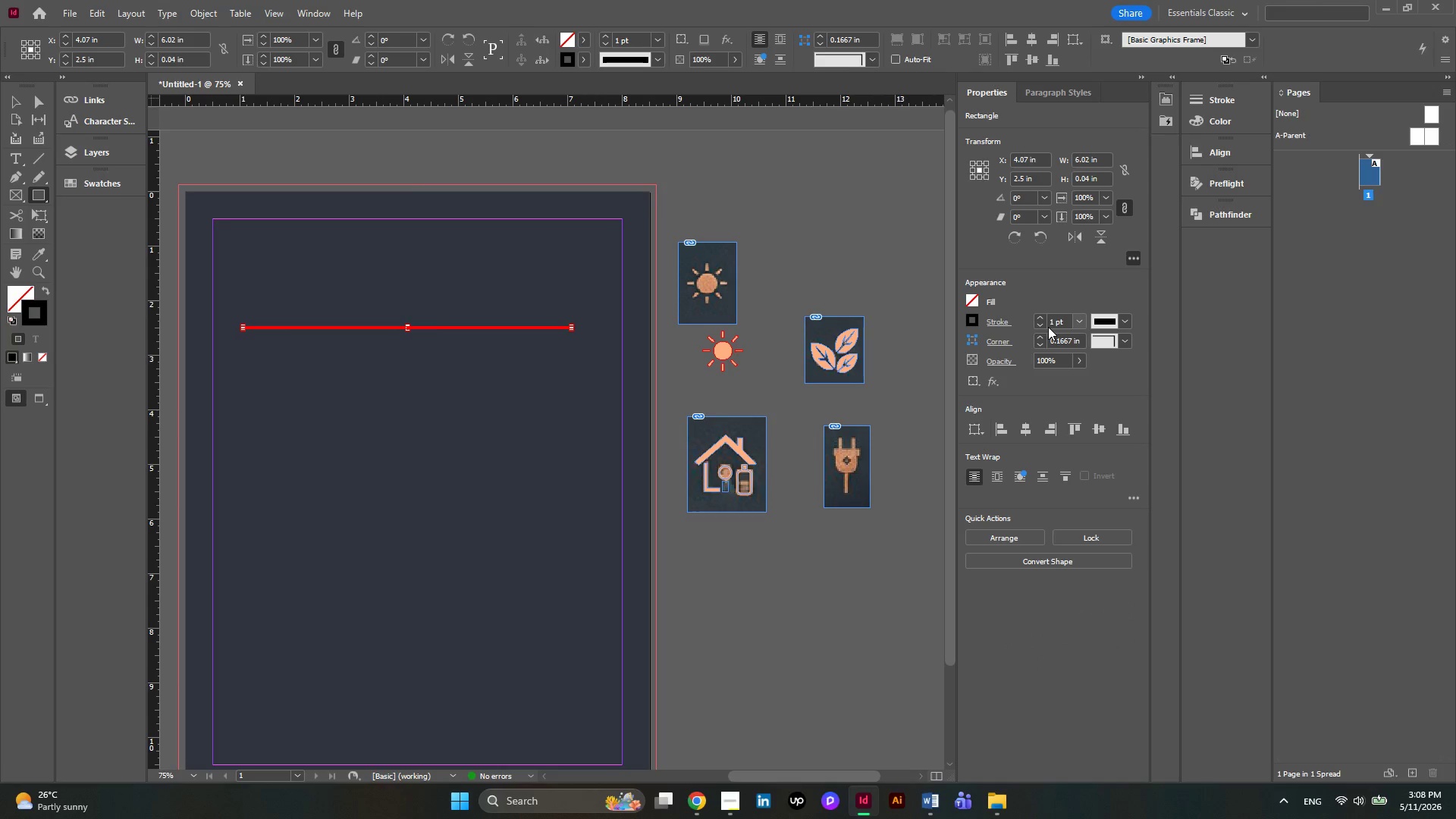 
double_click([1041, 326])
 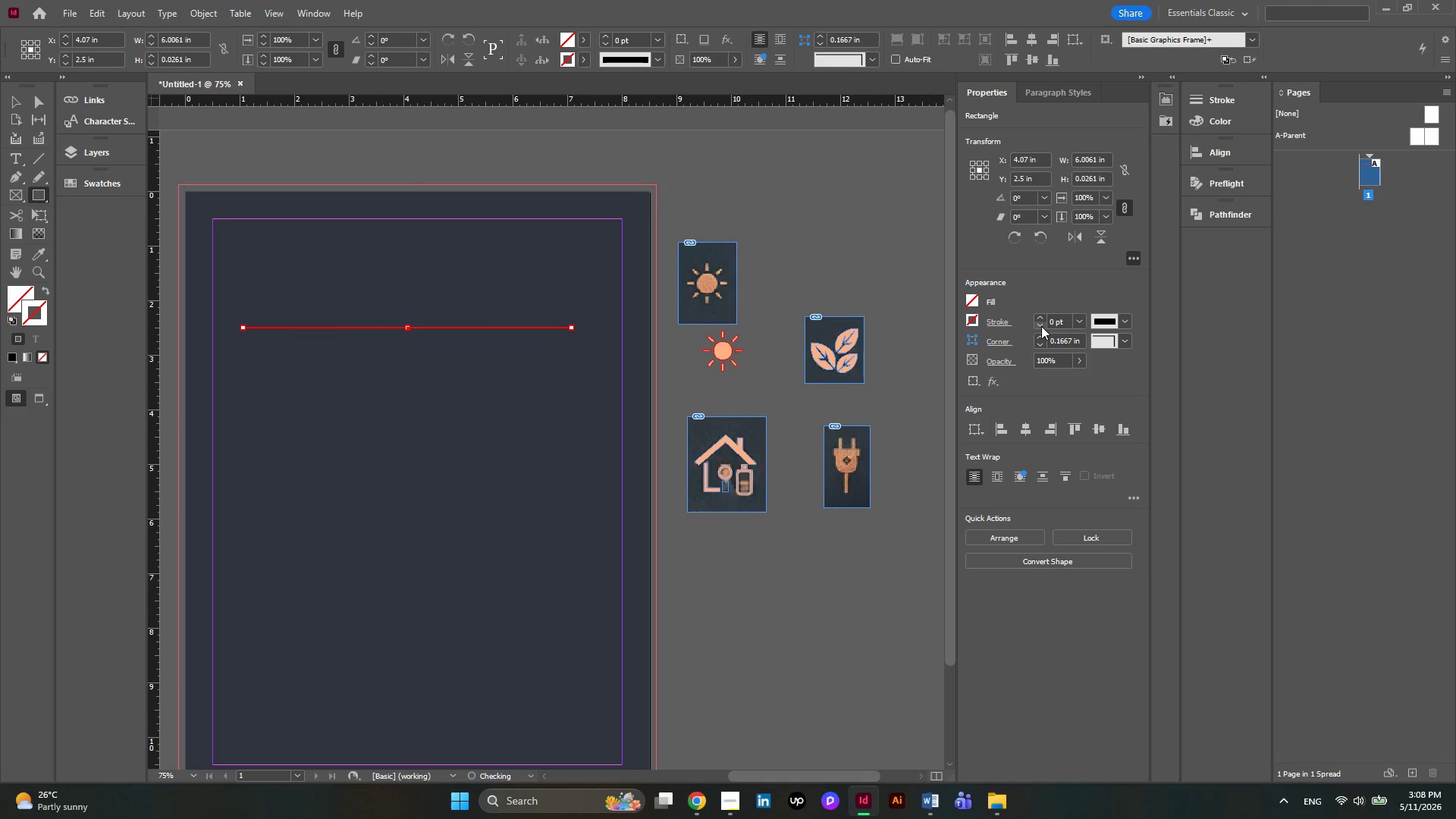 
double_click([1041, 326])
 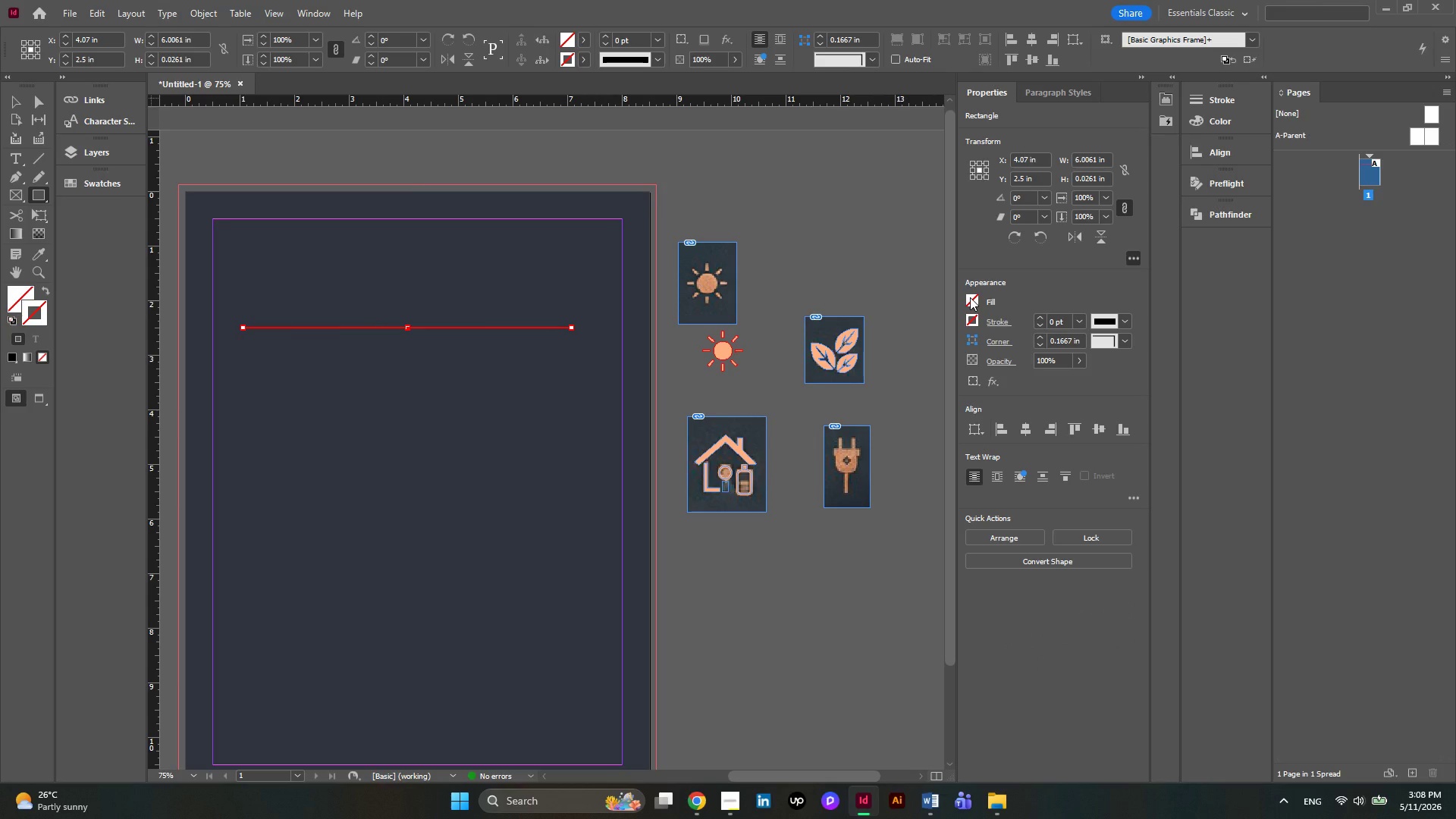 
left_click([970, 297])
 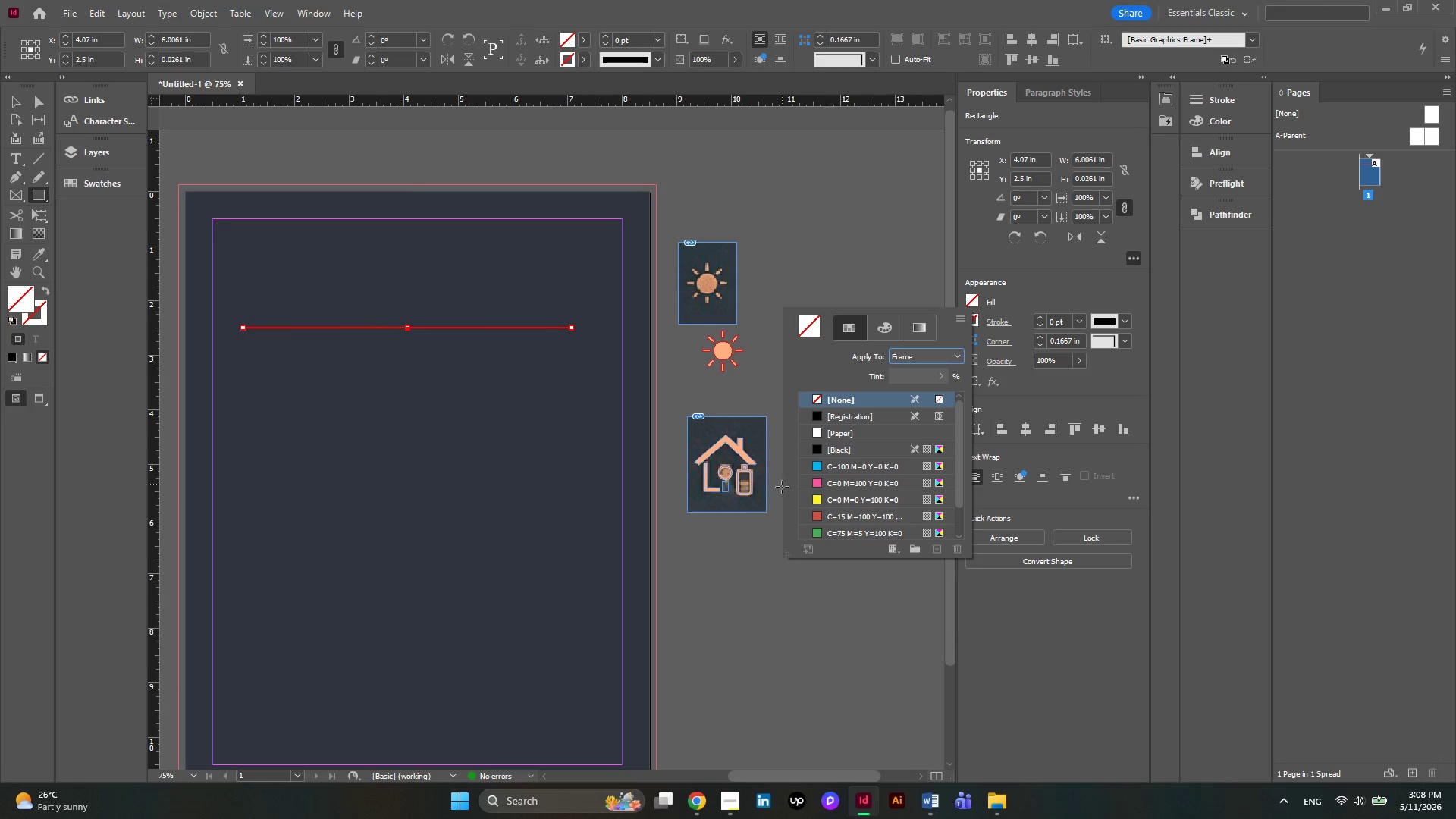 
scroll: coordinate [856, 491], scroll_direction: down, amount: 3.0
 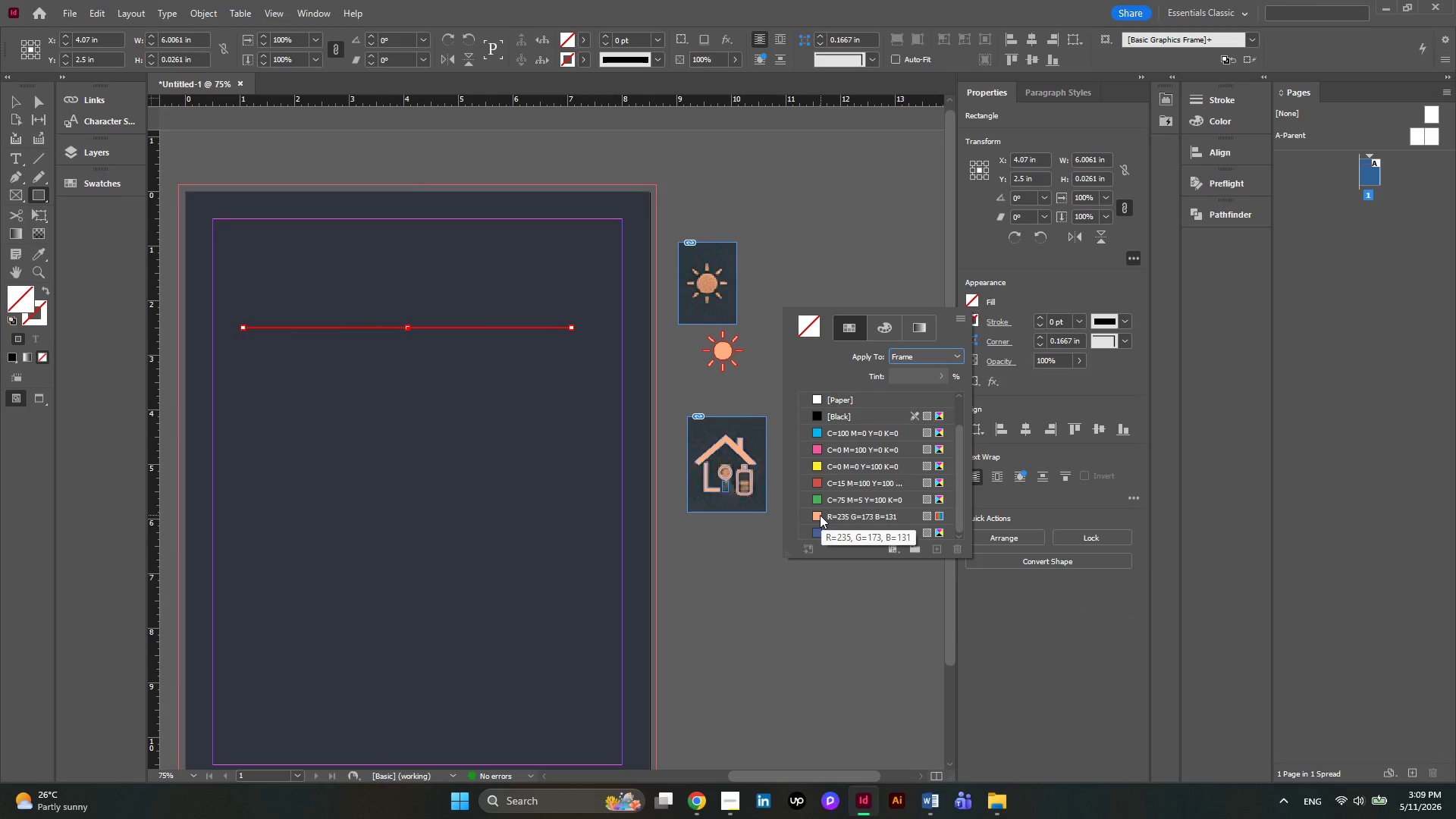 
left_click([820, 516])
 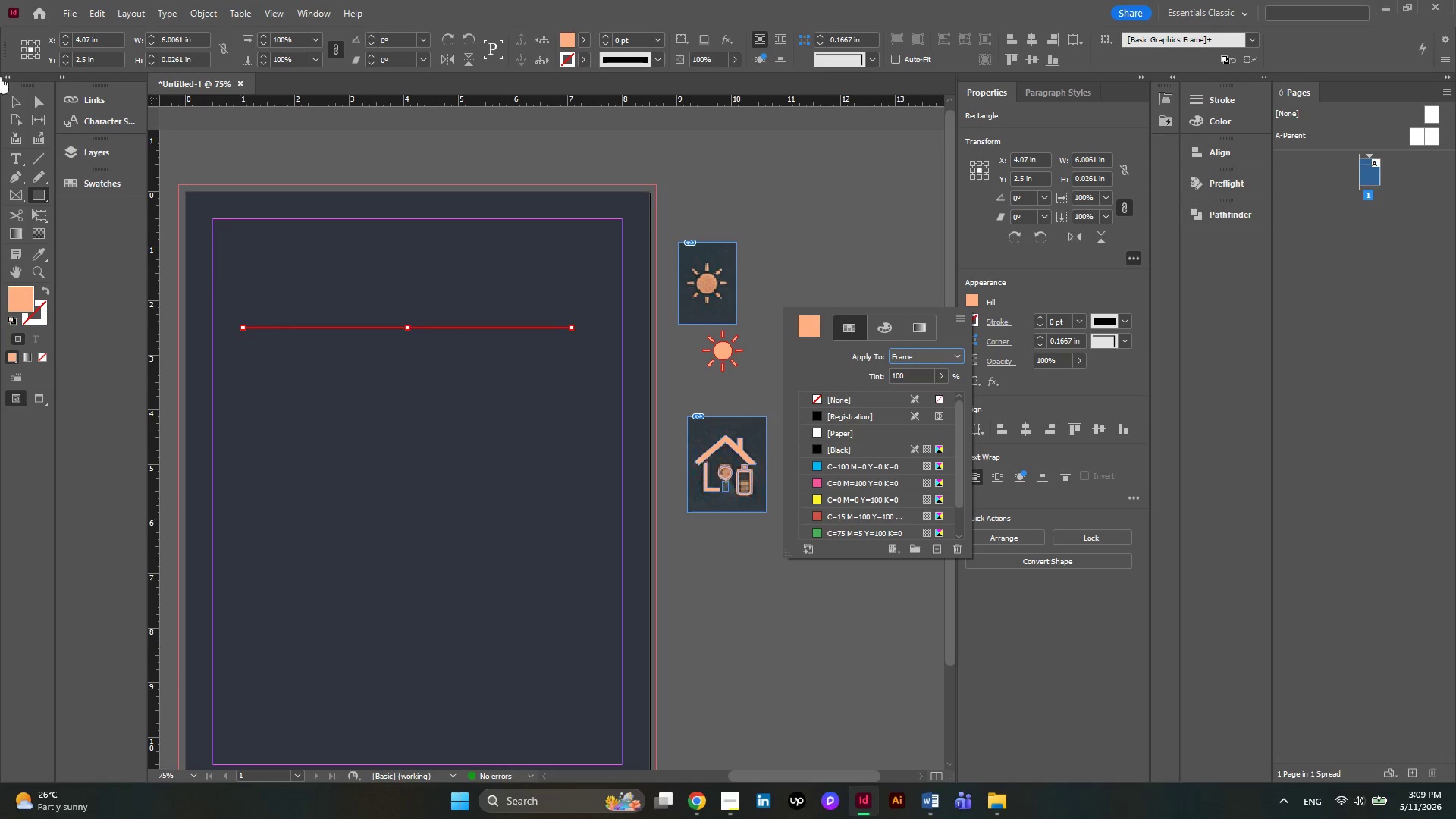 
left_click([11, 99])
 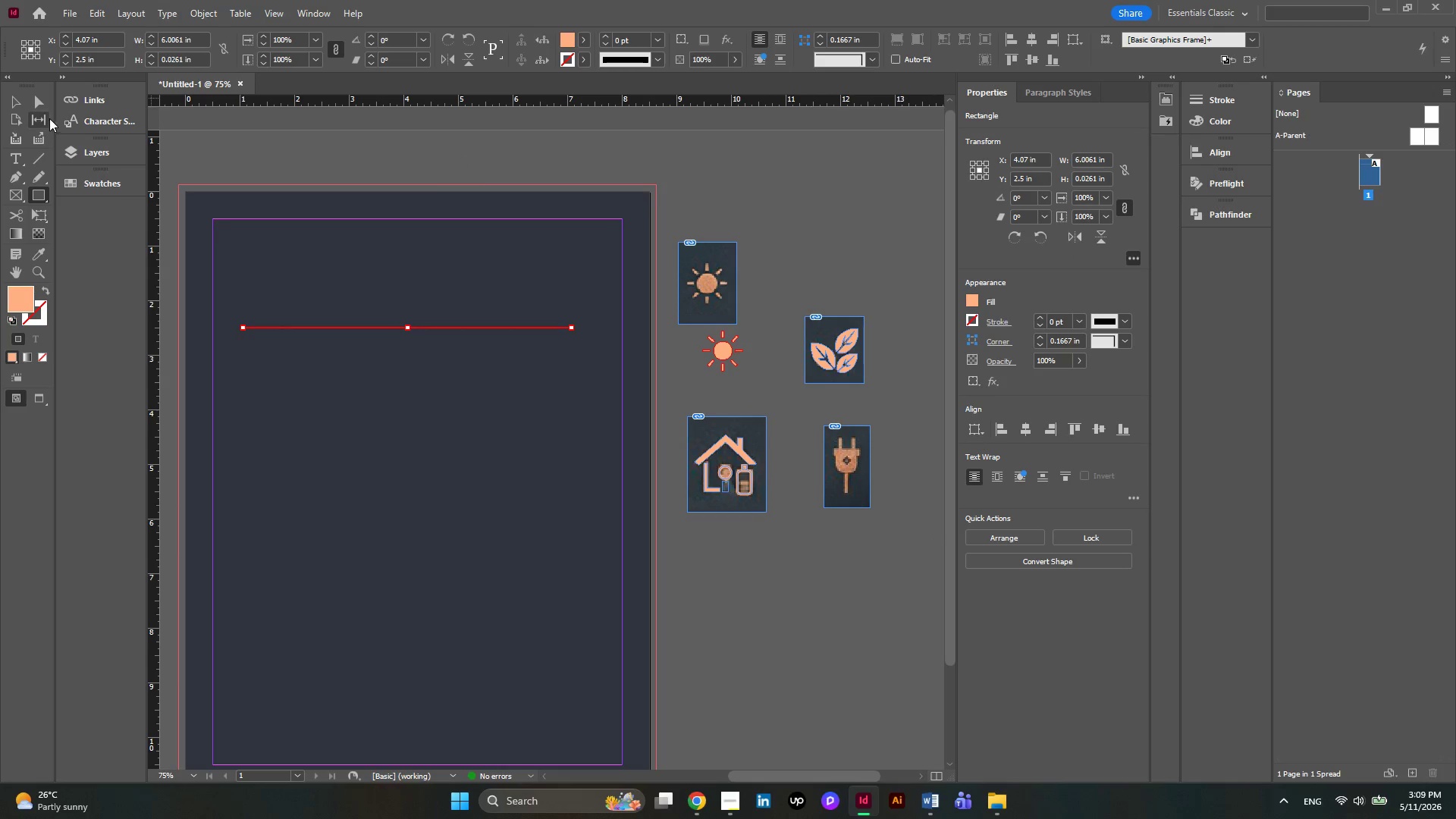 
left_click([17, 106])
 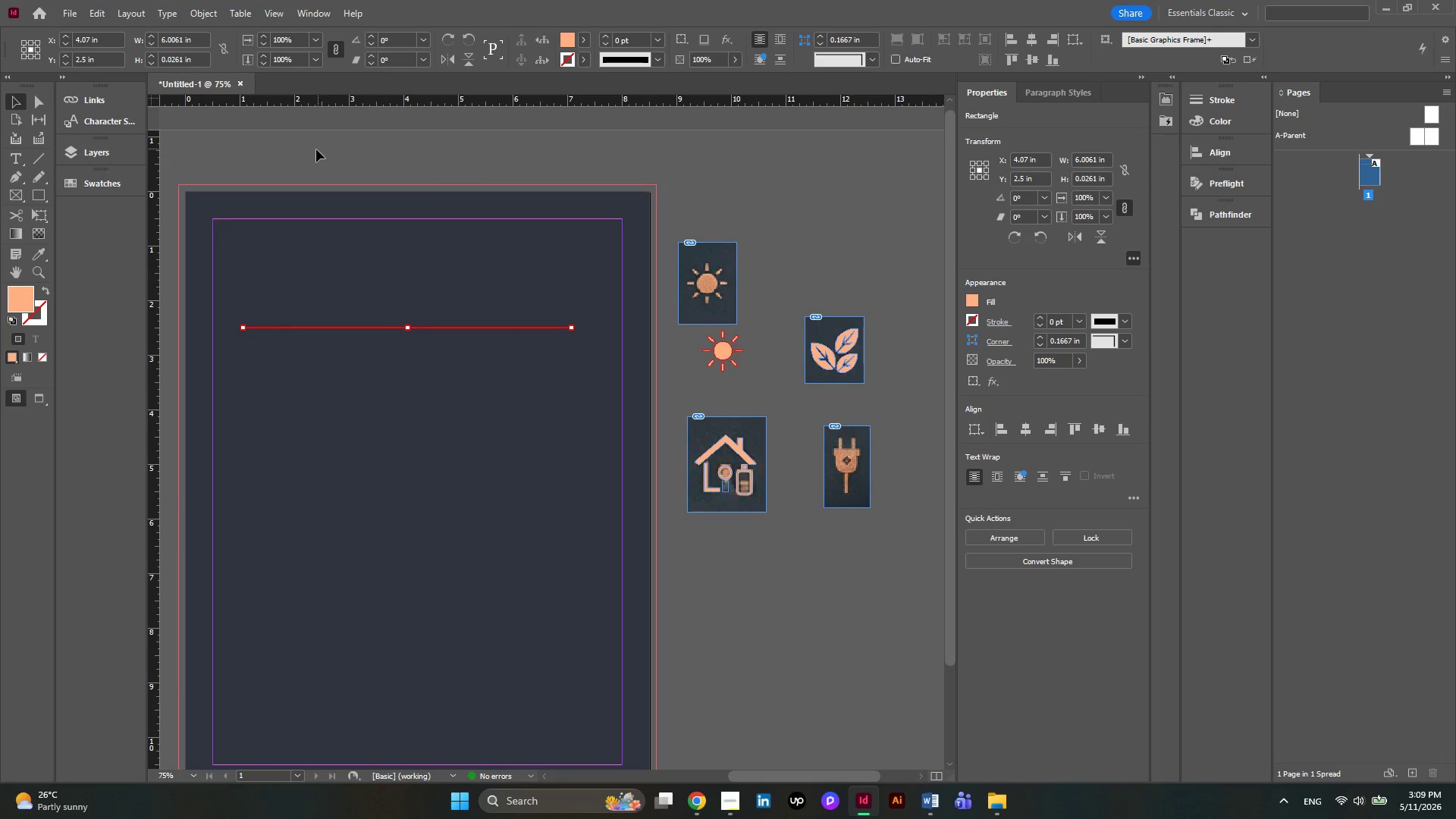 
left_click([315, 149])
 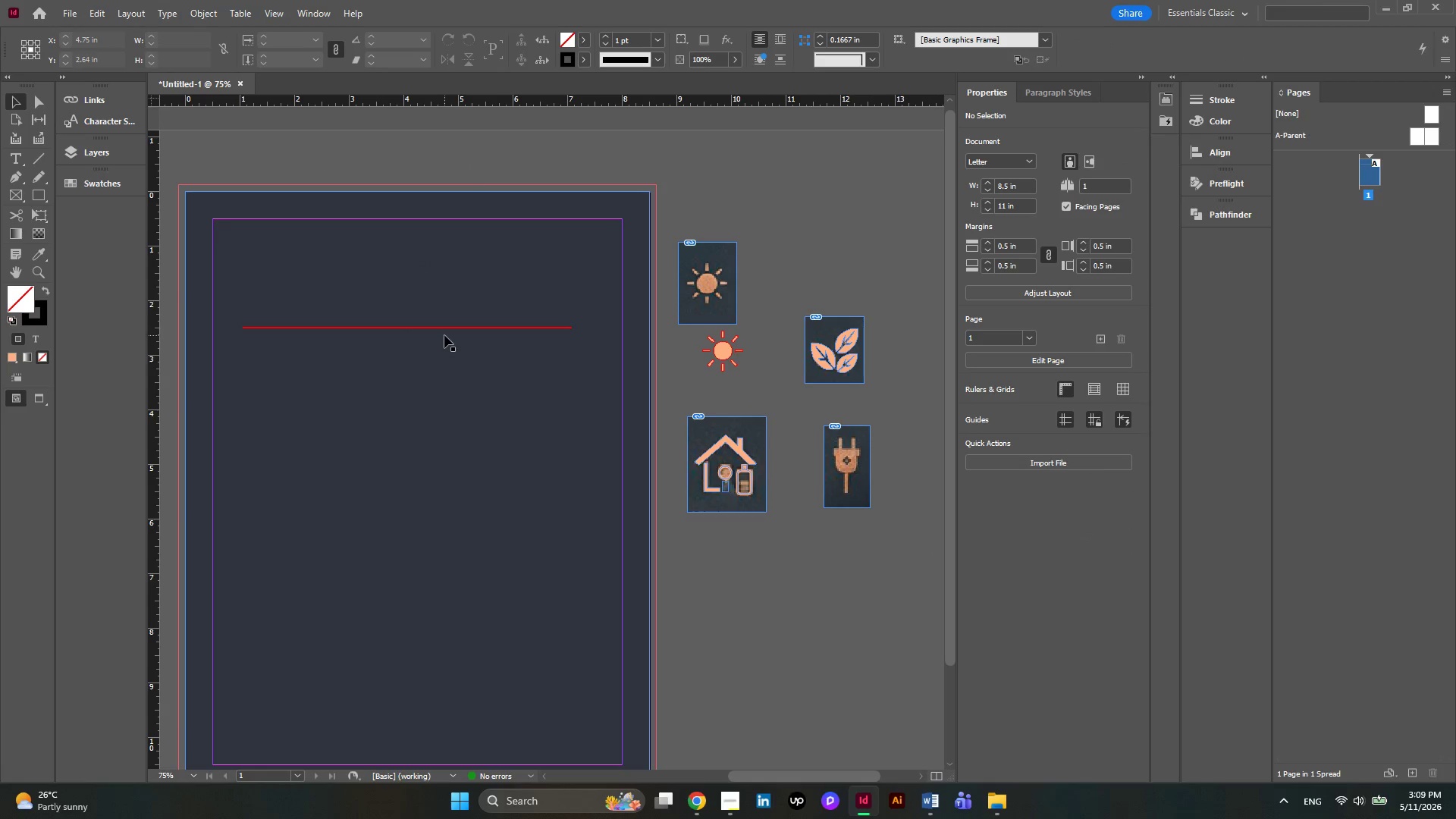 
left_click([428, 329])
 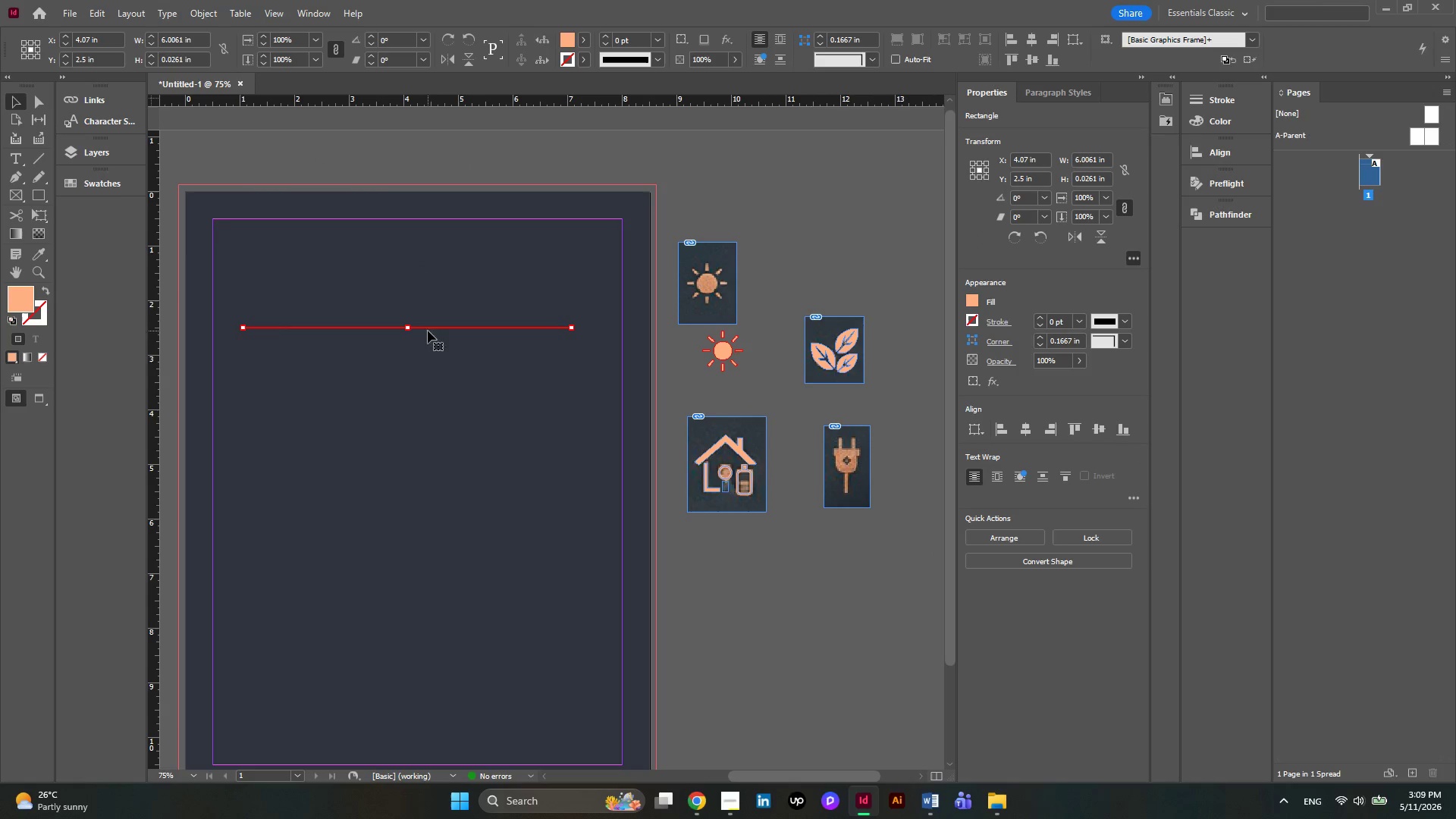 
hold_key(key=AltLeft, duration=0.38)
scroll: coordinate [427, 334], scroll_direction: up, amount: 3.0
 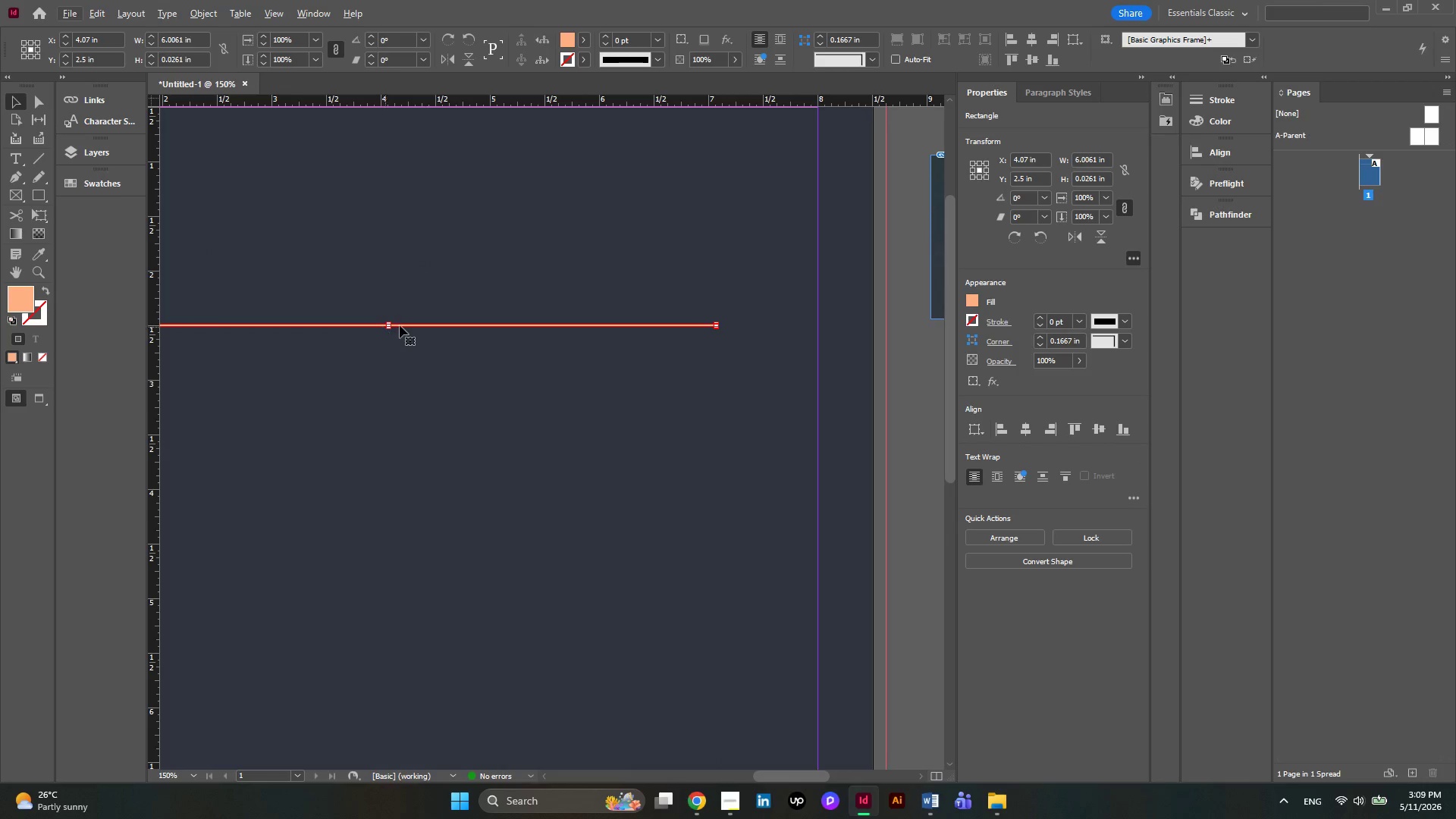 
hold_key(key=AltLeft, duration=0.31)
hold_key(key=AltLeft, duration=0.31)
scroll: coordinate [409, 334], scroll_direction: none, amount: 0.0
 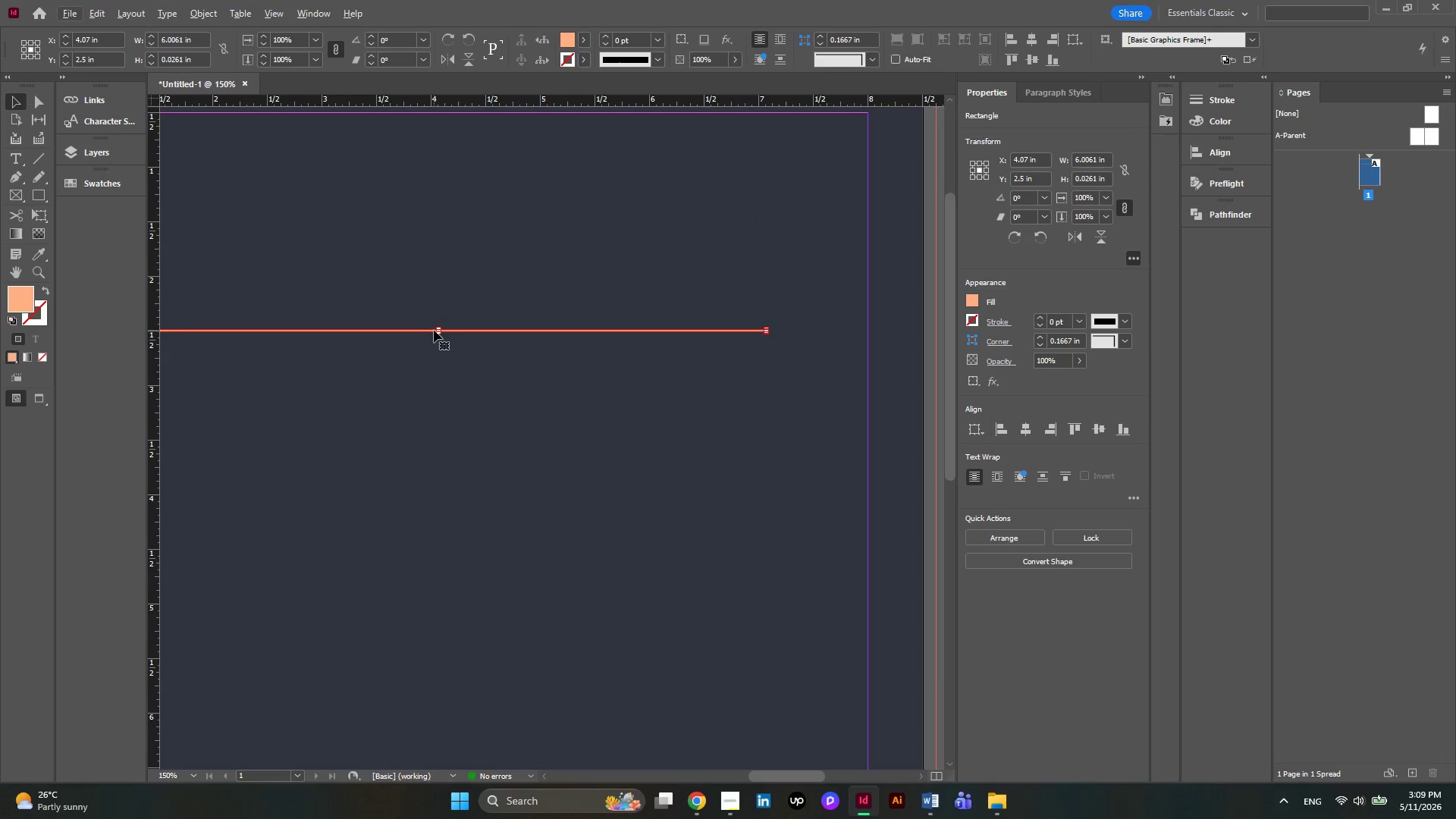 
hold_key(key=AltLeft, duration=0.52)
scroll: coordinate [436, 329], scroll_direction: up, amount: 2.0
 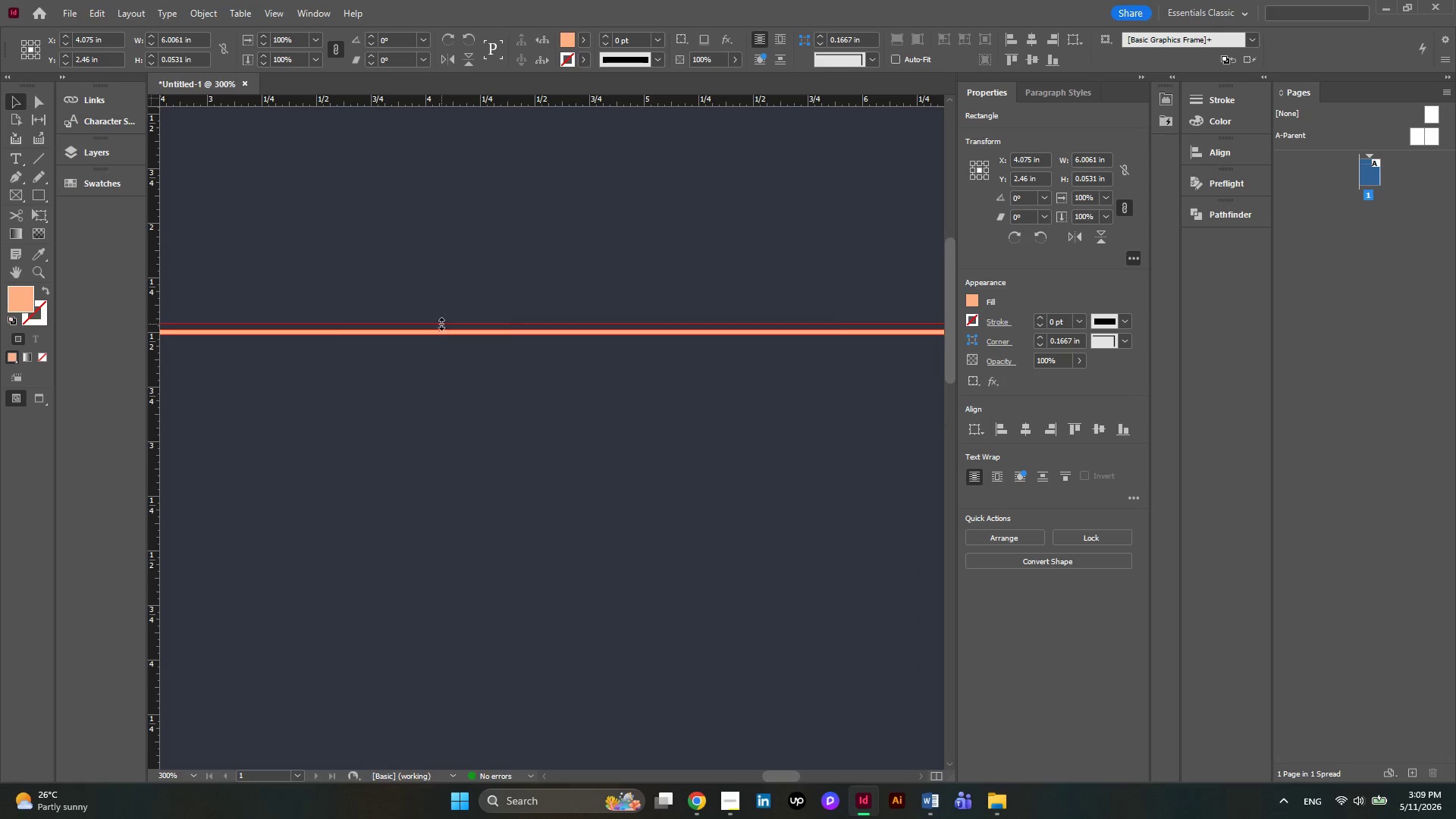 
left_click([478, 381])
 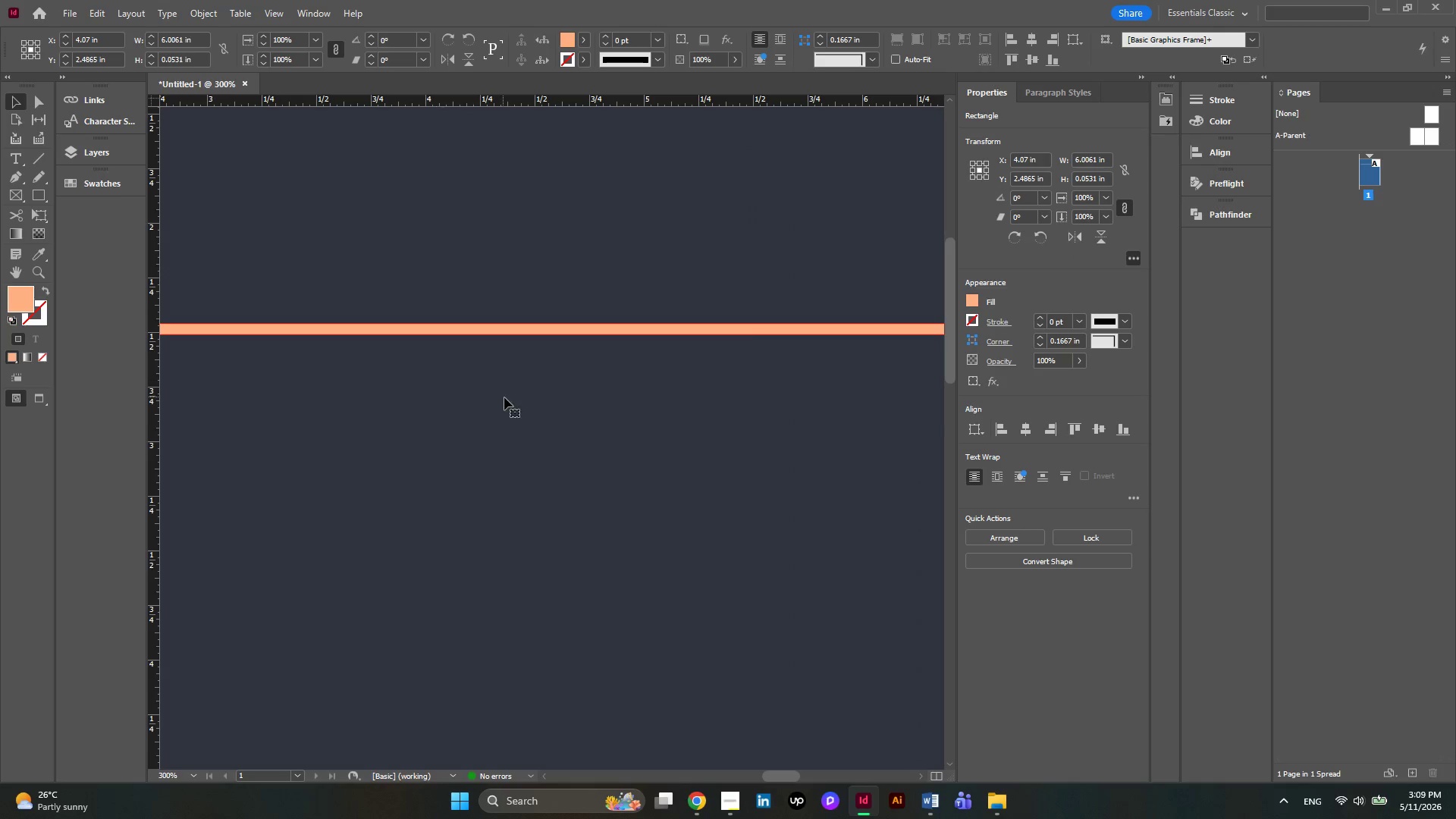 
key(Alt+AltLeft)
 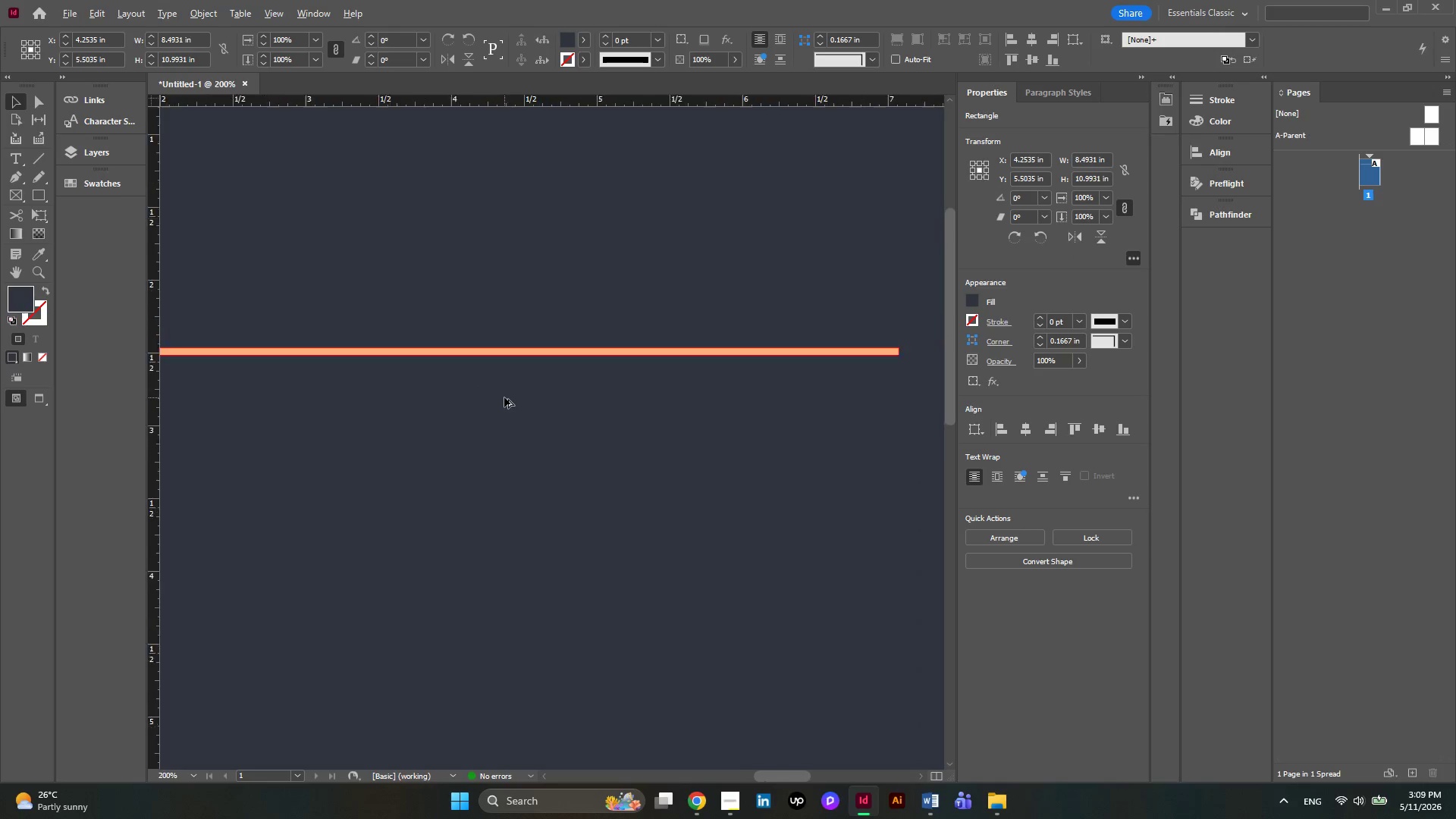 
key(Alt+AltLeft)
 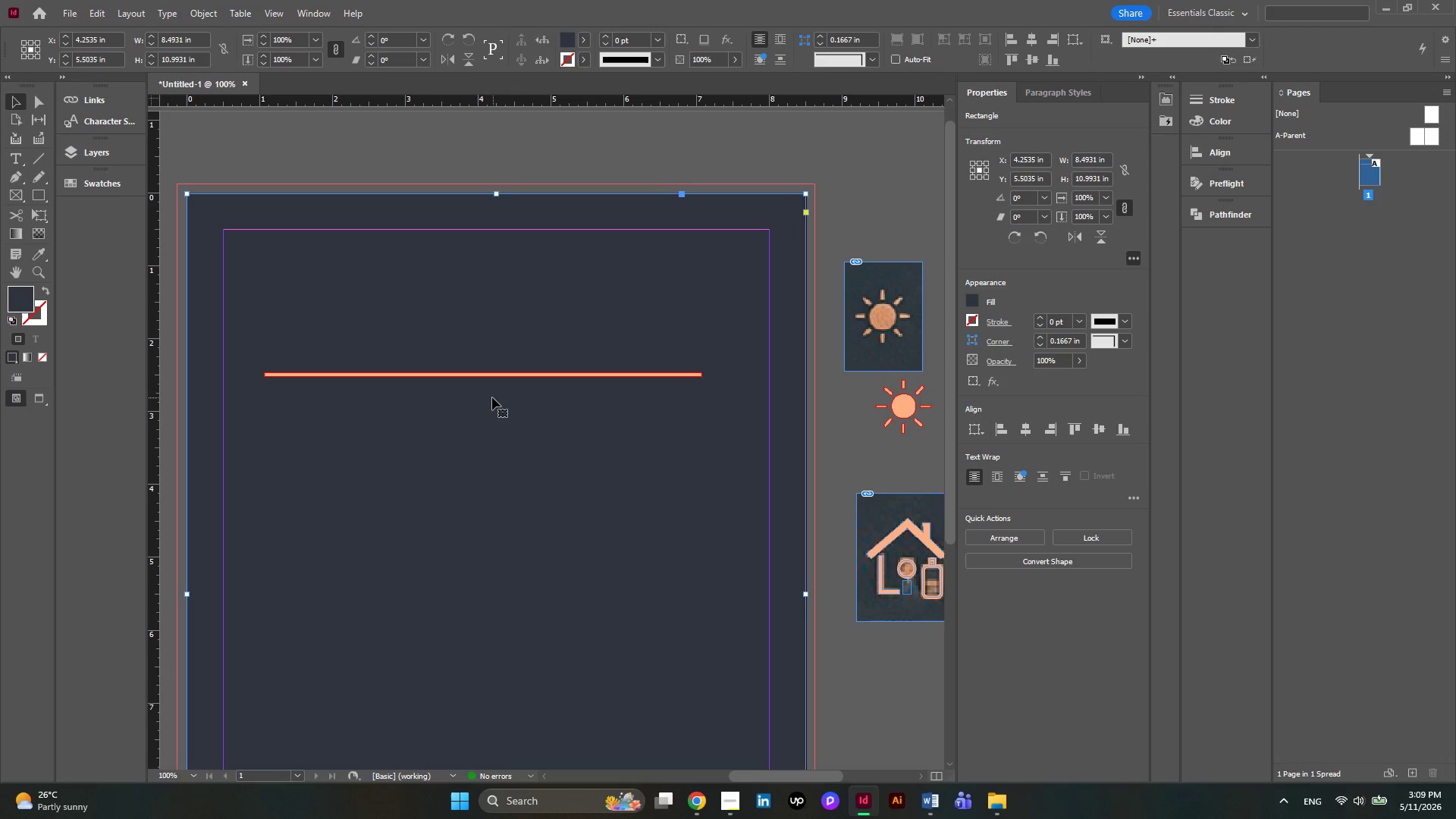 
key(Alt+AltLeft)
 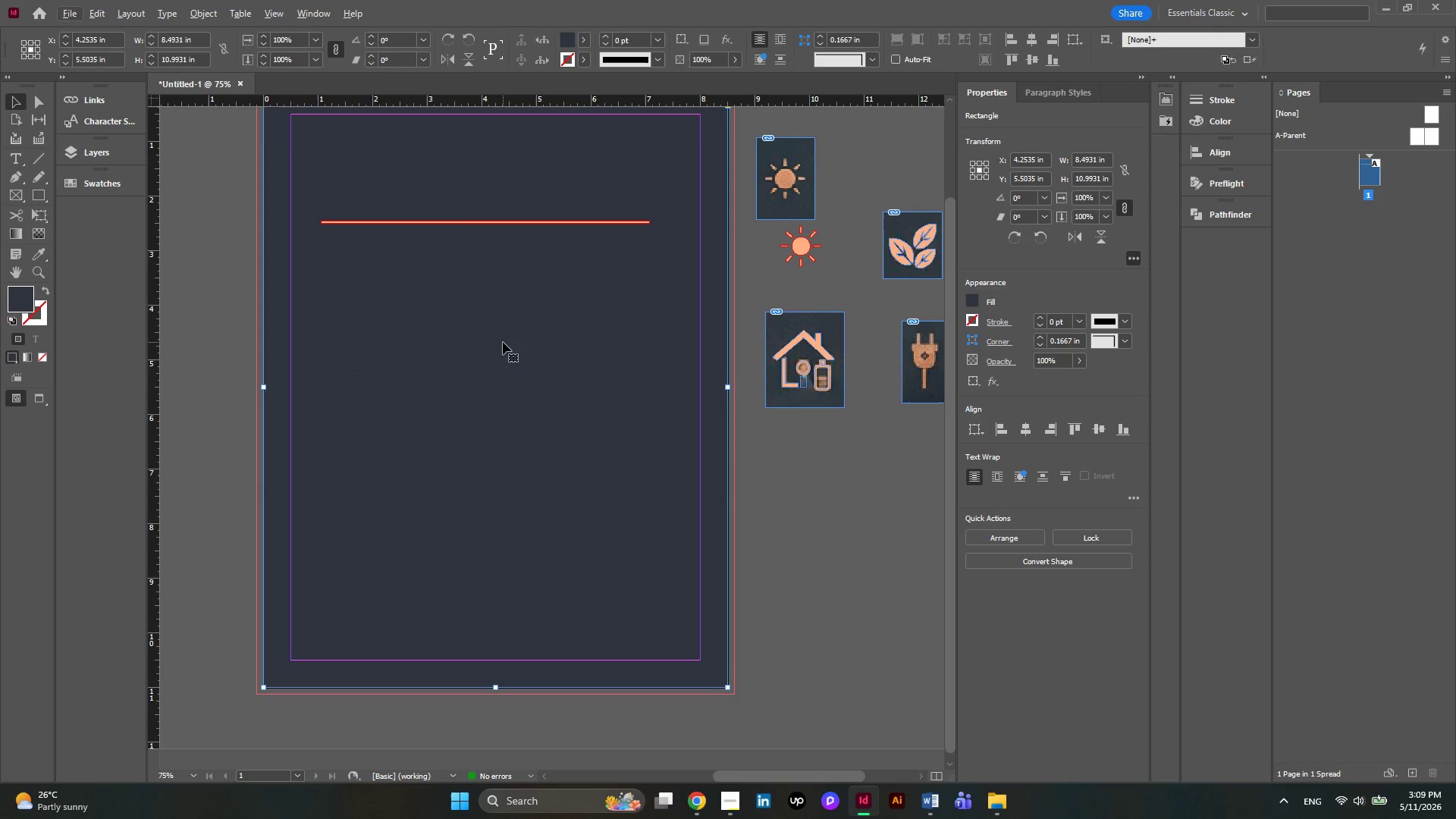 
scroll: coordinate [492, 397], scroll_direction: down, amount: 7.0
 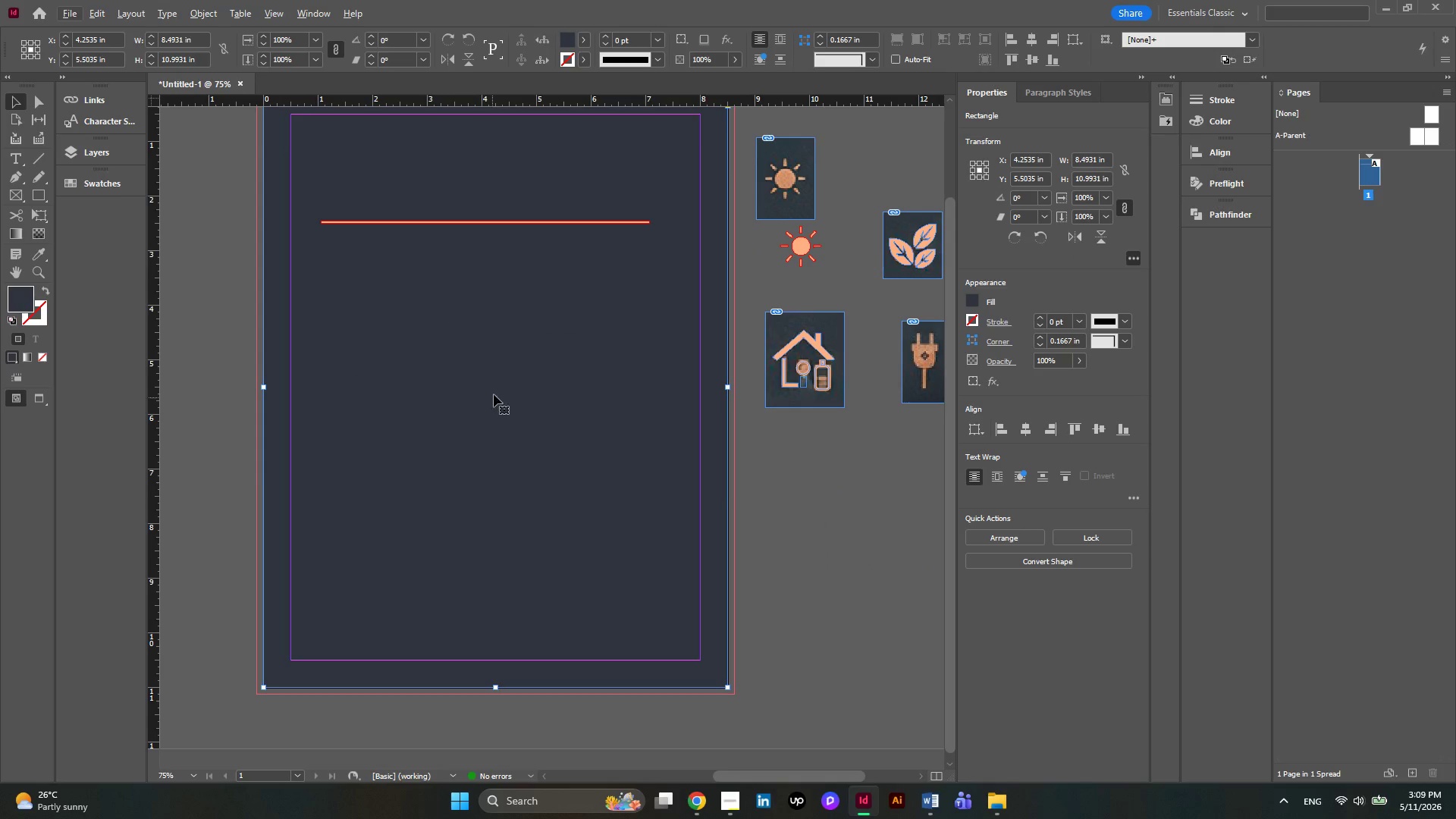 
hold_key(key=AltLeft, duration=0.31)
scroll: coordinate [446, 226], scroll_direction: up, amount: 3.0
 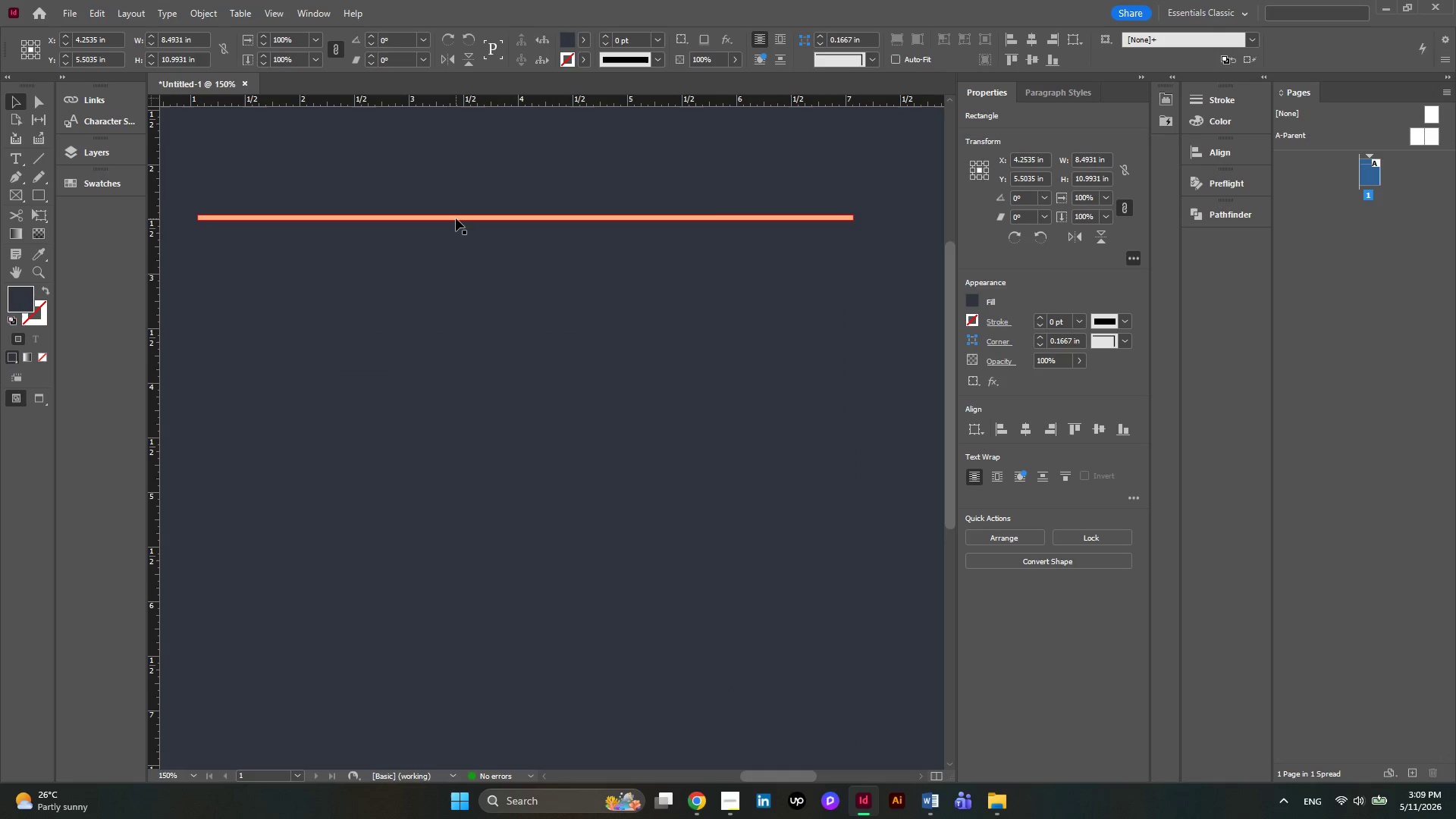 
left_click([456, 218])
 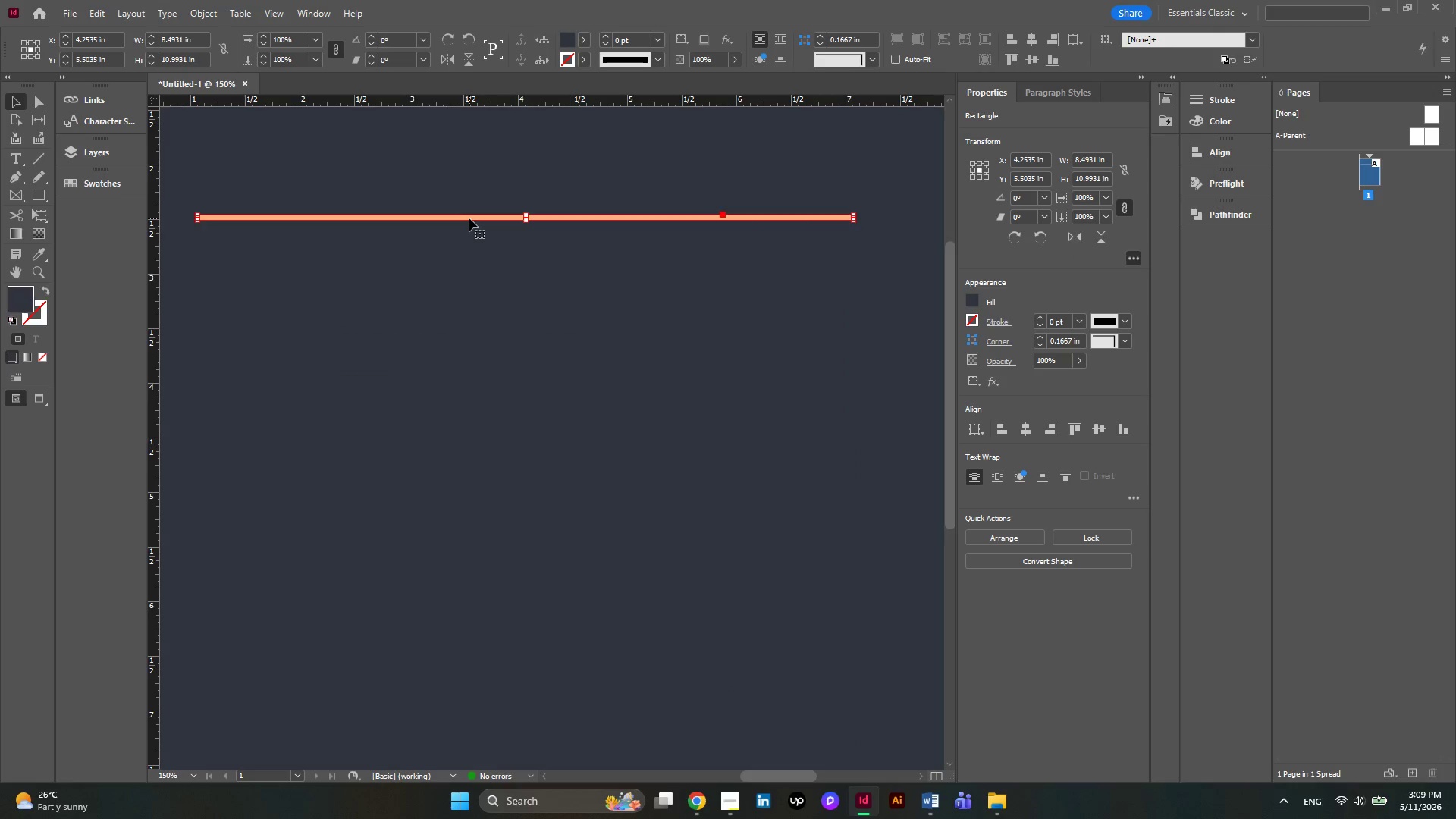 
key(Alt+AltLeft)
 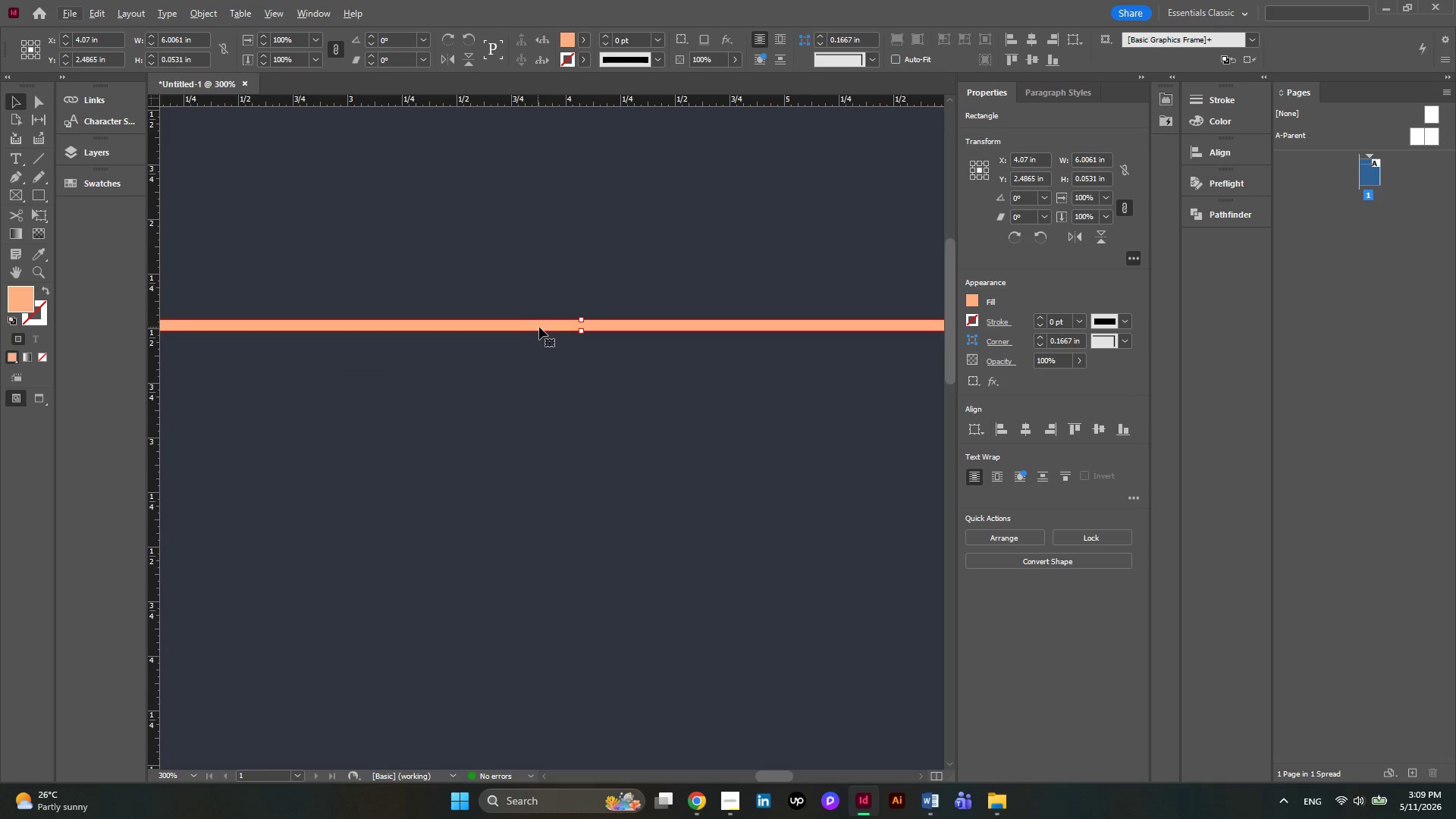 
scroll: coordinate [469, 218], scroll_direction: up, amount: 3.0
 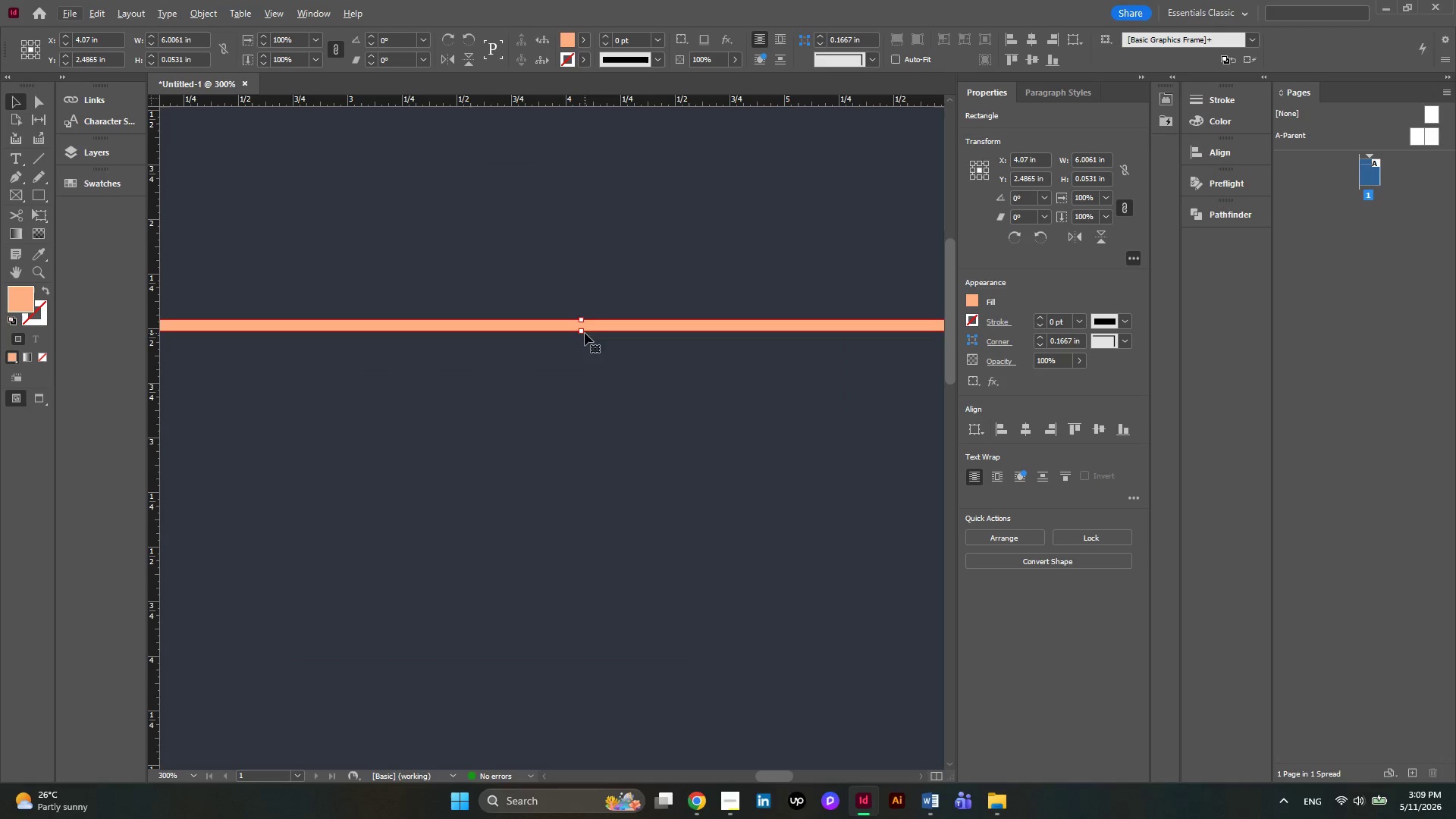 
left_click_drag(start_coordinate=[584, 331], to_coordinate=[584, 327])
 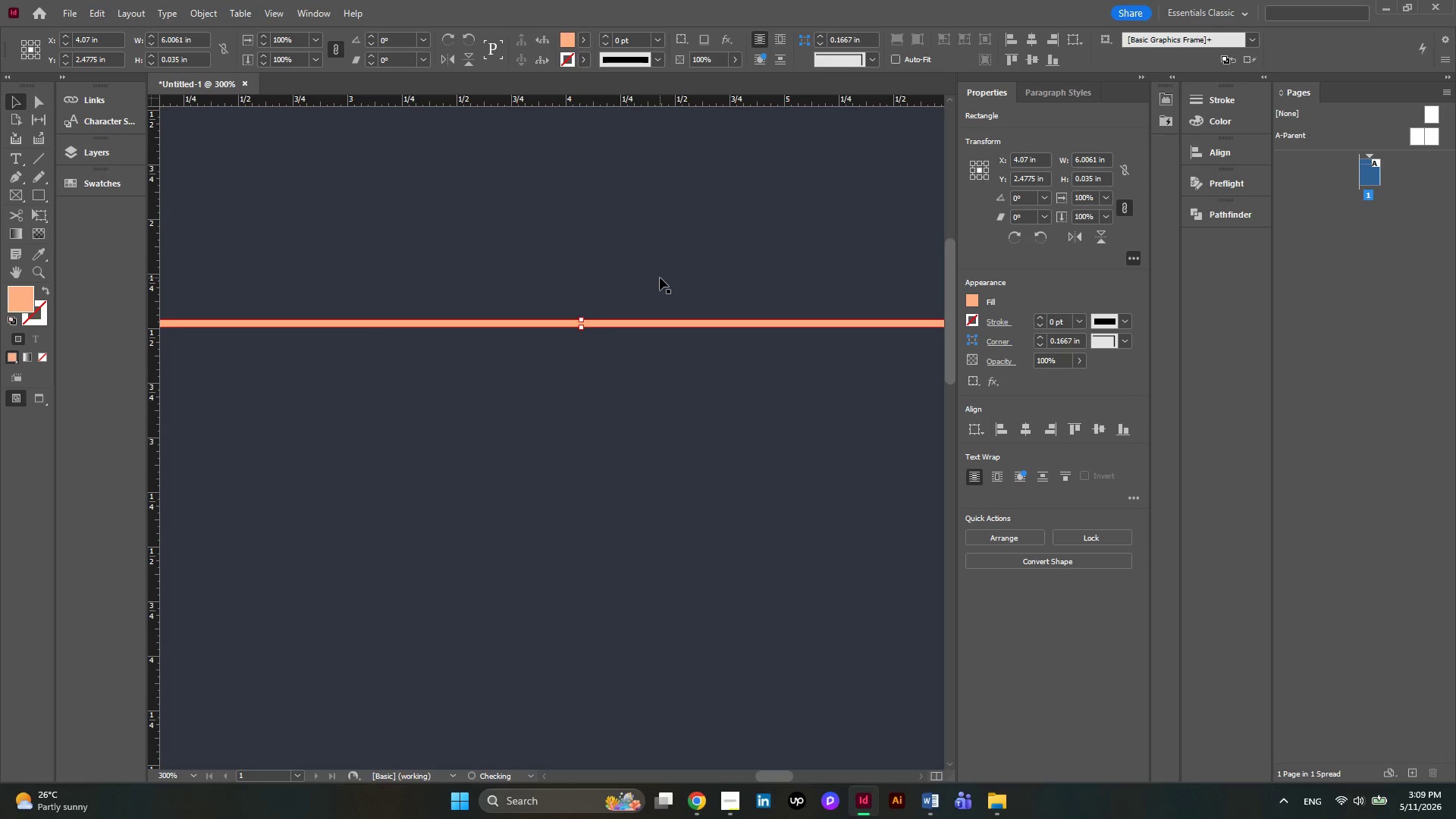 
left_click([660, 278])
 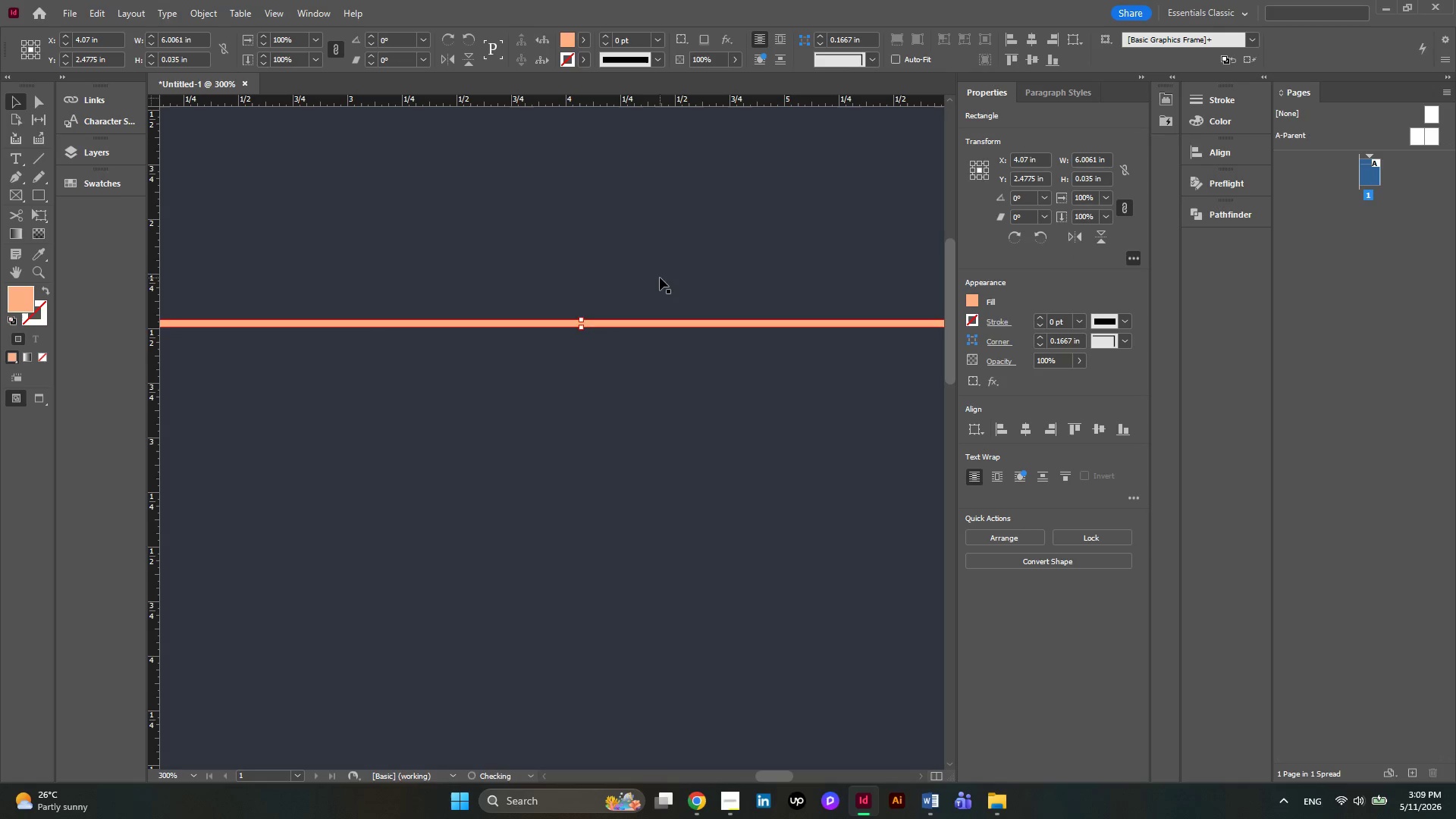 
key(Alt+AltLeft)
 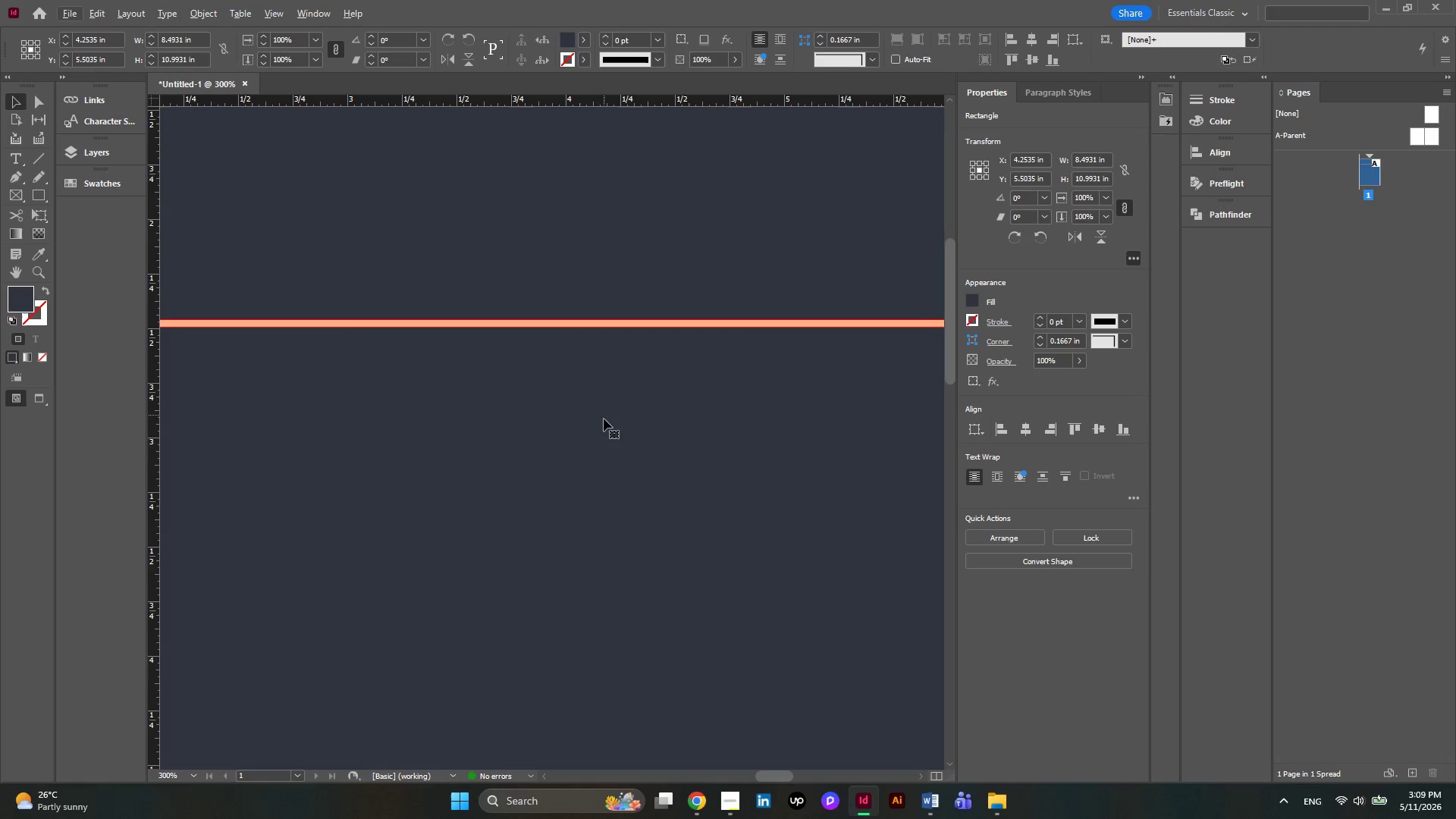 
key(Alt+AltLeft)
 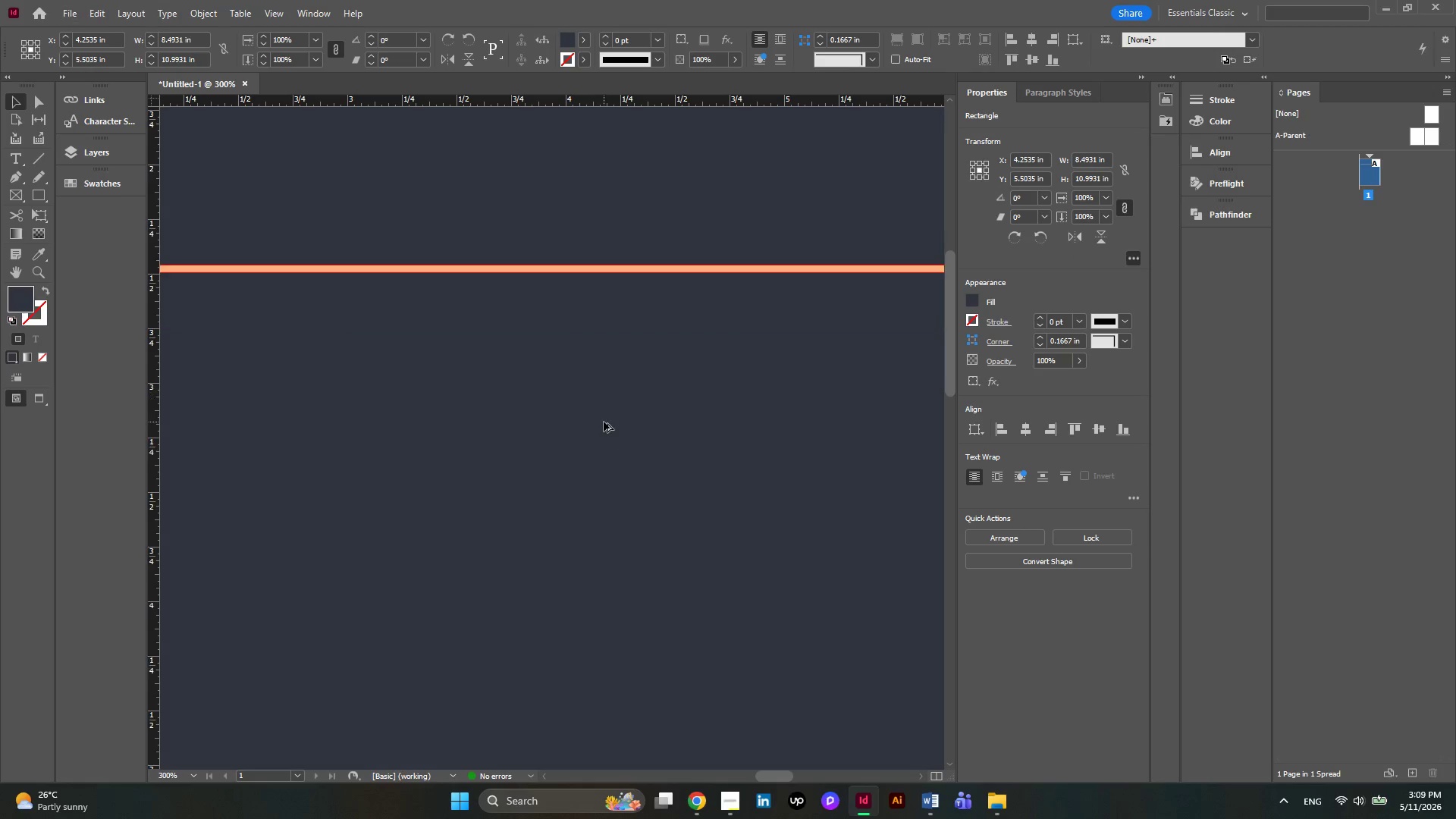 
key(Alt+AltLeft)
 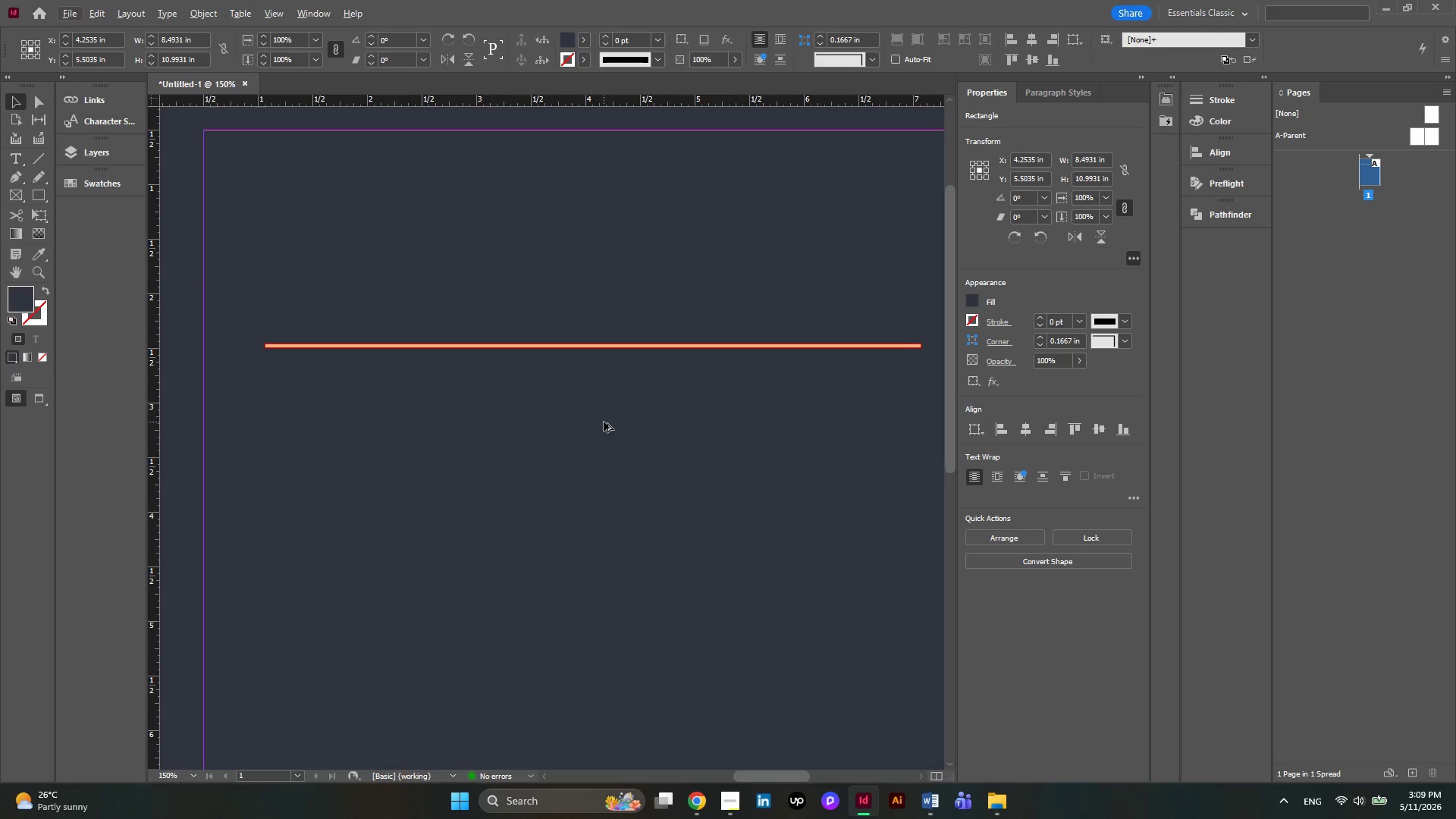 
key(Alt+AltLeft)
 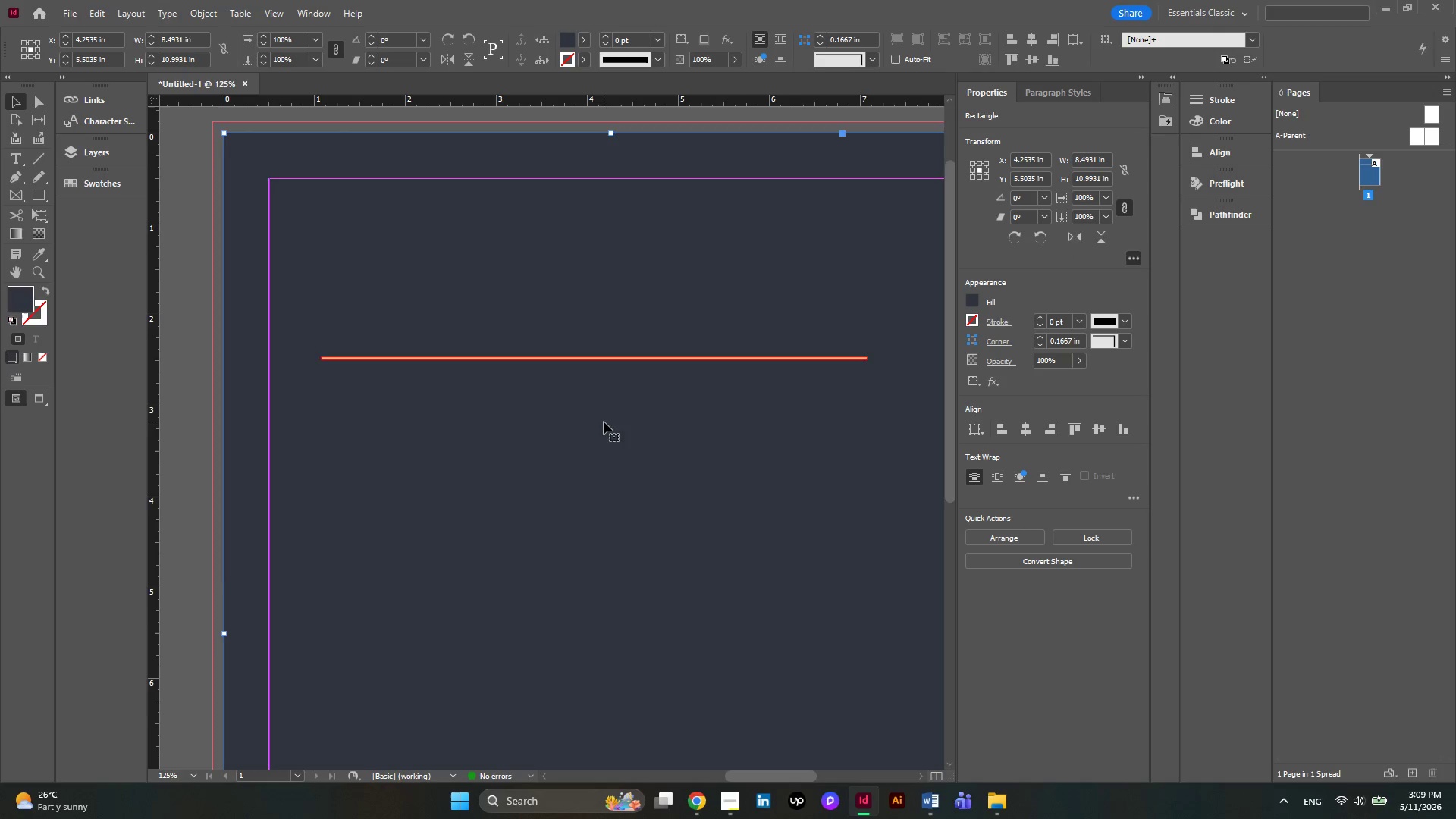 
key(Alt+AltLeft)
 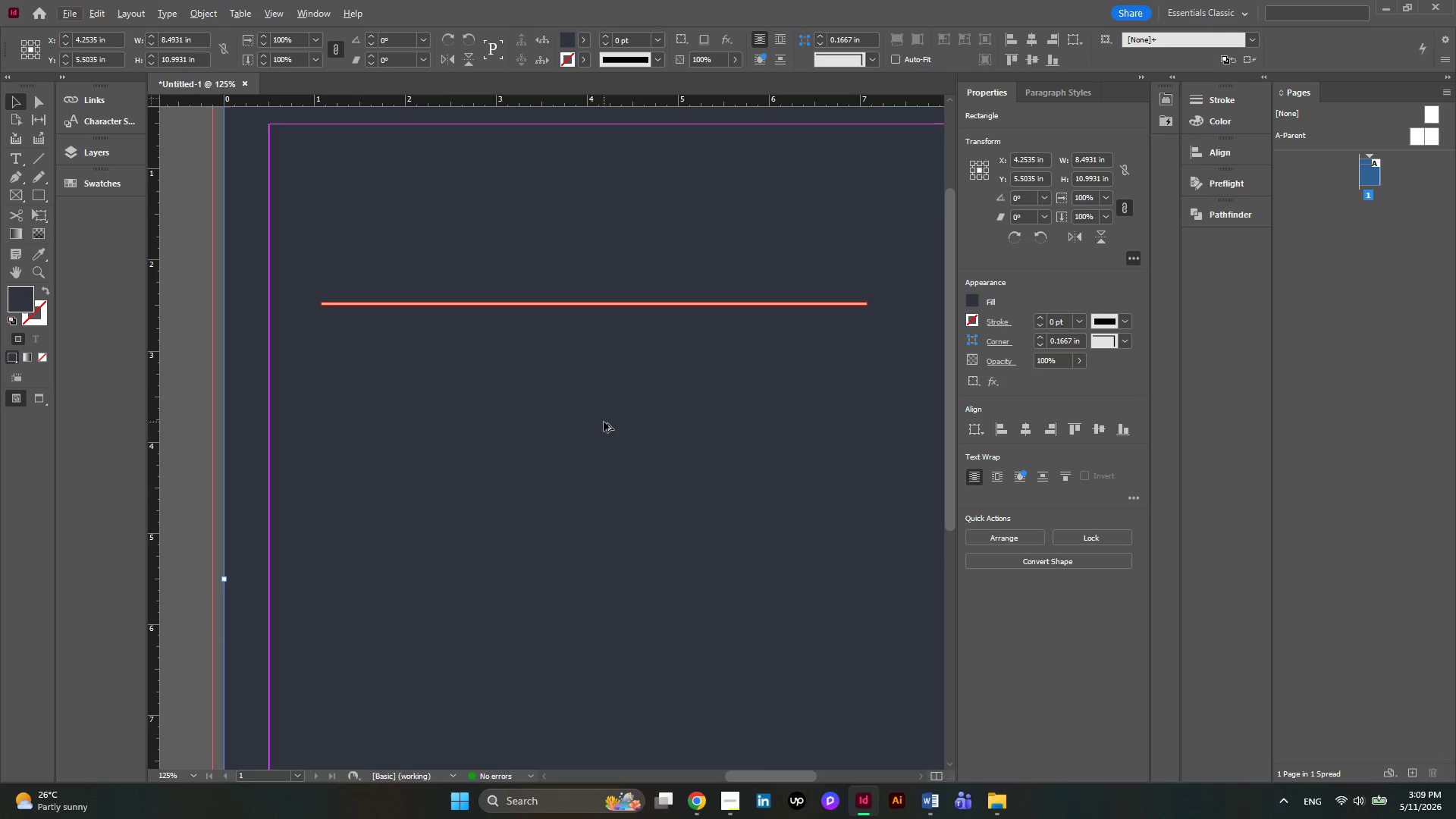 
key(Alt+AltLeft)
 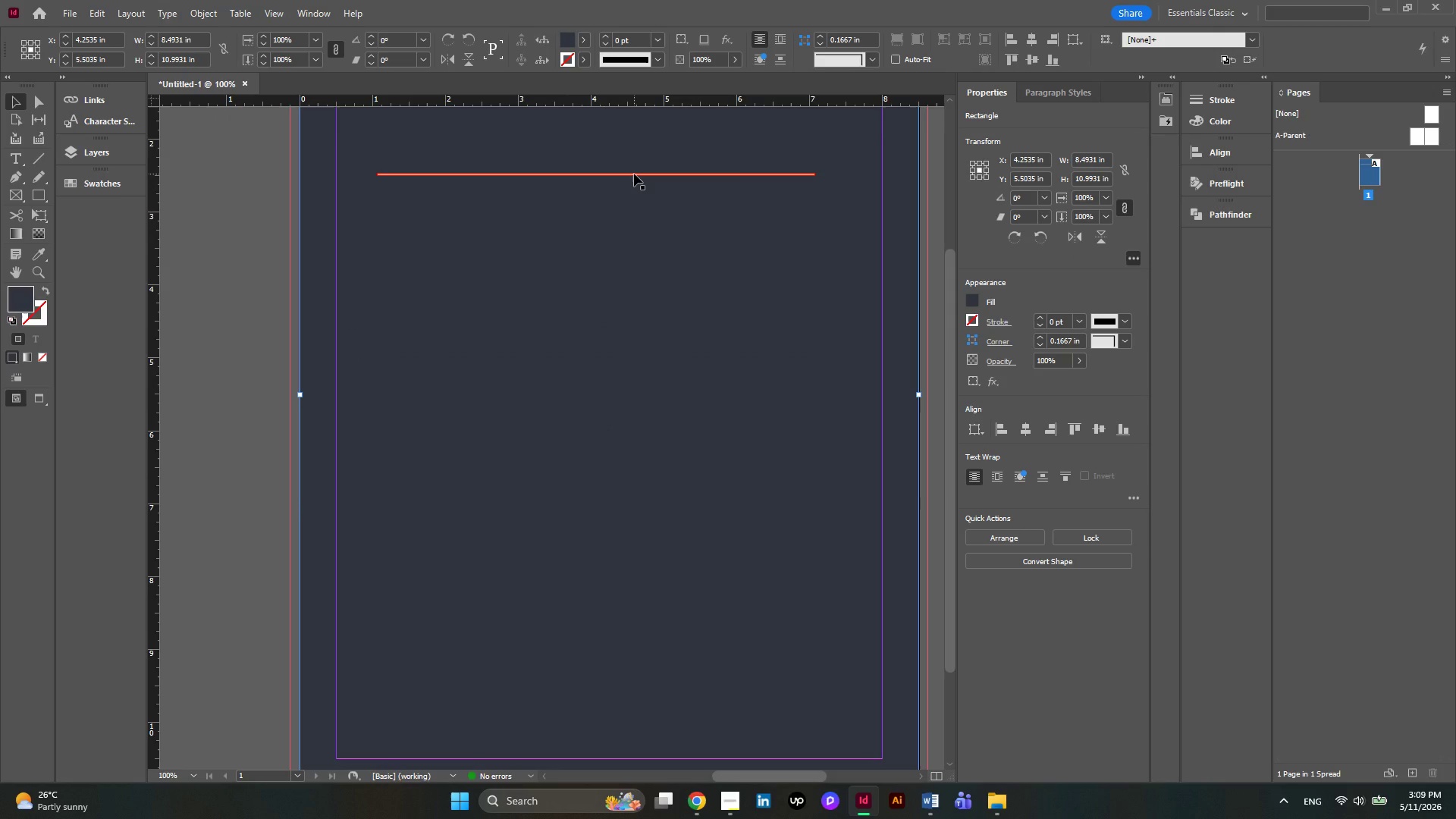 
scroll: coordinate [604, 422], scroll_direction: down, amount: 7.0
 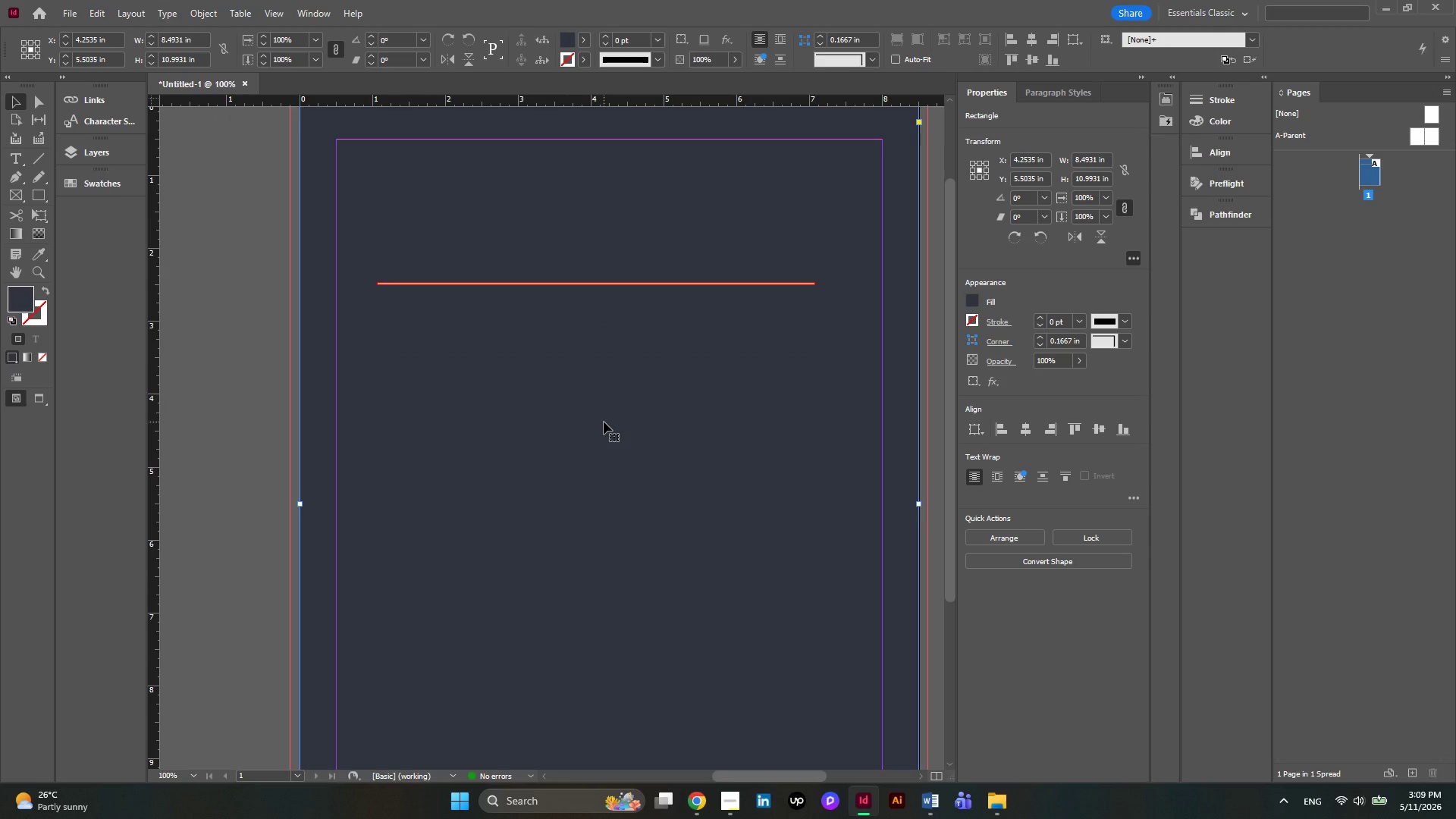 
wait(5.77)
 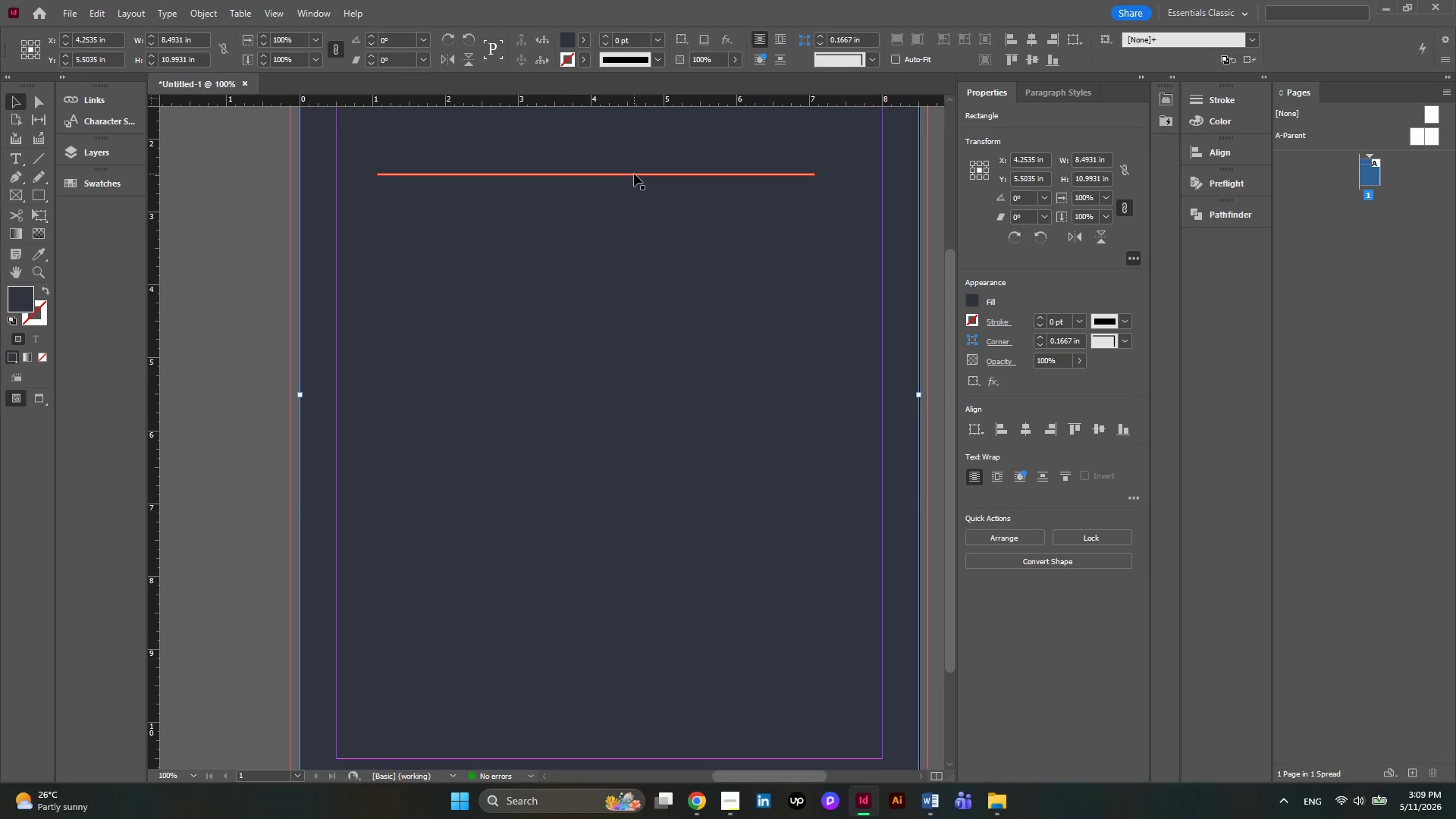 
left_click_drag(start_coordinate=[578, 175], to_coordinate=[582, 362])
 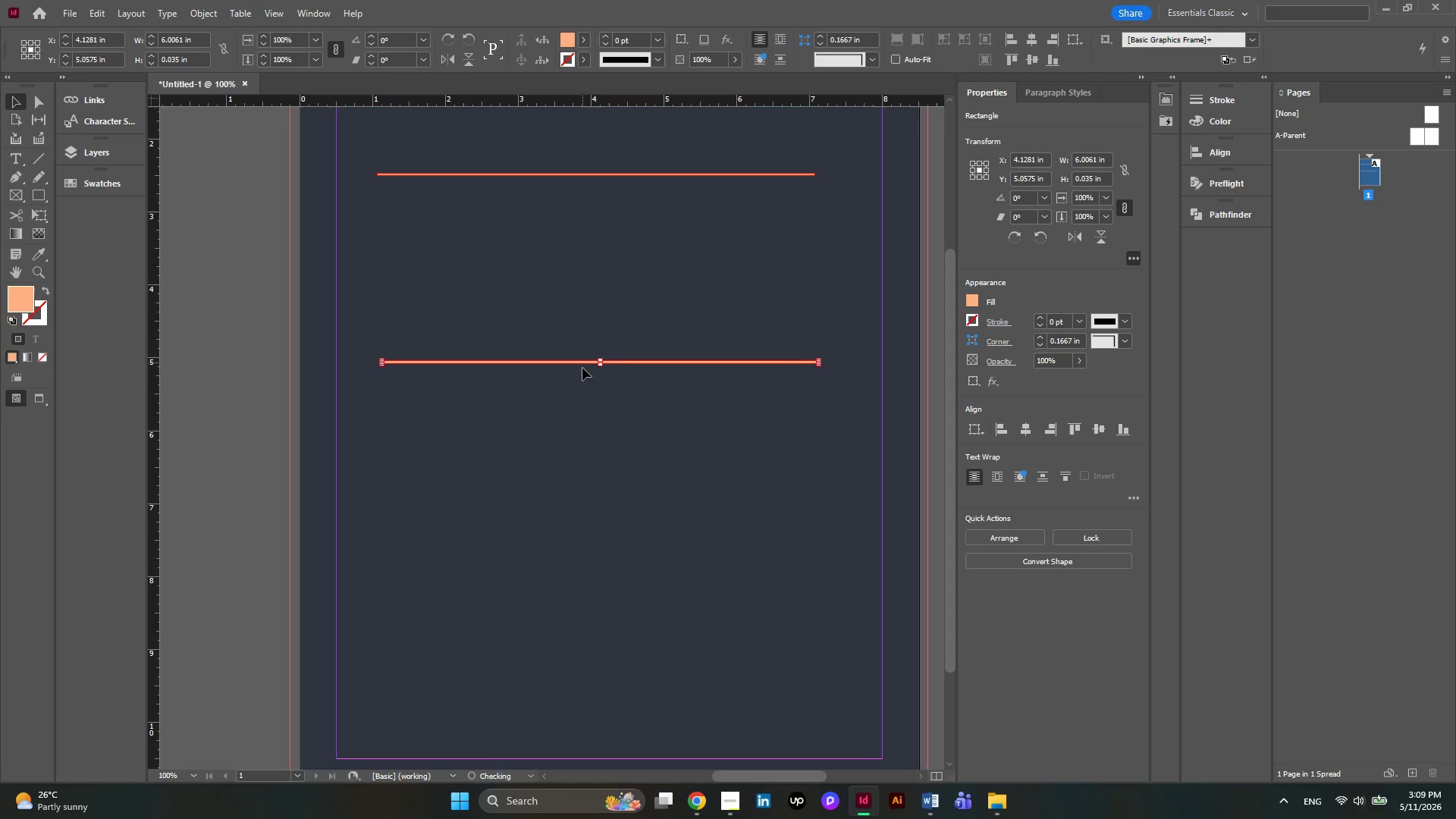 
hold_key(key=AltLeft, duration=1.27)
 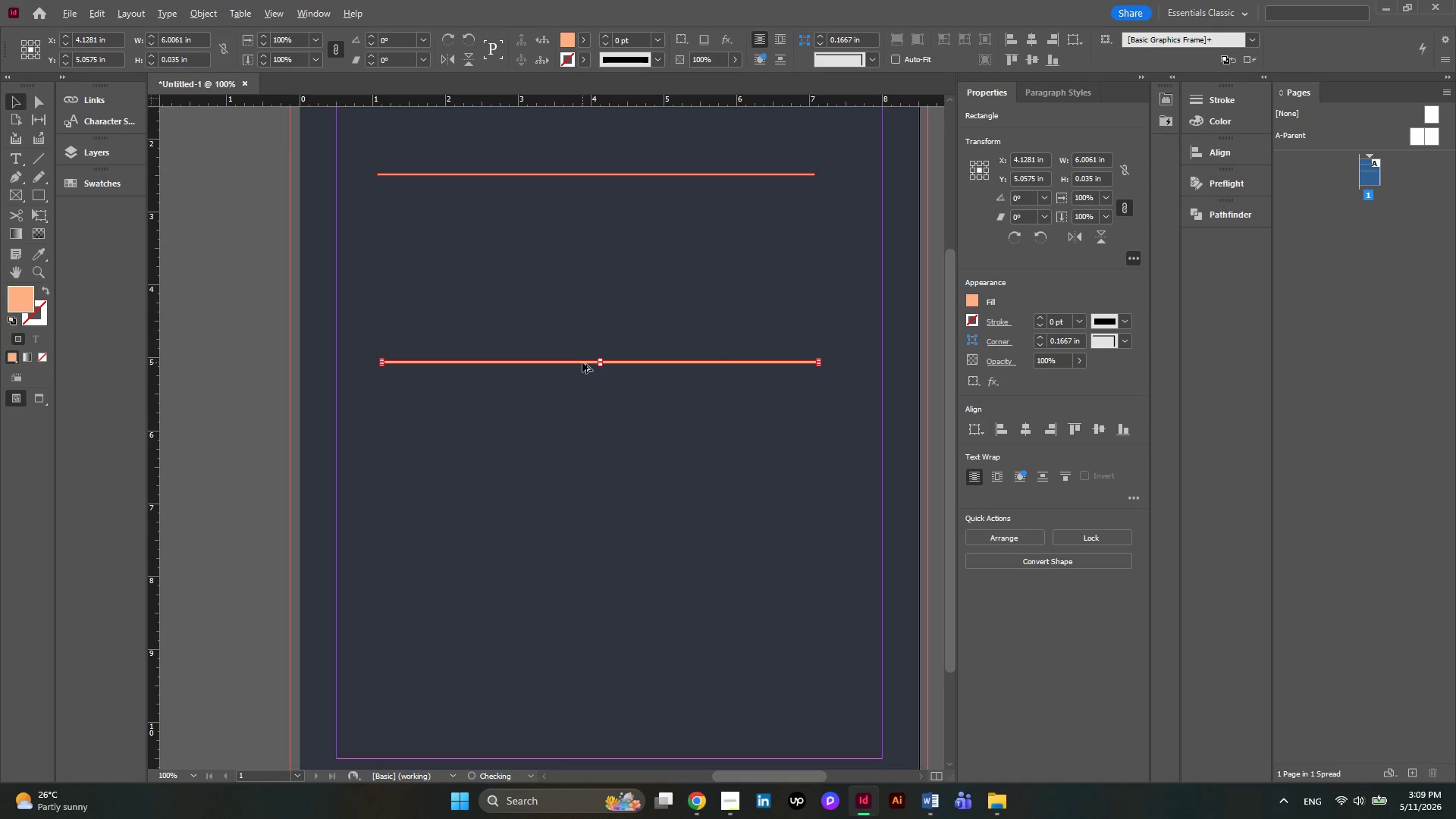 
hold_key(key=AltLeft, duration=1.09)
left_click_drag(start_coordinate=[582, 362], to_coordinate=[589, 568])
 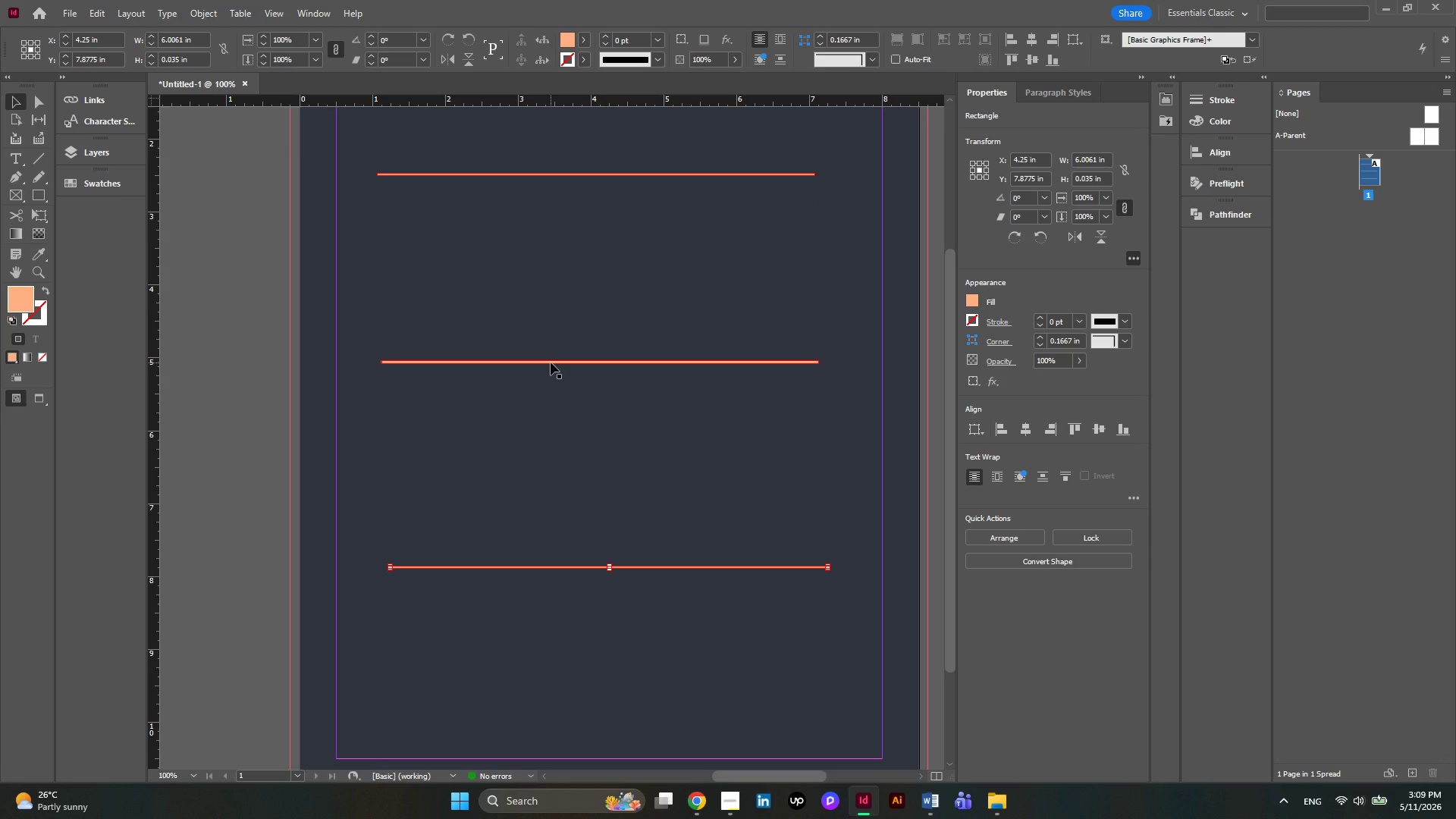 
hold_key(key=ShiftLeft, duration=8.17)
left_click([551, 362])
 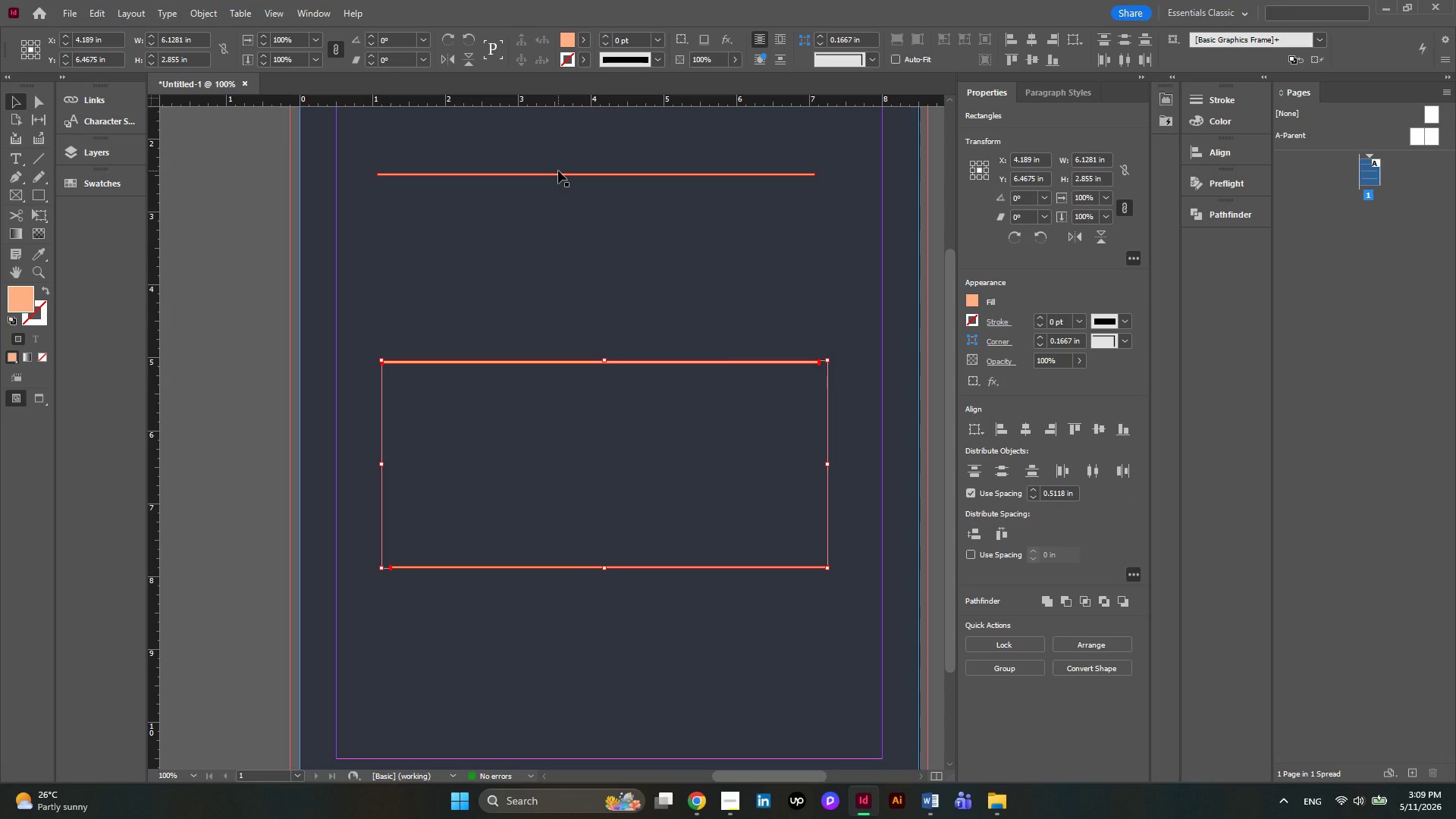 
left_click([563, 174])
 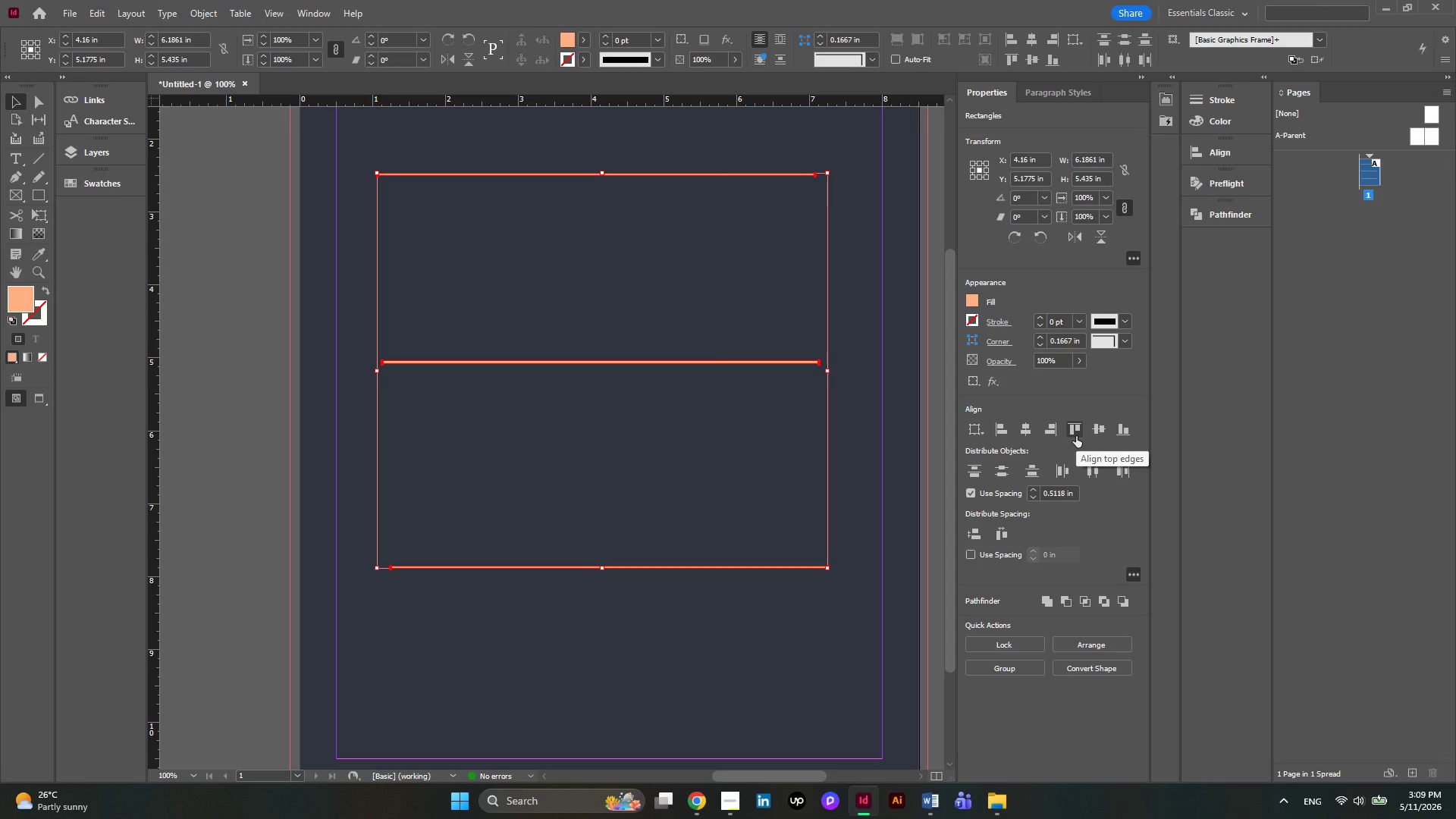 
wait(13.62)
 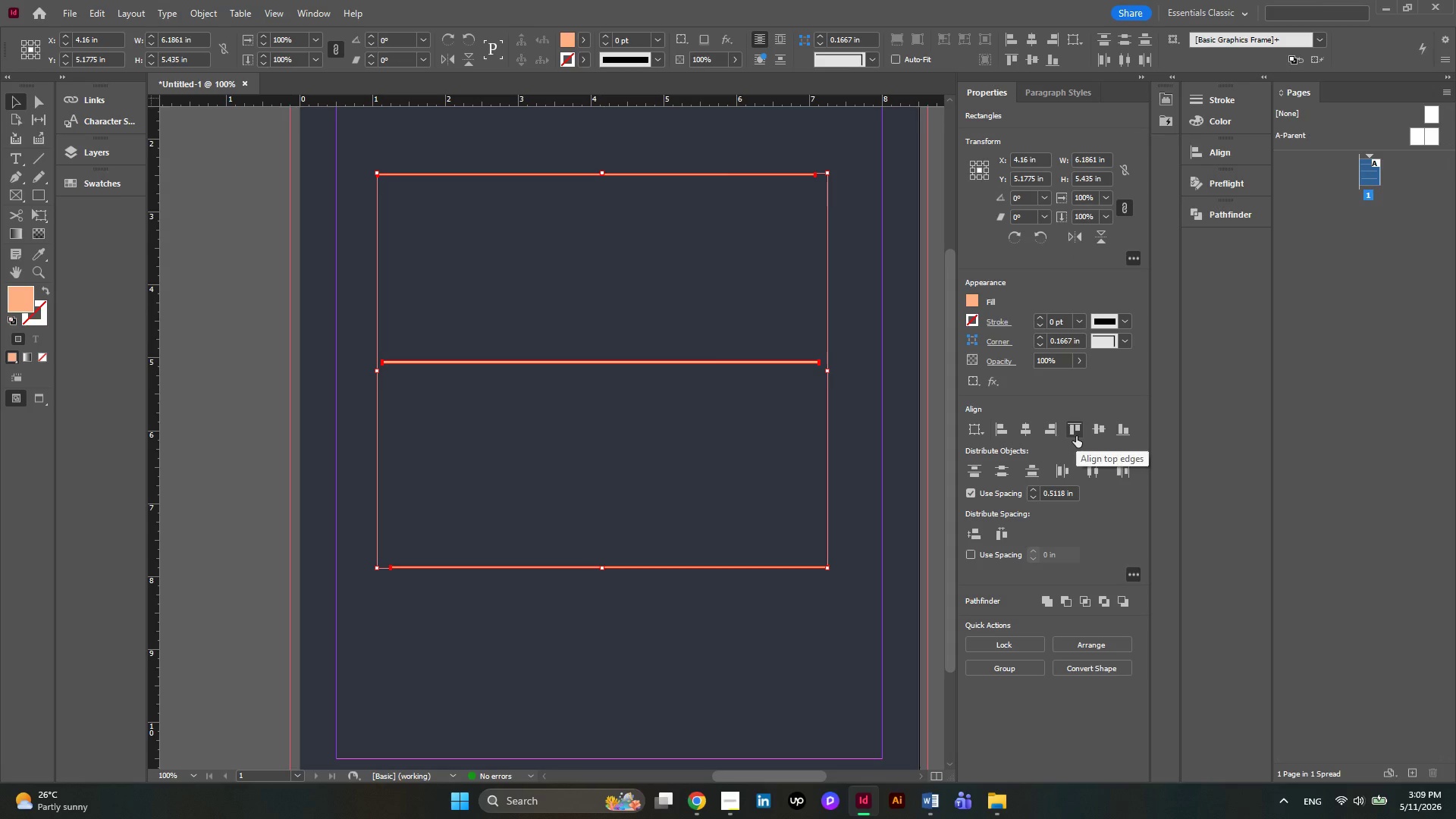 
left_click([1032, 431])
 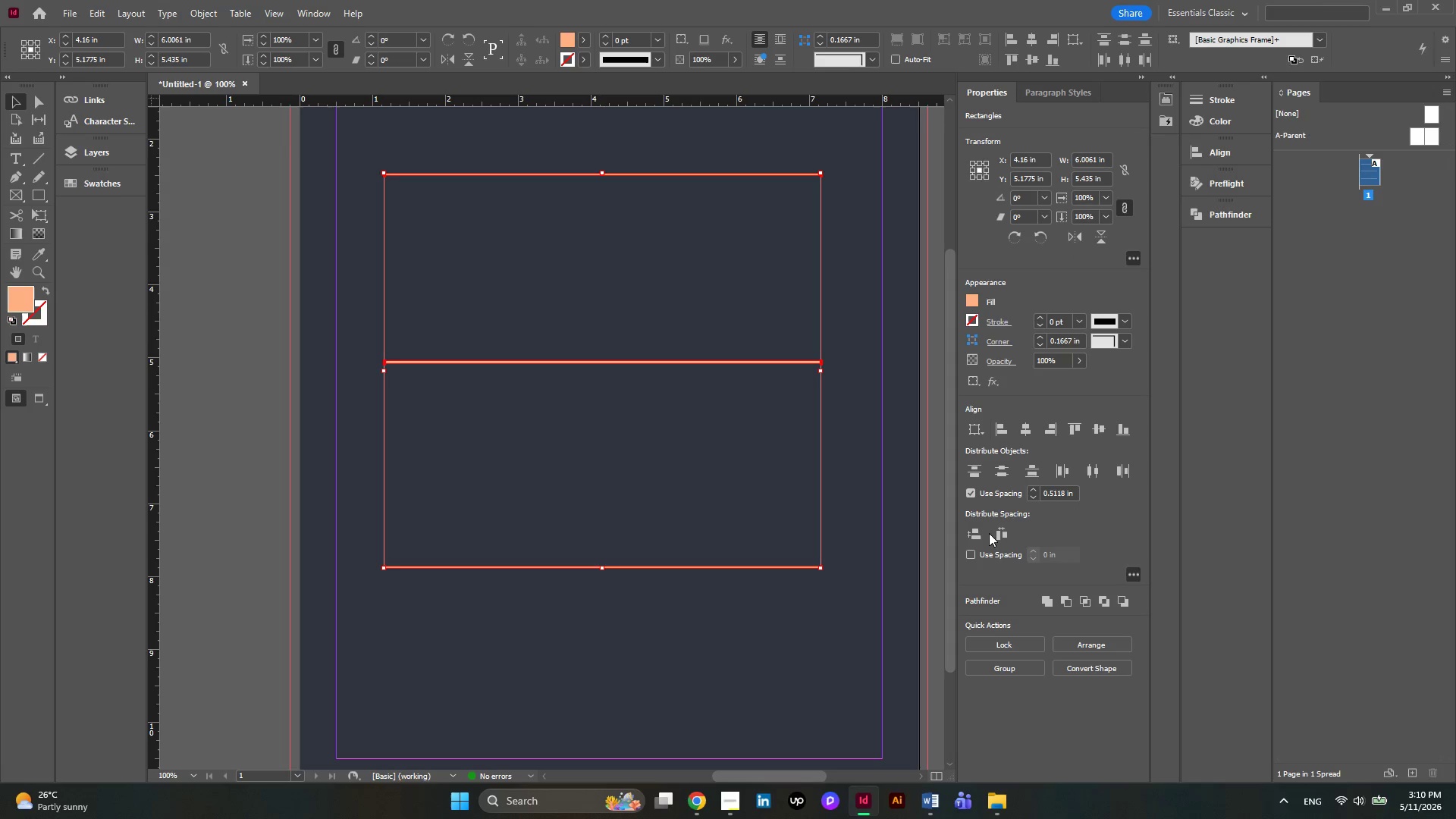 
left_click([978, 533])
 